 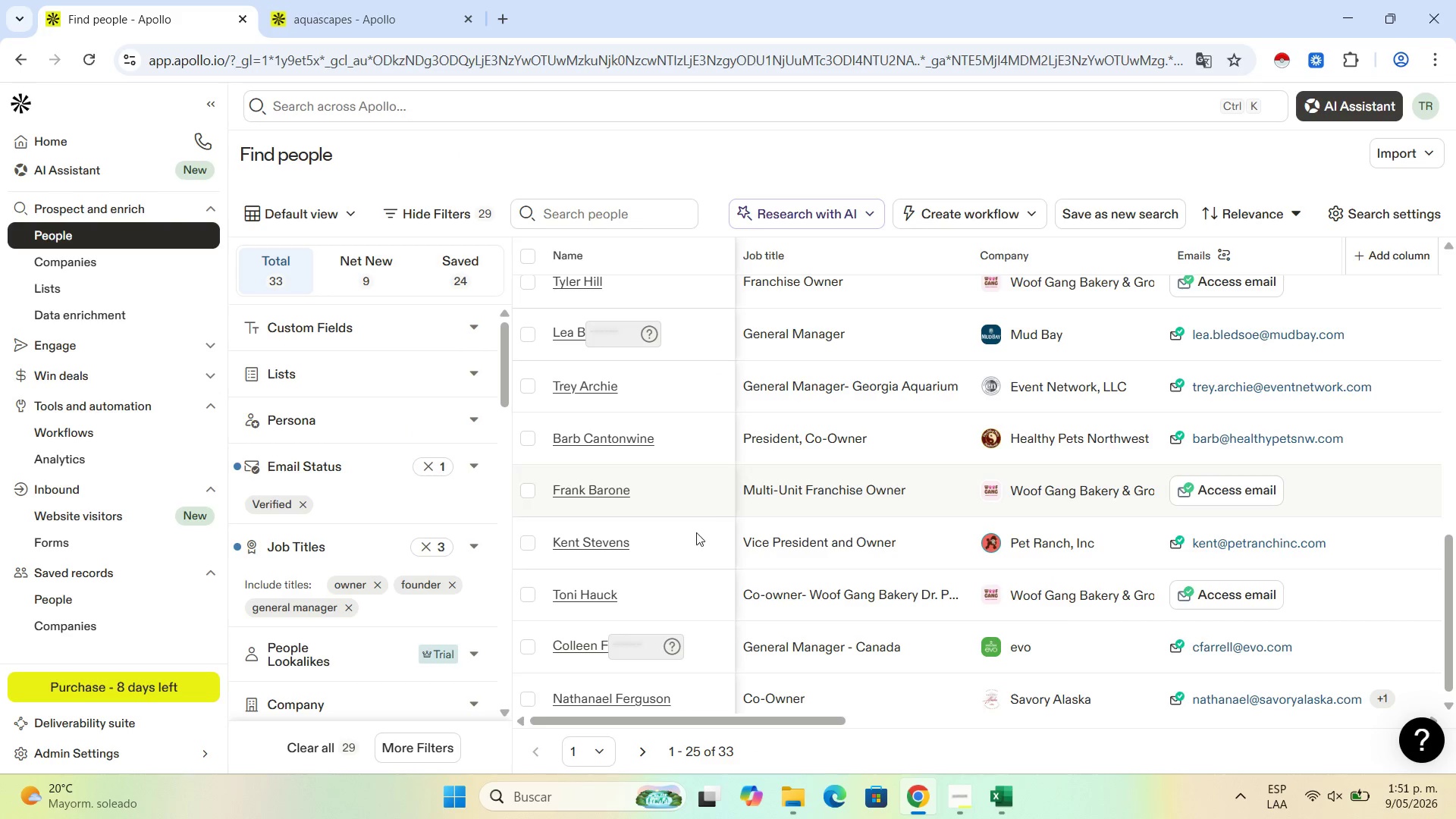 
scroll: coordinate [767, 567], scroll_direction: down, amount: 1.0
 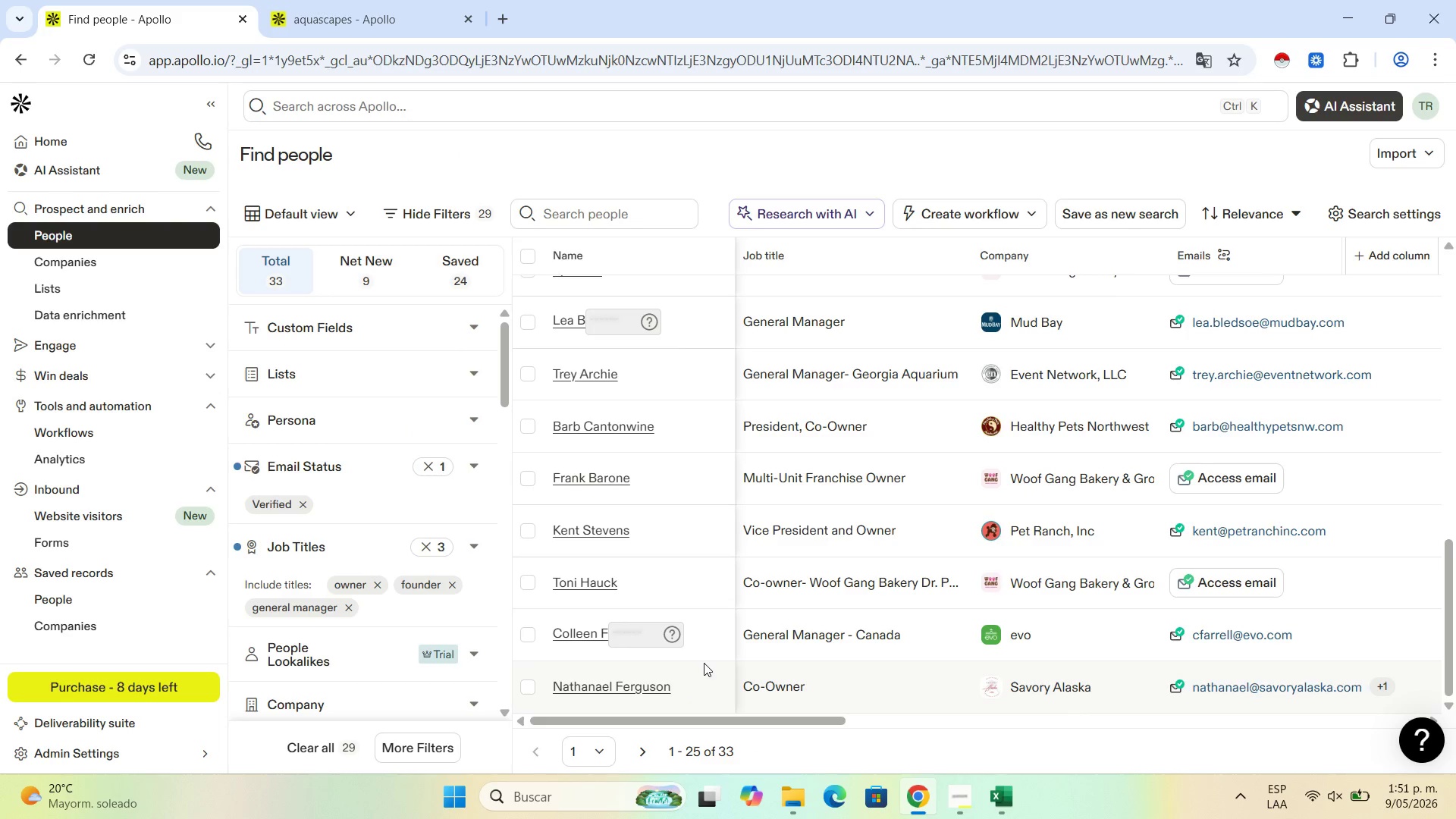 
left_click([381, 0])
 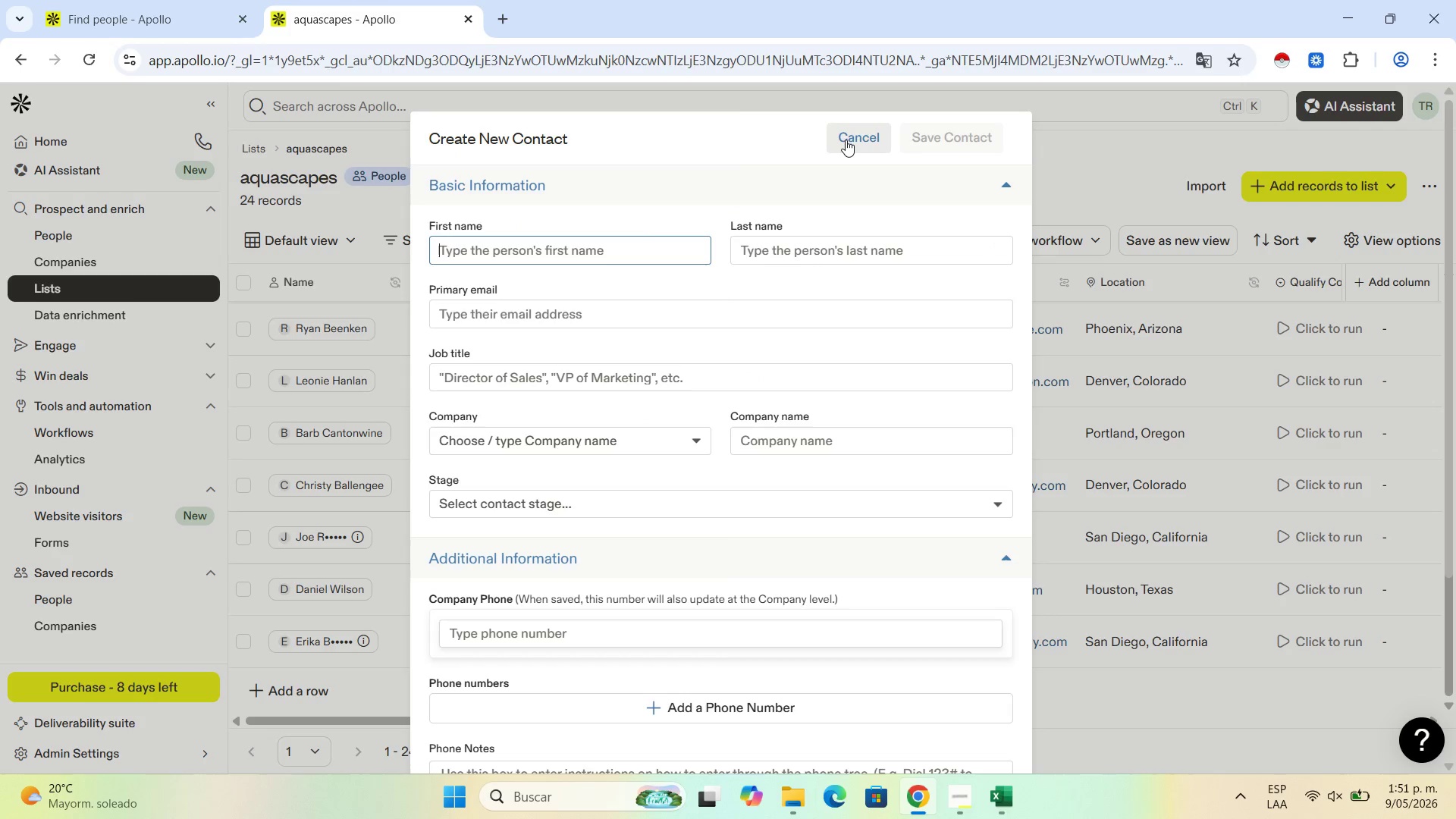 
left_click([846, 140])
 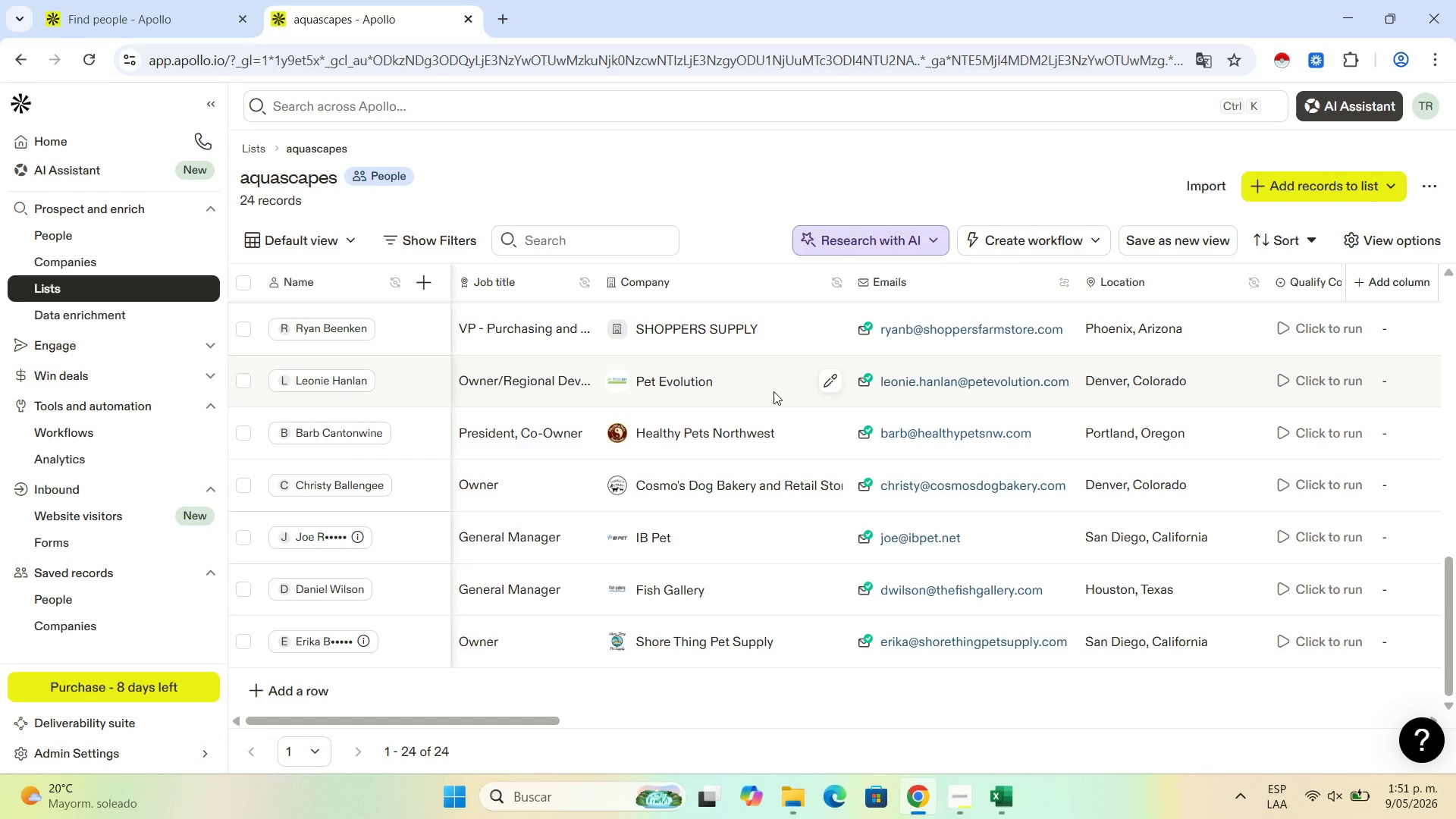 
scroll: coordinate [800, 554], scroll_direction: down, amount: 4.0
 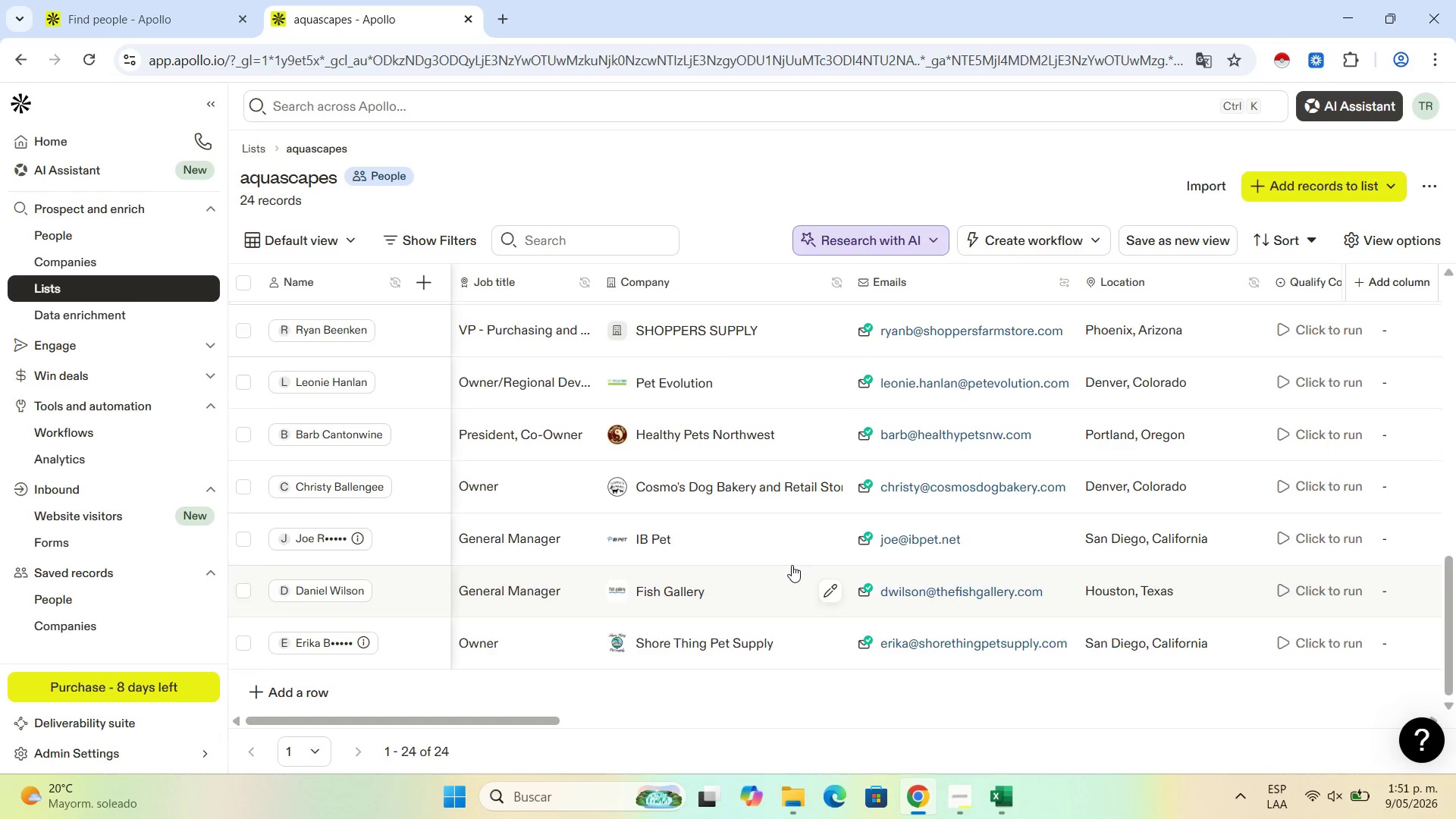 
scroll: coordinate [792, 565], scroll_direction: up, amount: 2.0
 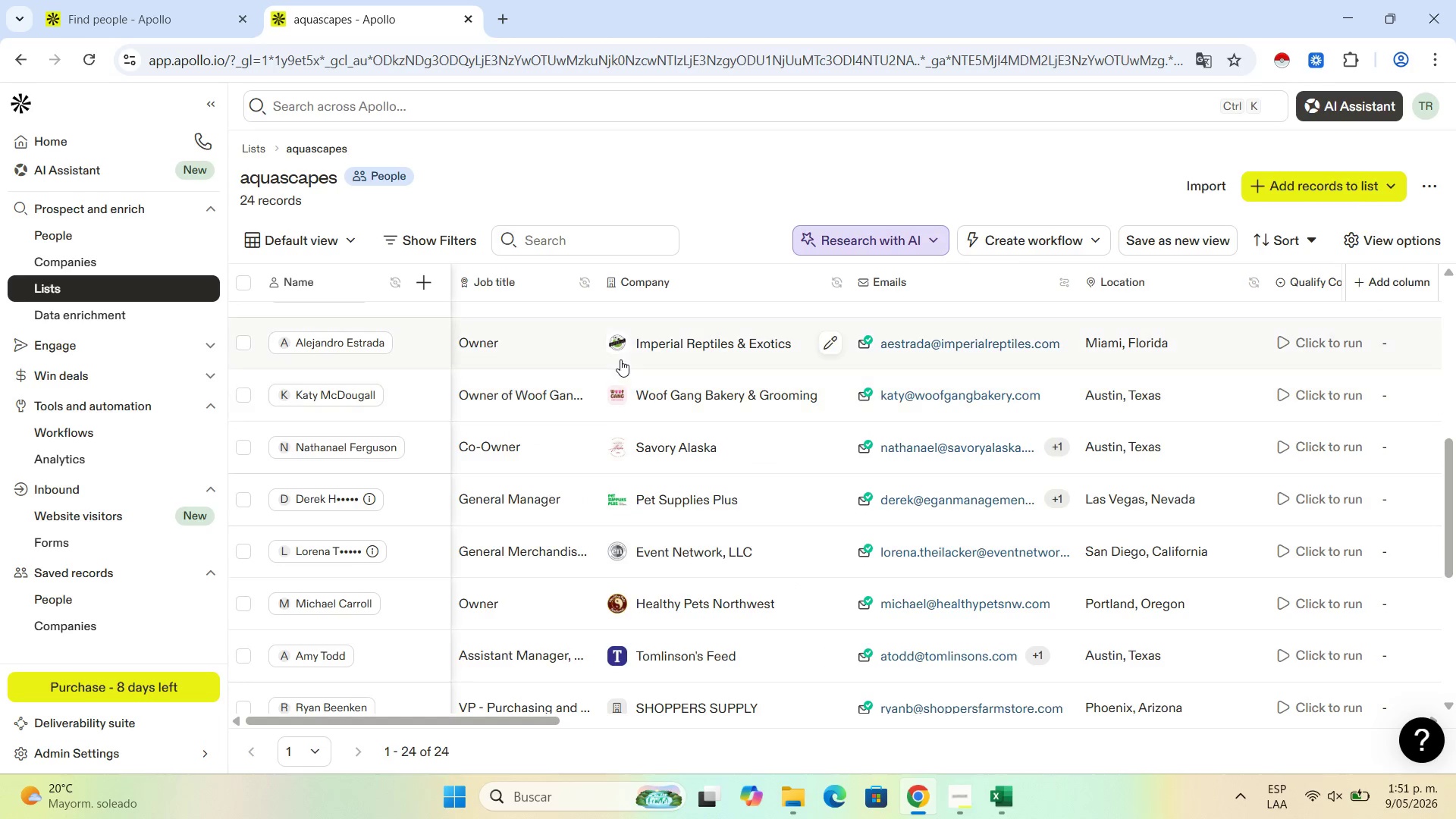 
left_click([145, 0])
 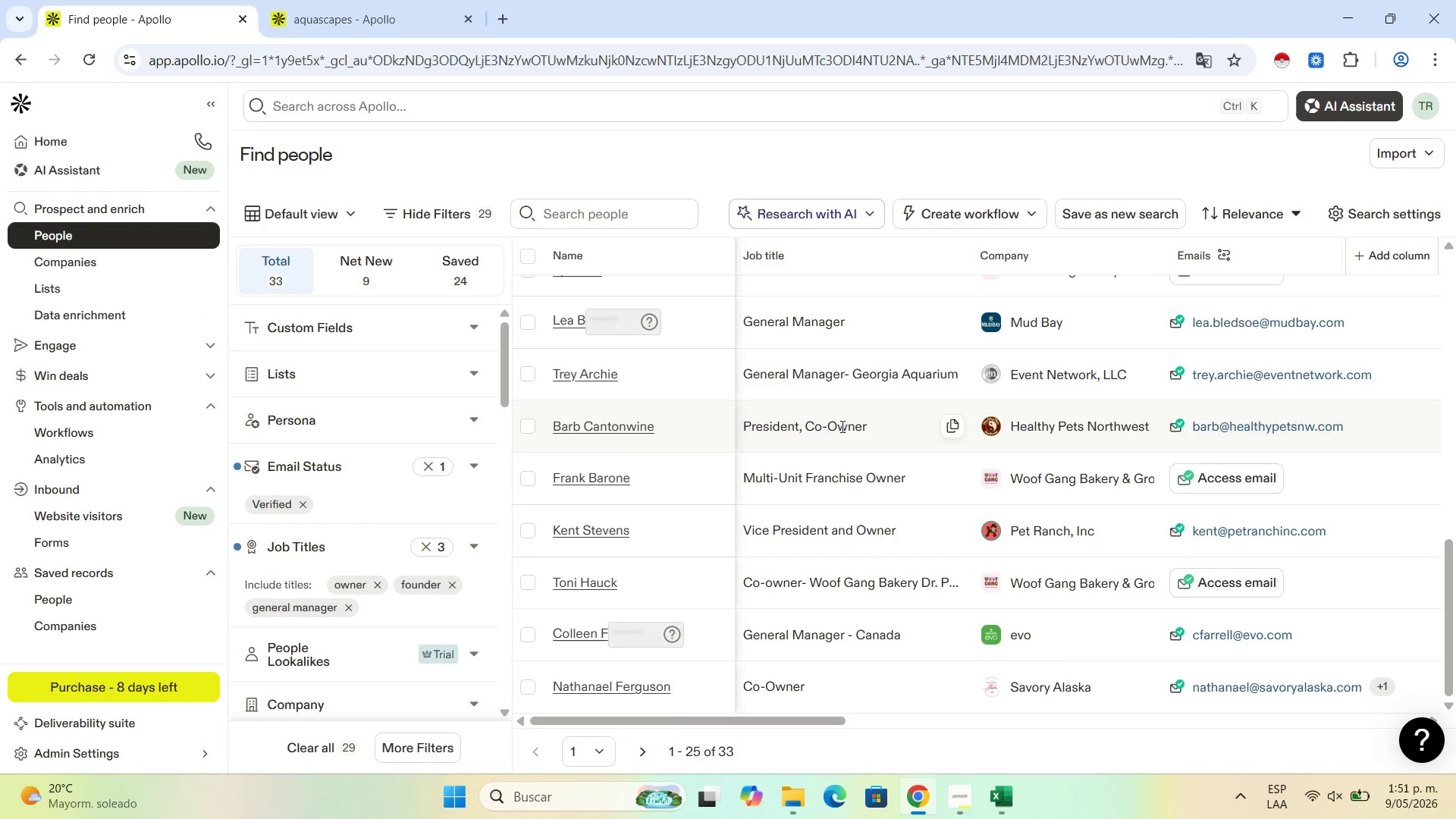 
wait(5.09)
 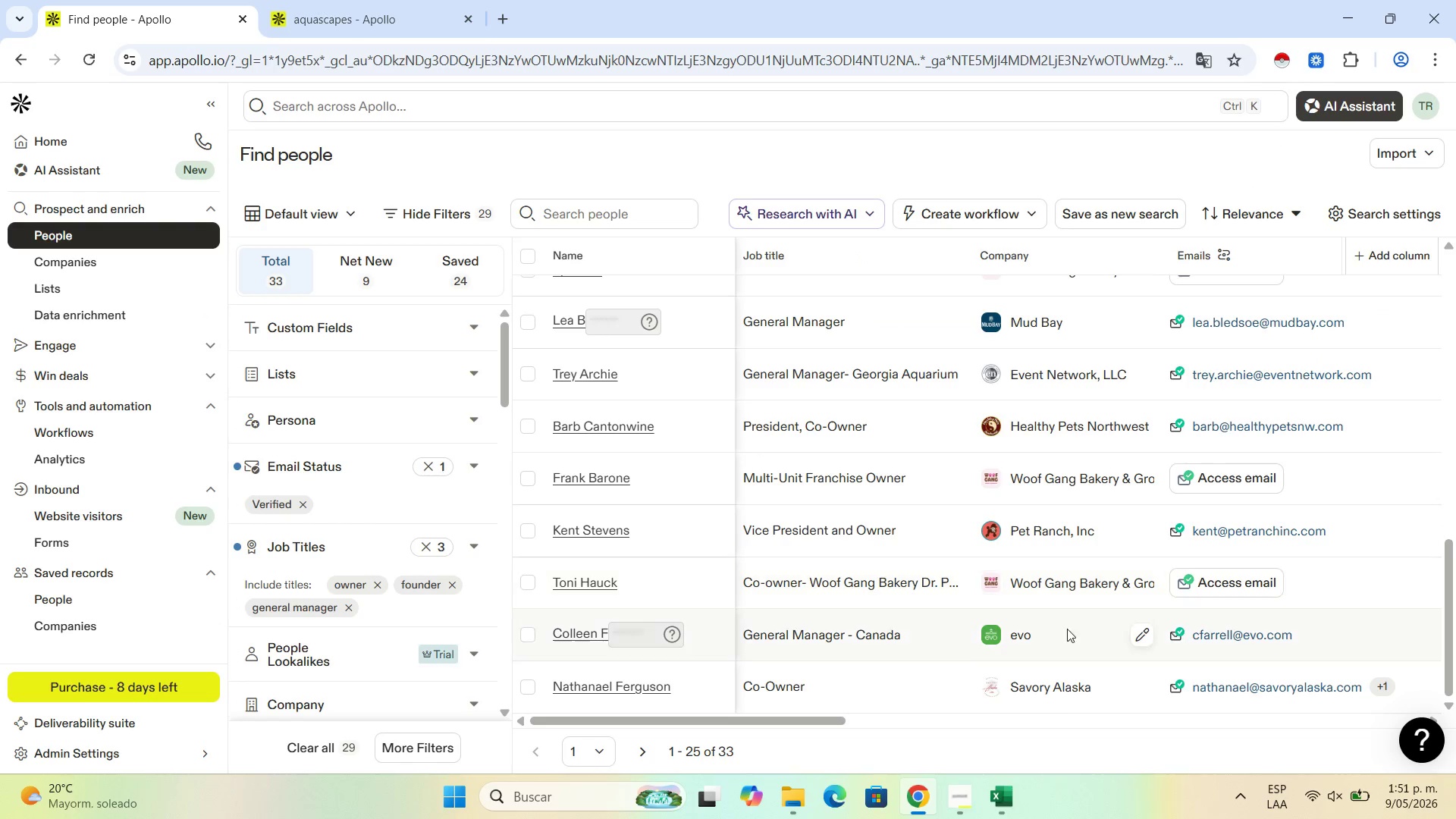 
left_click([378, 0])
 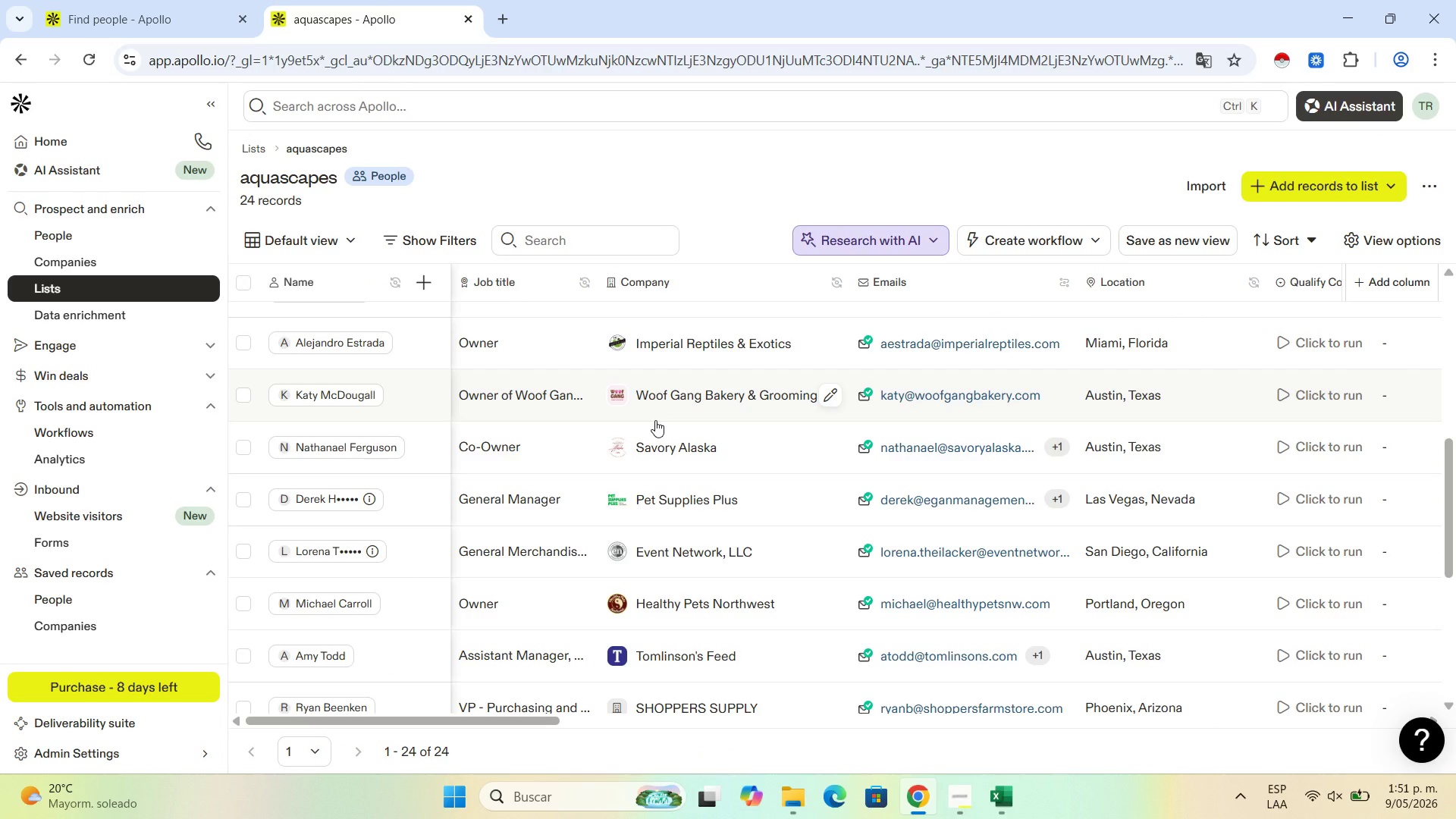 
scroll: coordinate [395, 424], scroll_direction: up, amount: 5.0
 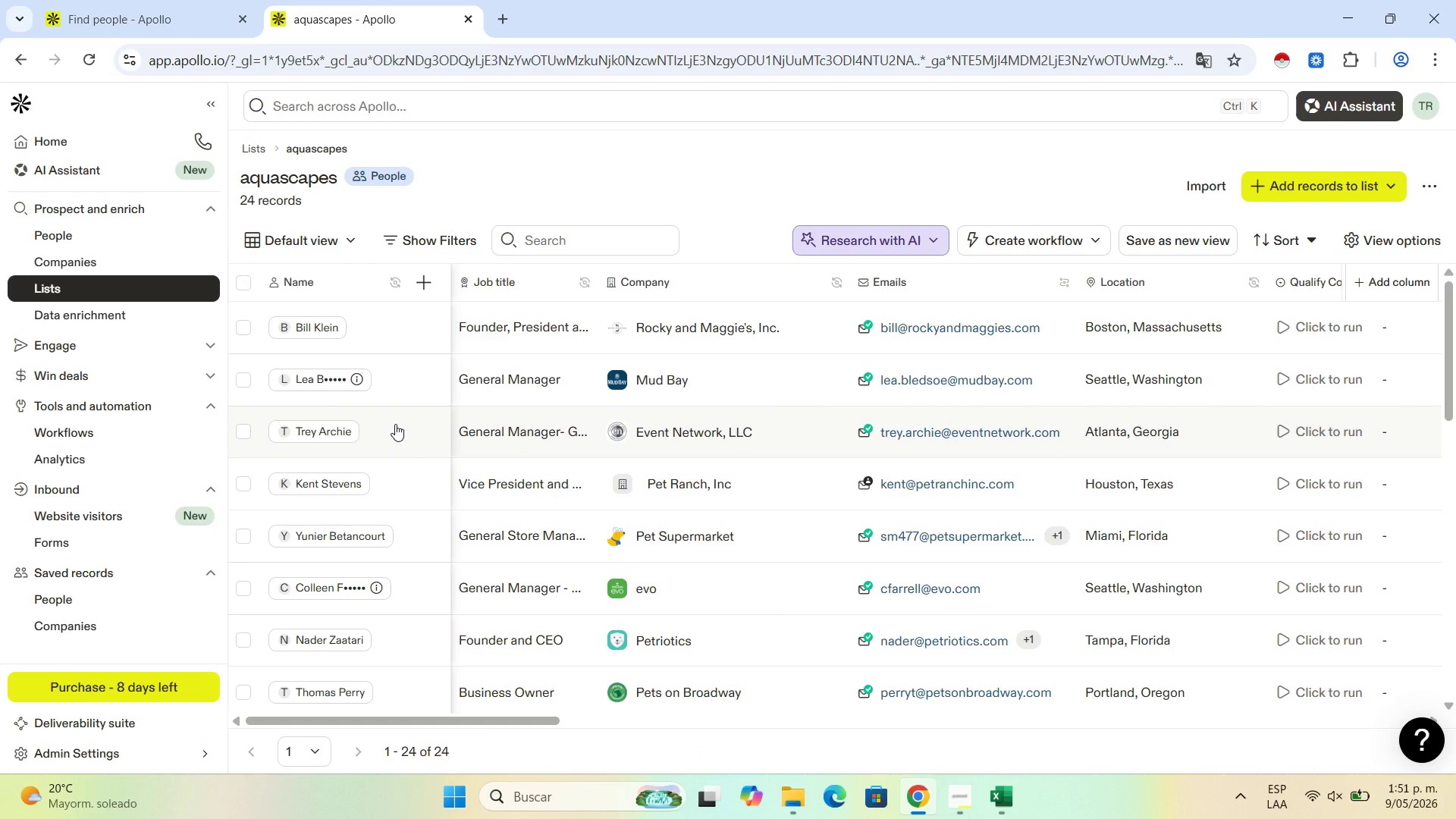 
scroll: coordinate [395, 424], scroll_direction: down, amount: 11.0
 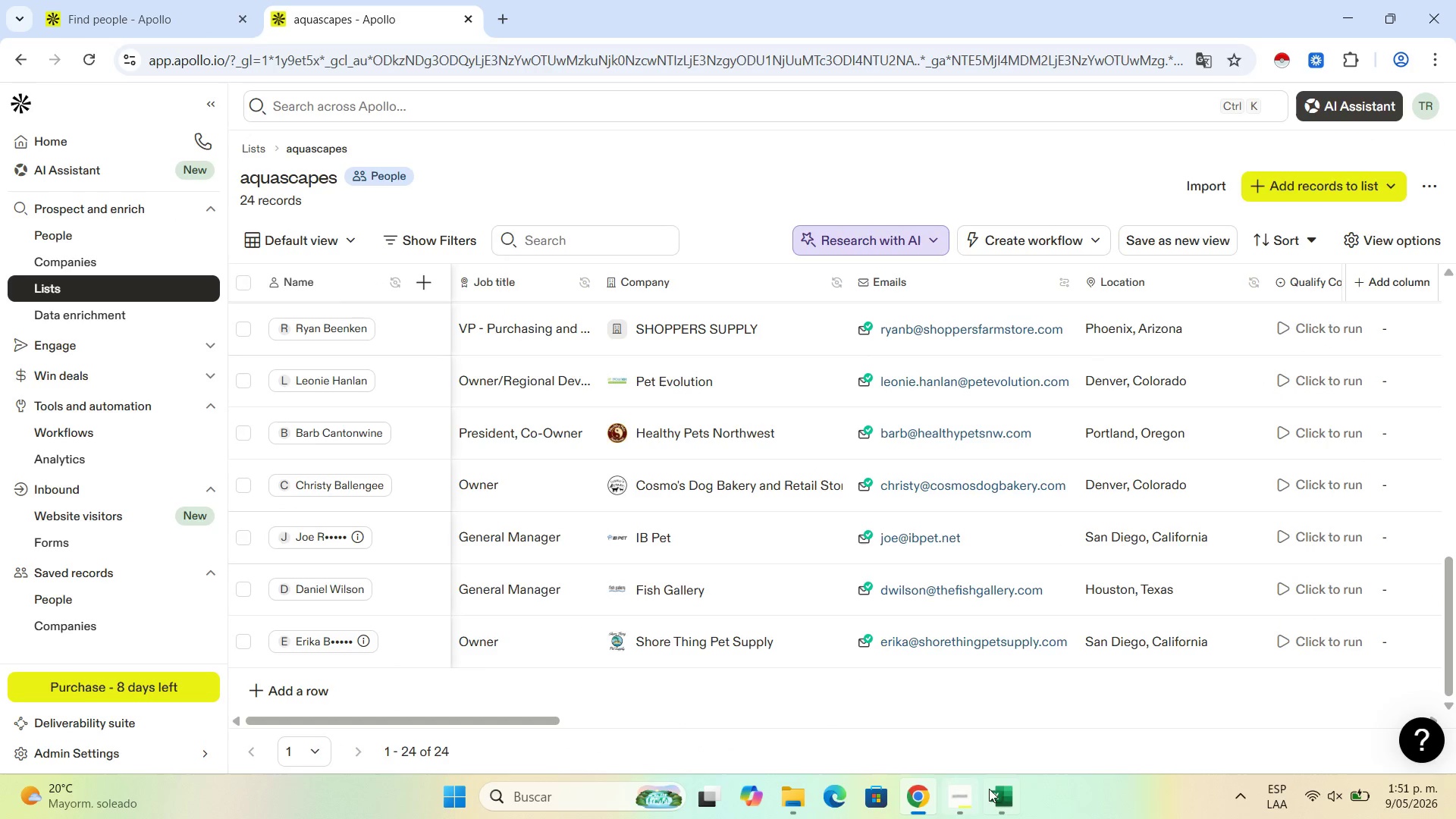 
left_click([999, 799])
 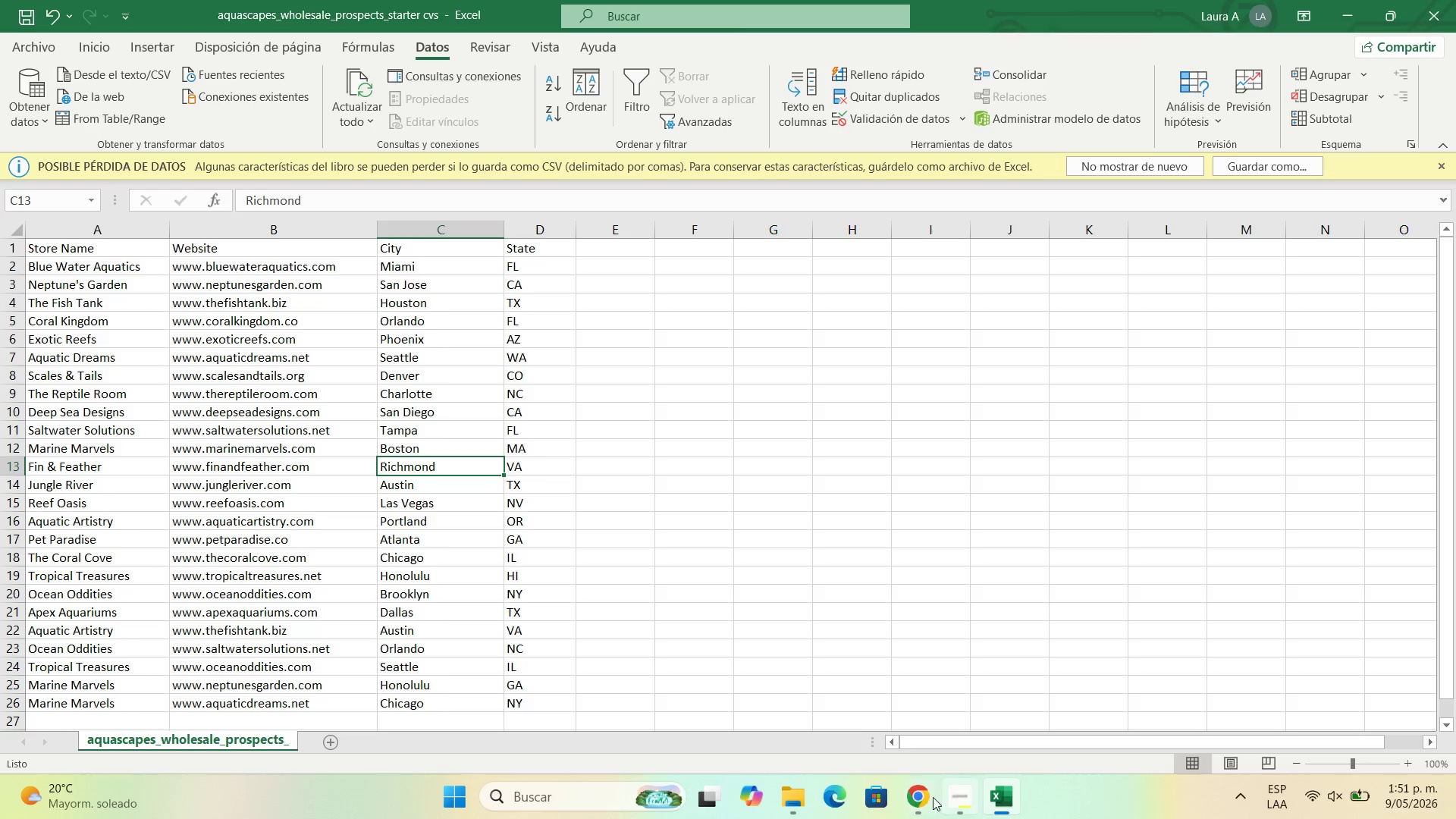 
left_click([927, 801])
 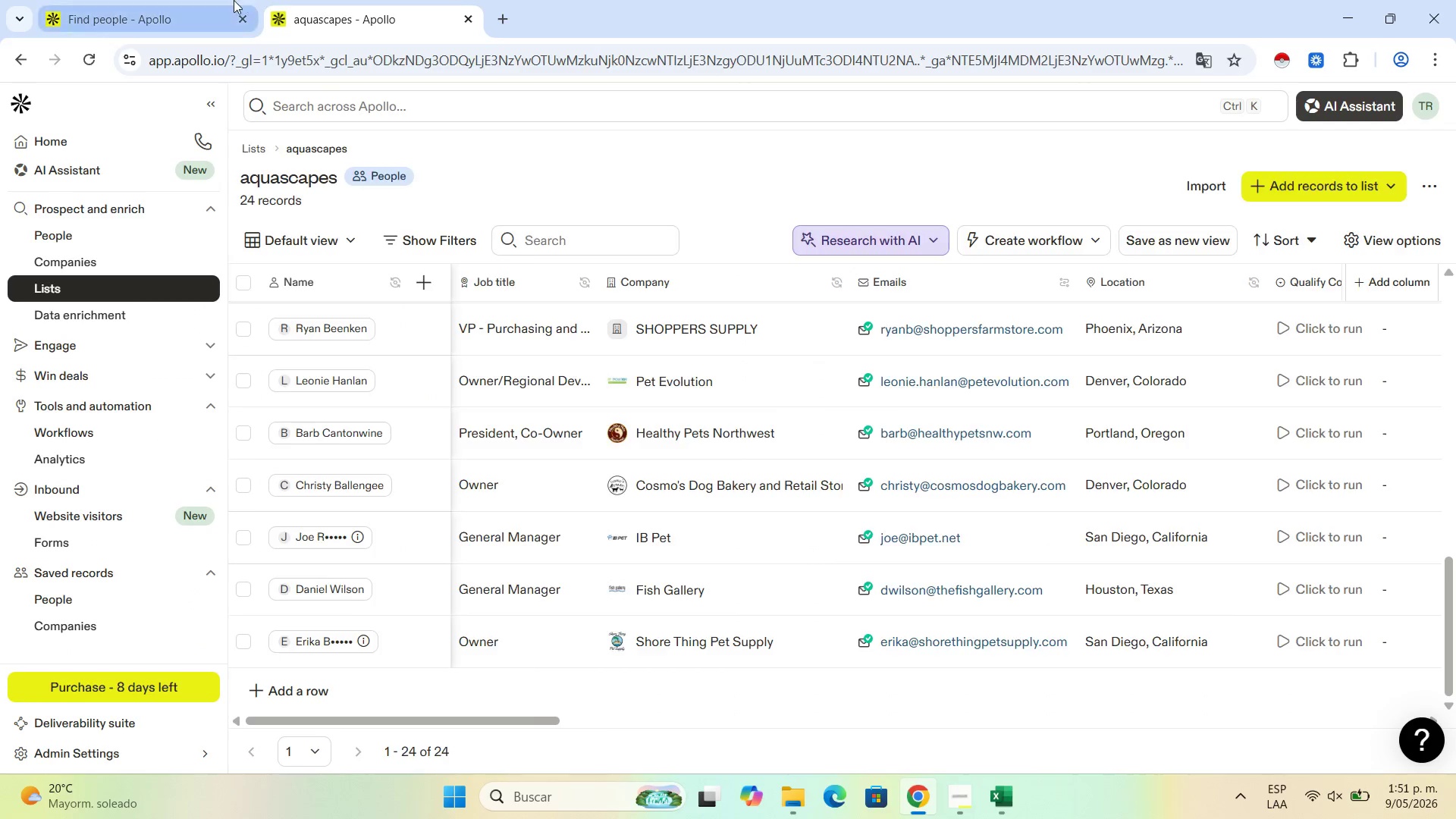 
left_click([234, 0])
 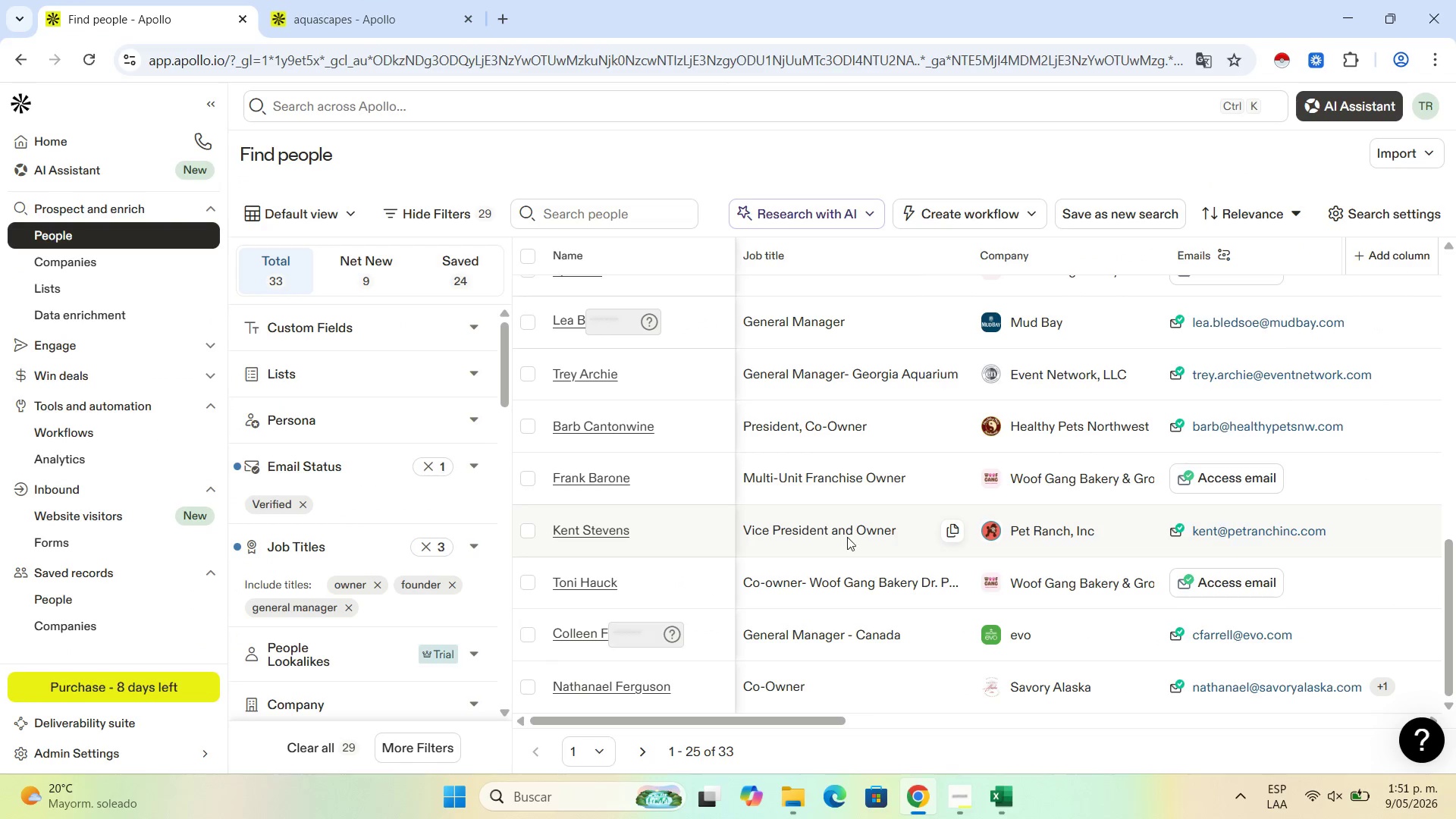 
scroll: coordinate [846, 538], scroll_direction: down, amount: 5.0
 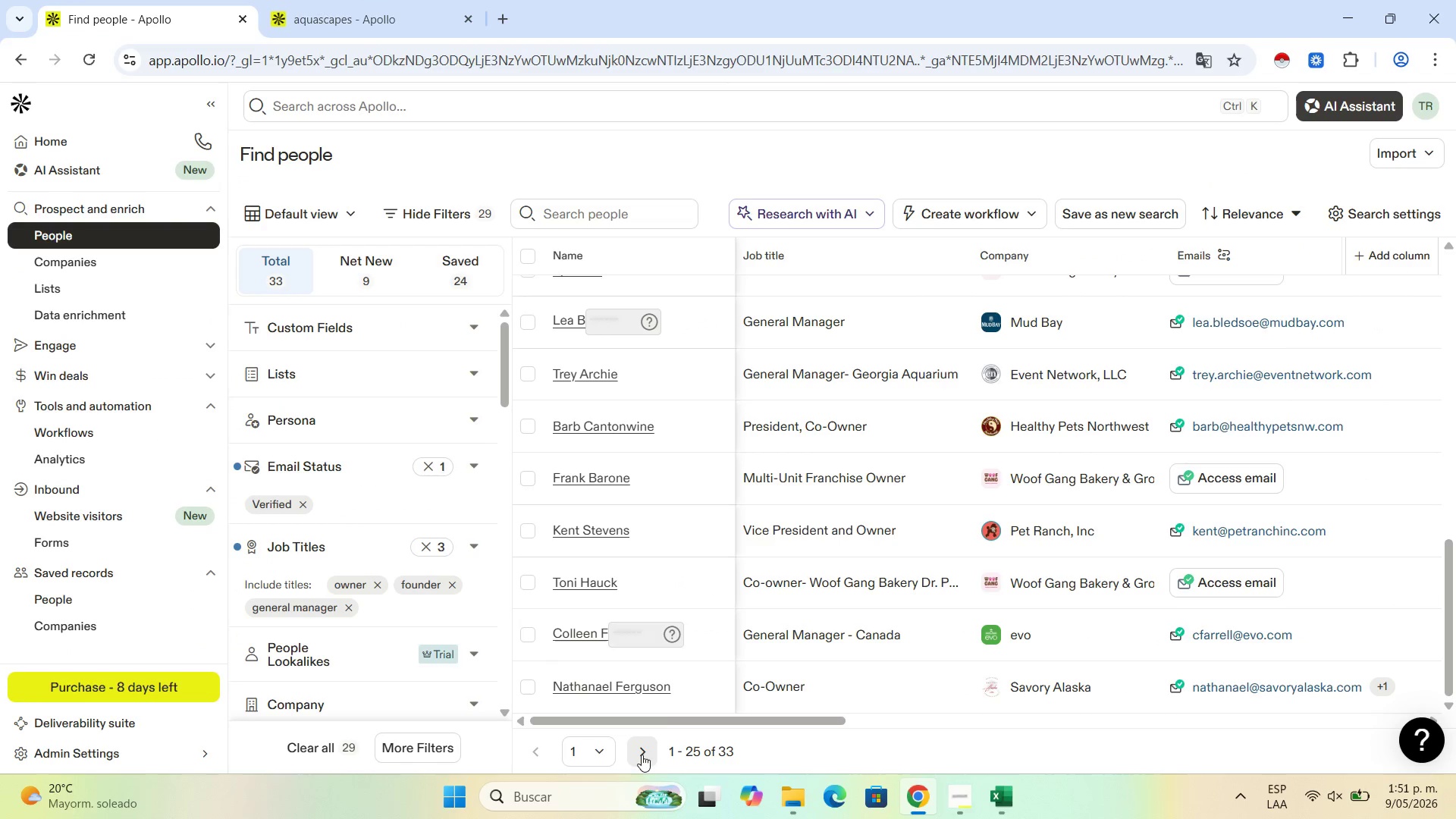 
left_click([642, 753])
 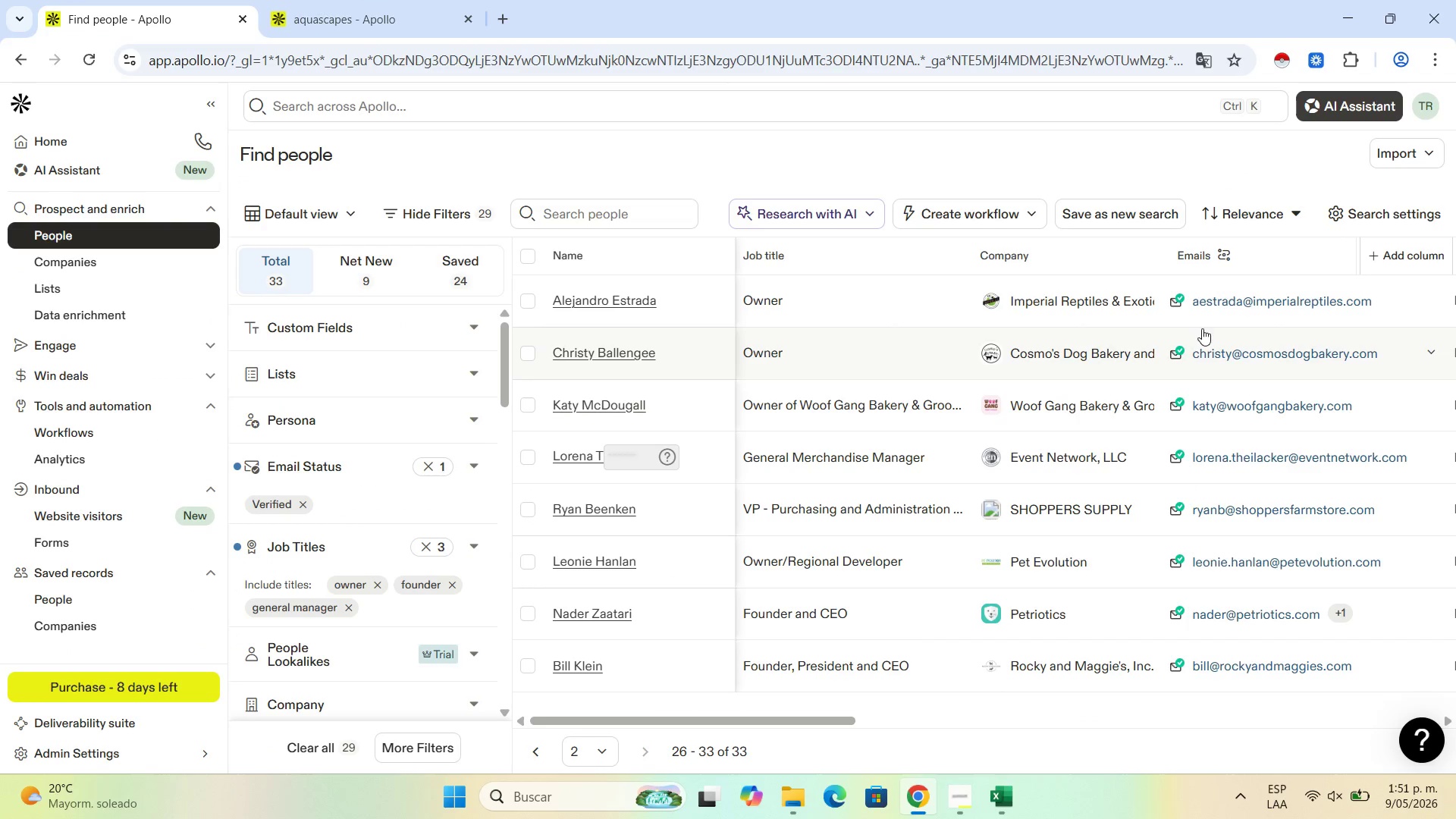 
wait(5.5)
 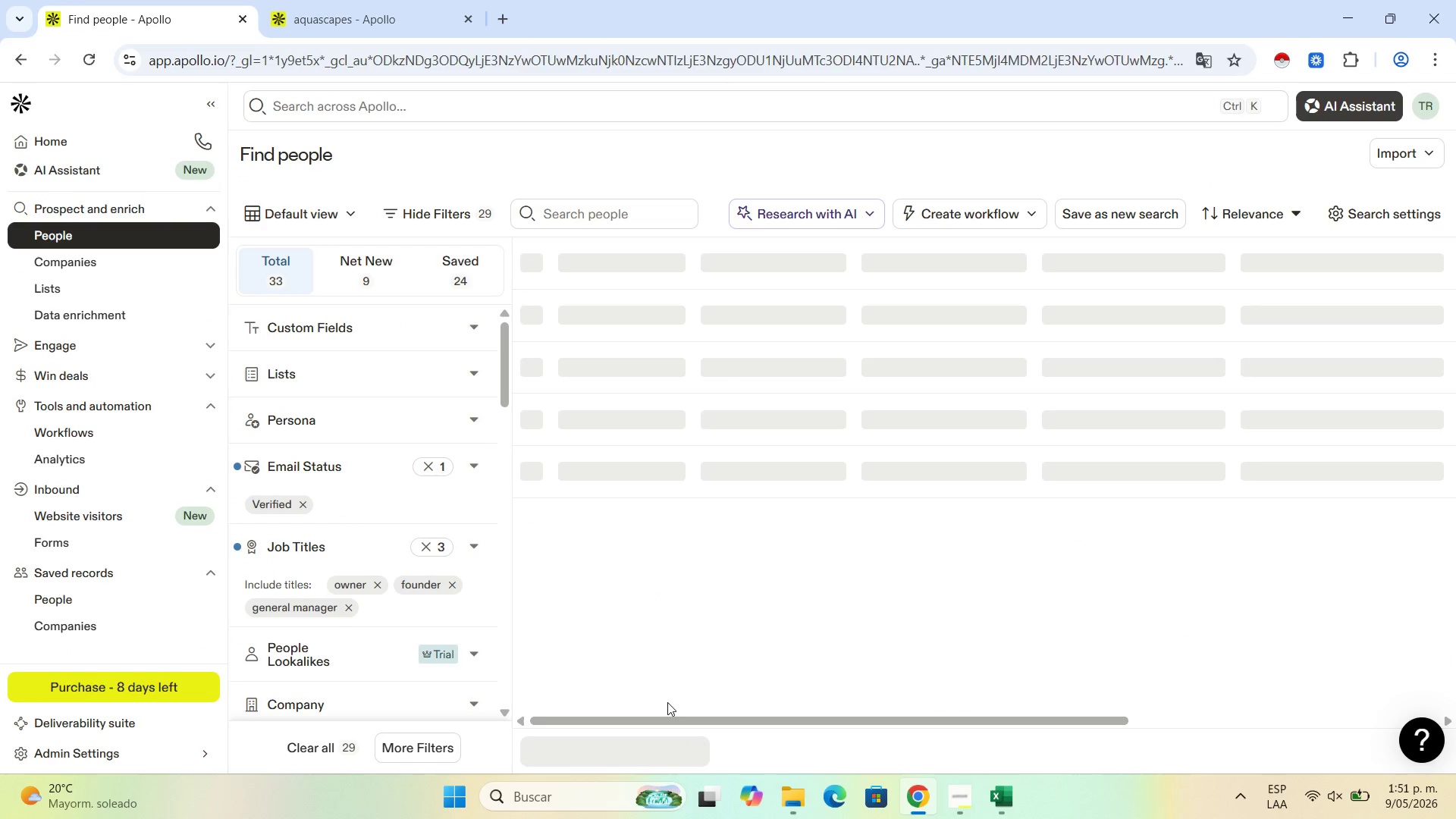 
left_click([391, 0])
 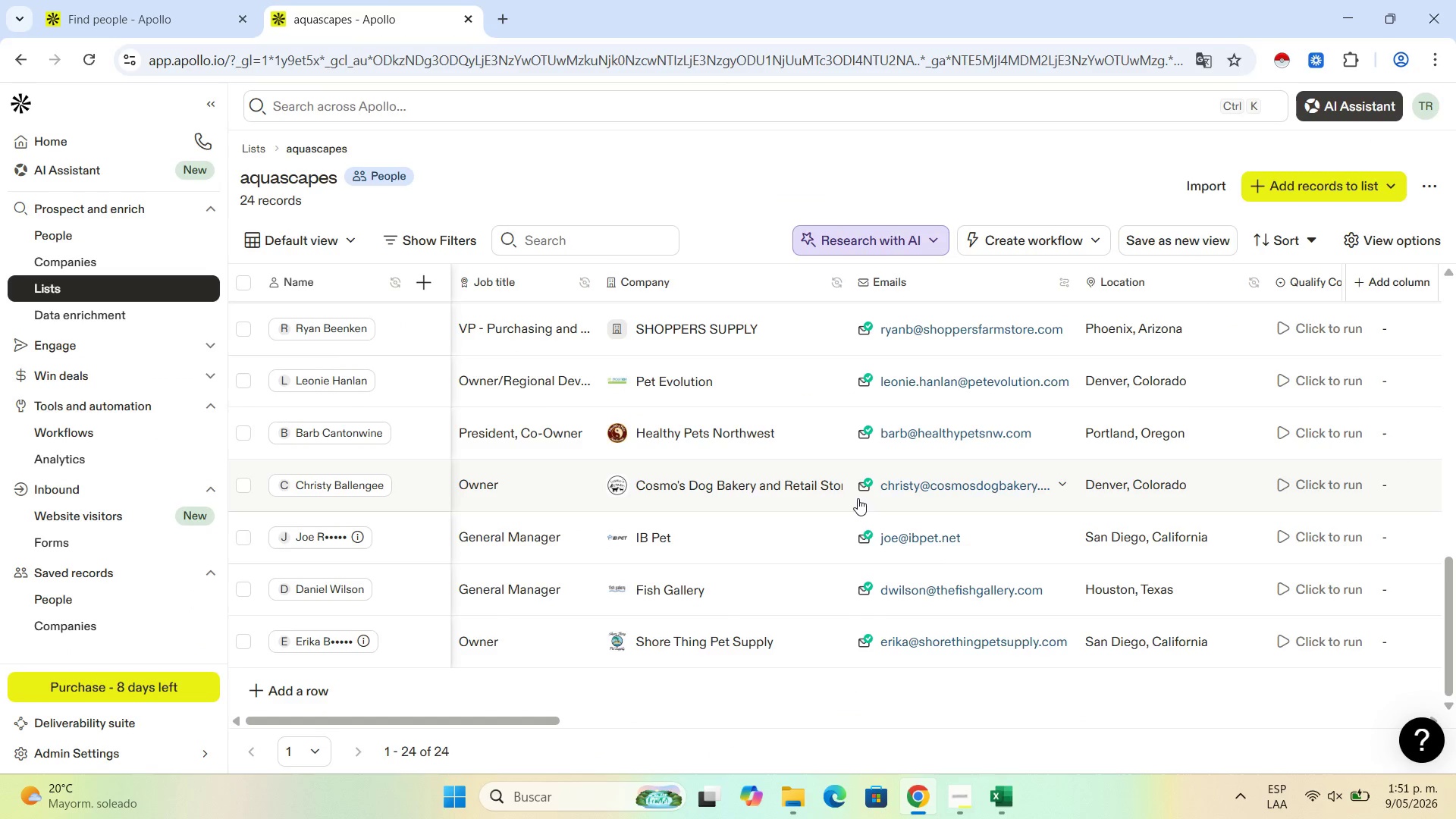 
scroll: coordinate [858, 498], scroll_direction: up, amount: 2.0
 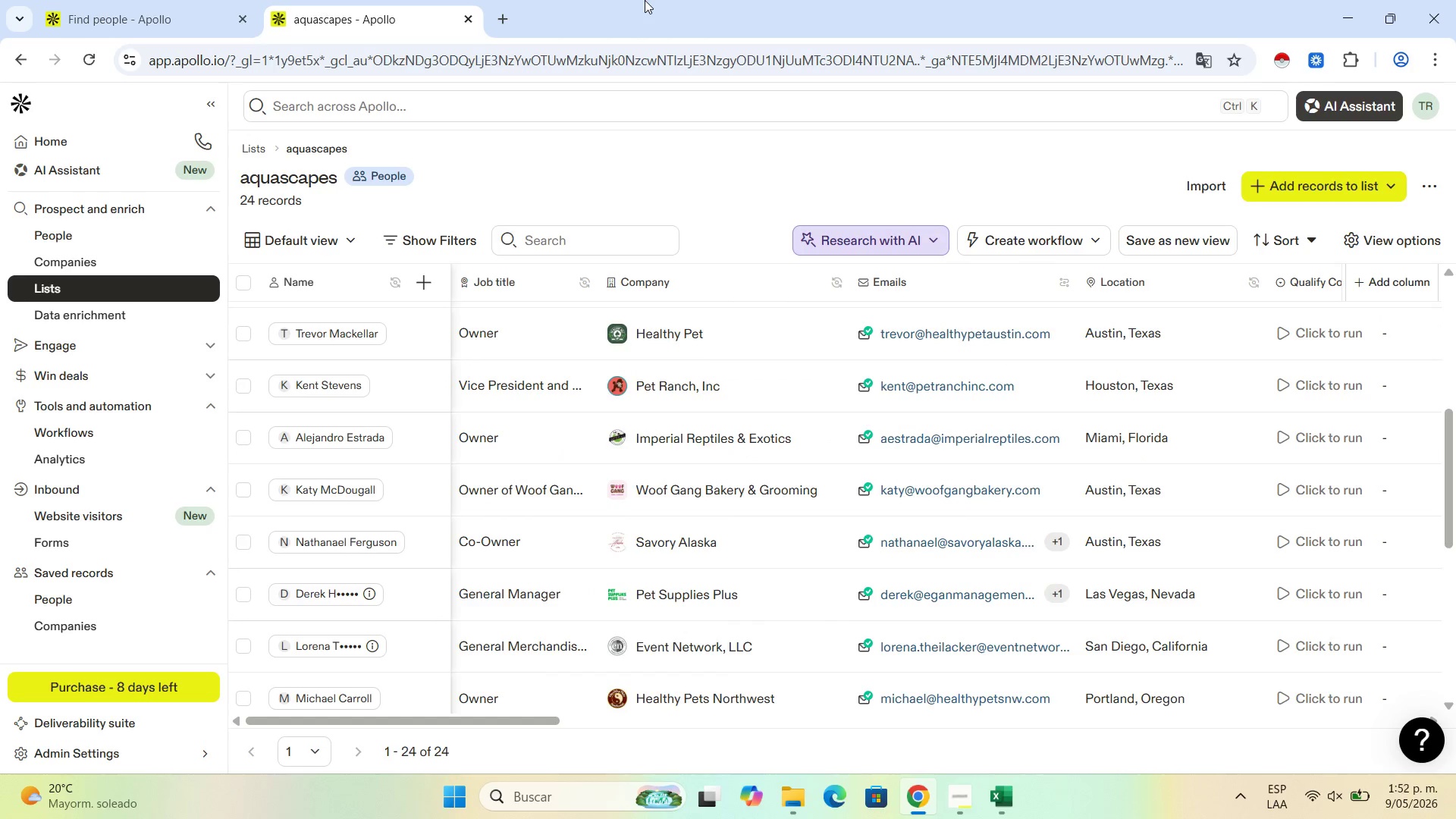 
left_click([143, 0])
 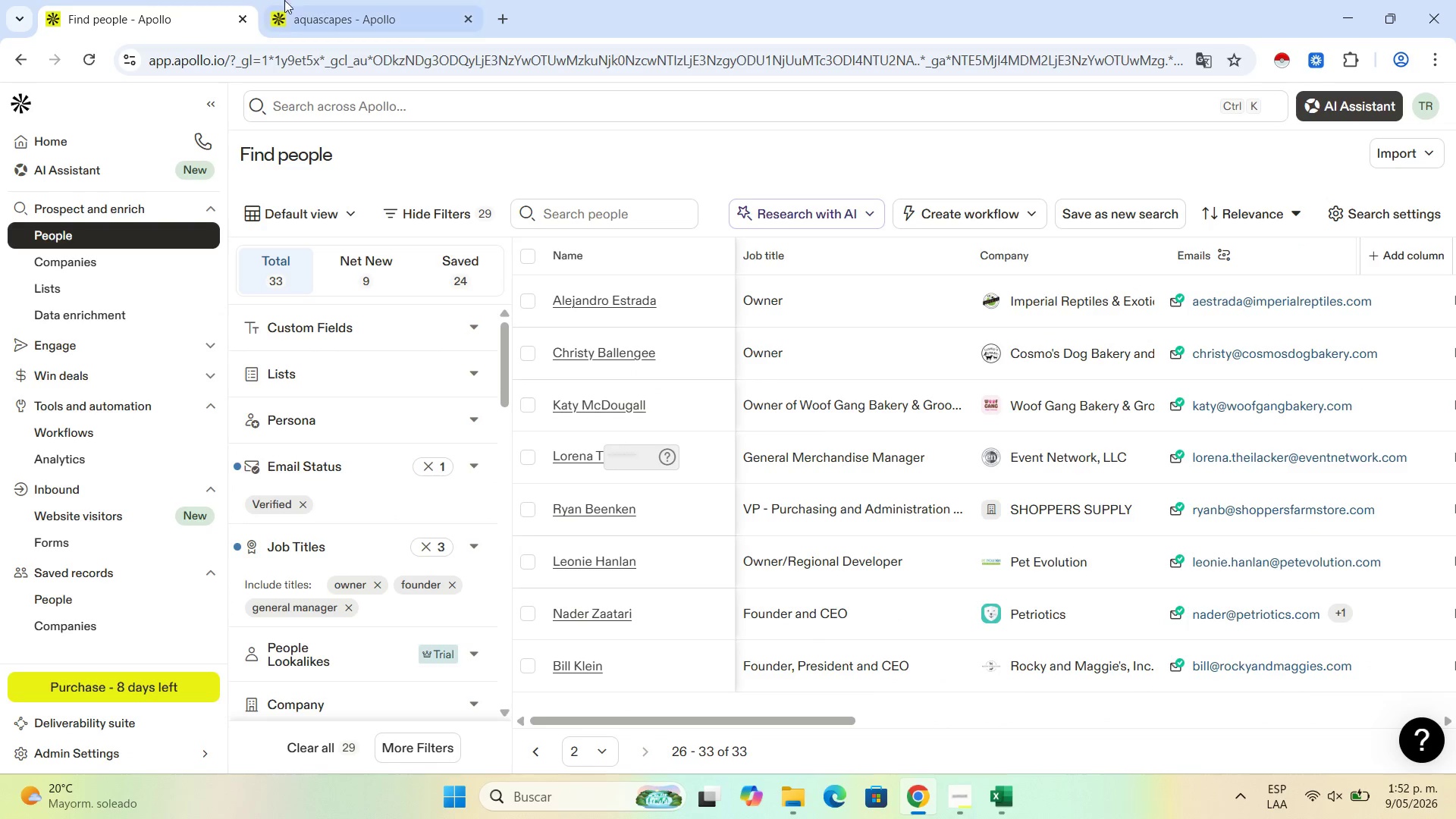 
left_click([309, 0])
 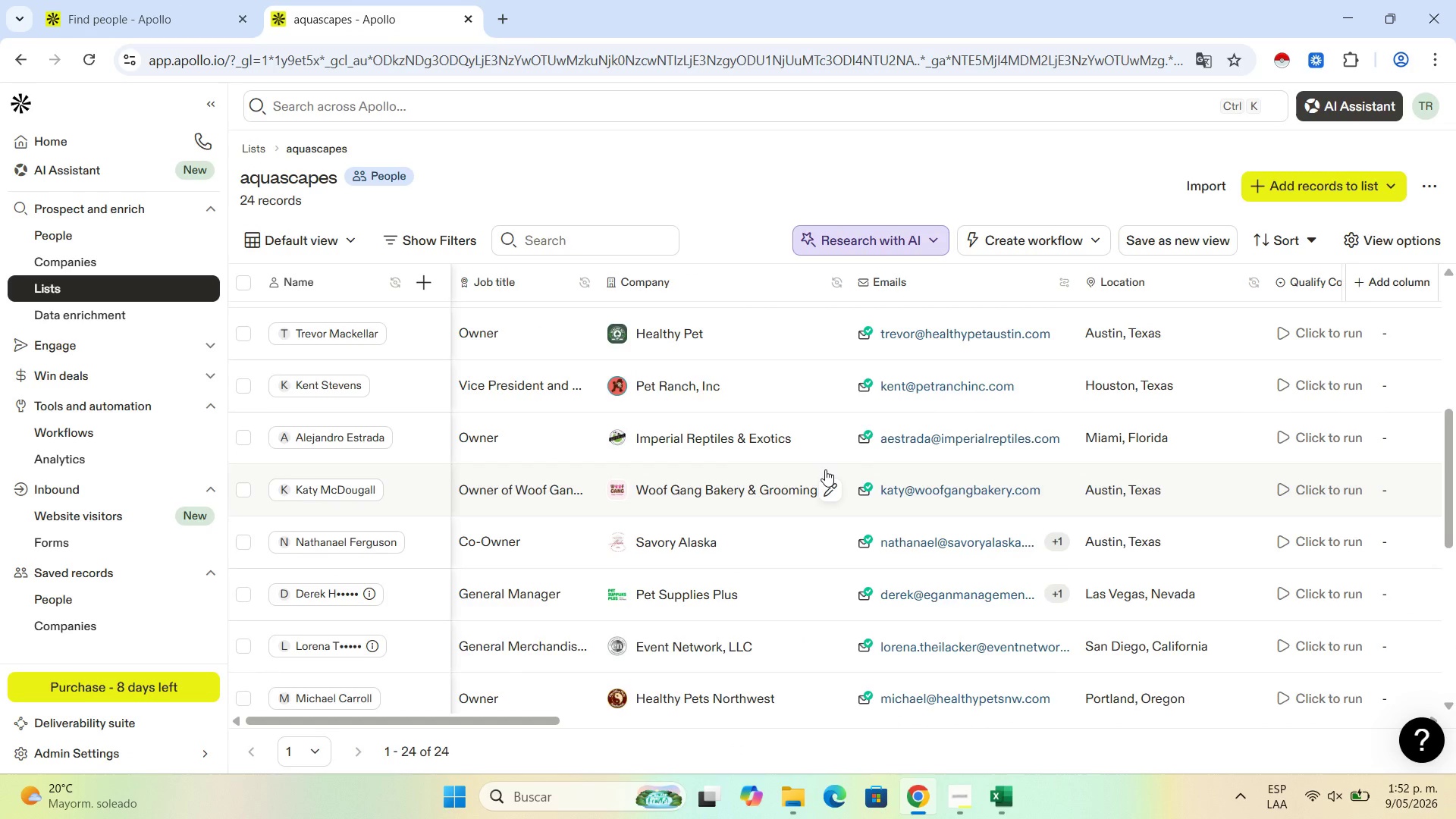 
scroll: coordinate [796, 467], scroll_direction: up, amount: 9.0
 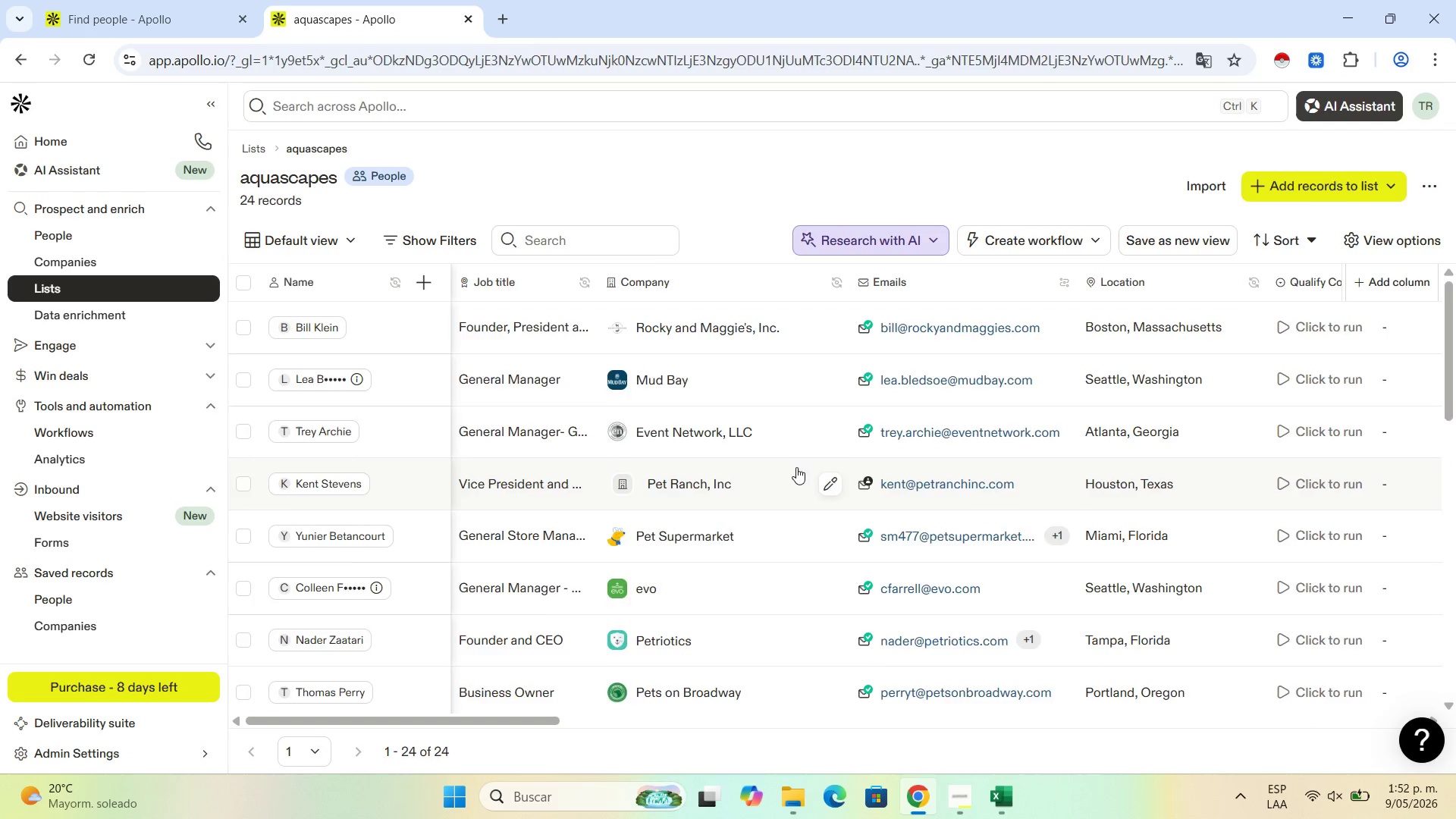 
scroll: coordinate [793, 467], scroll_direction: down, amount: 6.0
 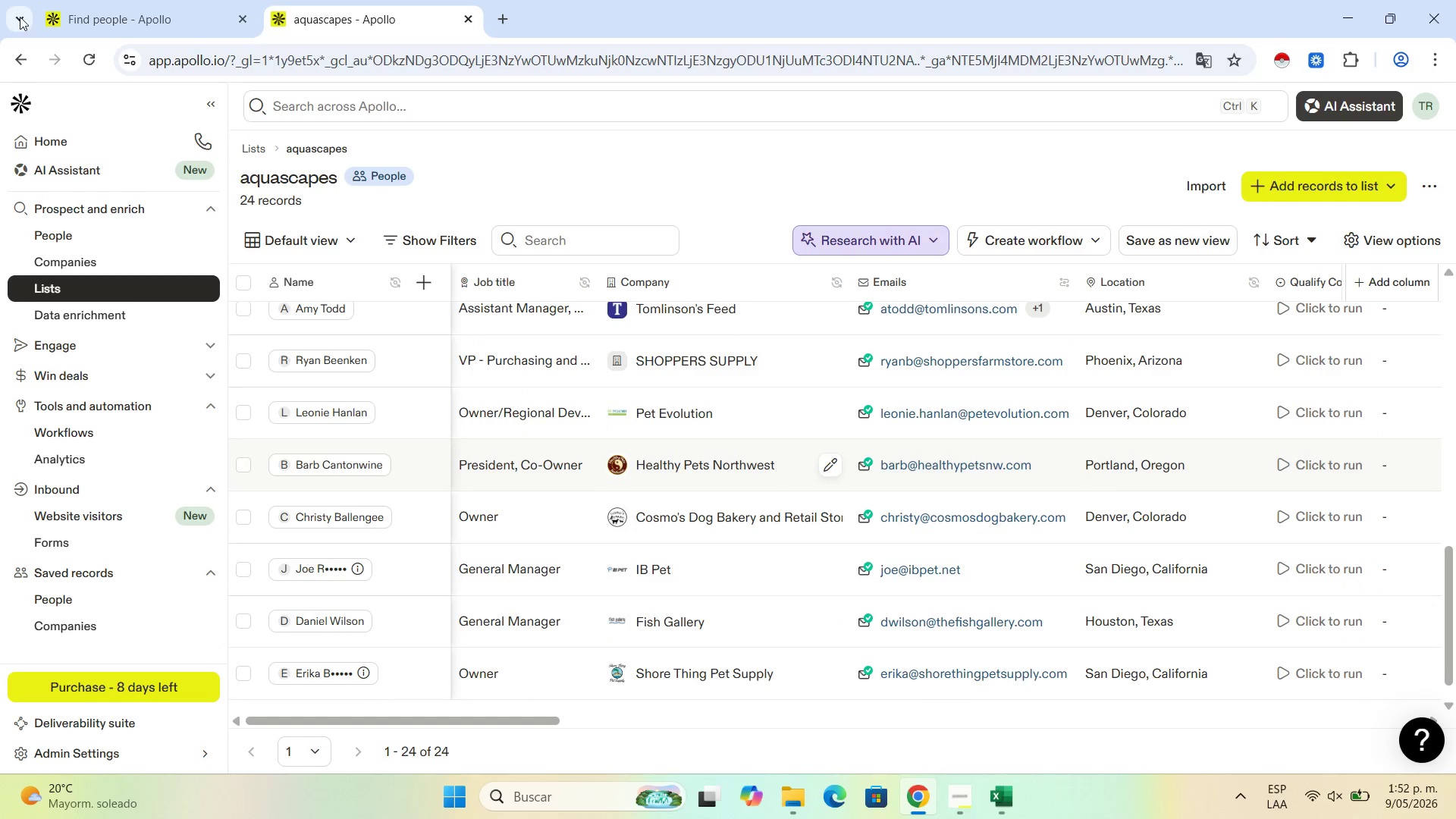 
left_click([214, 0])
 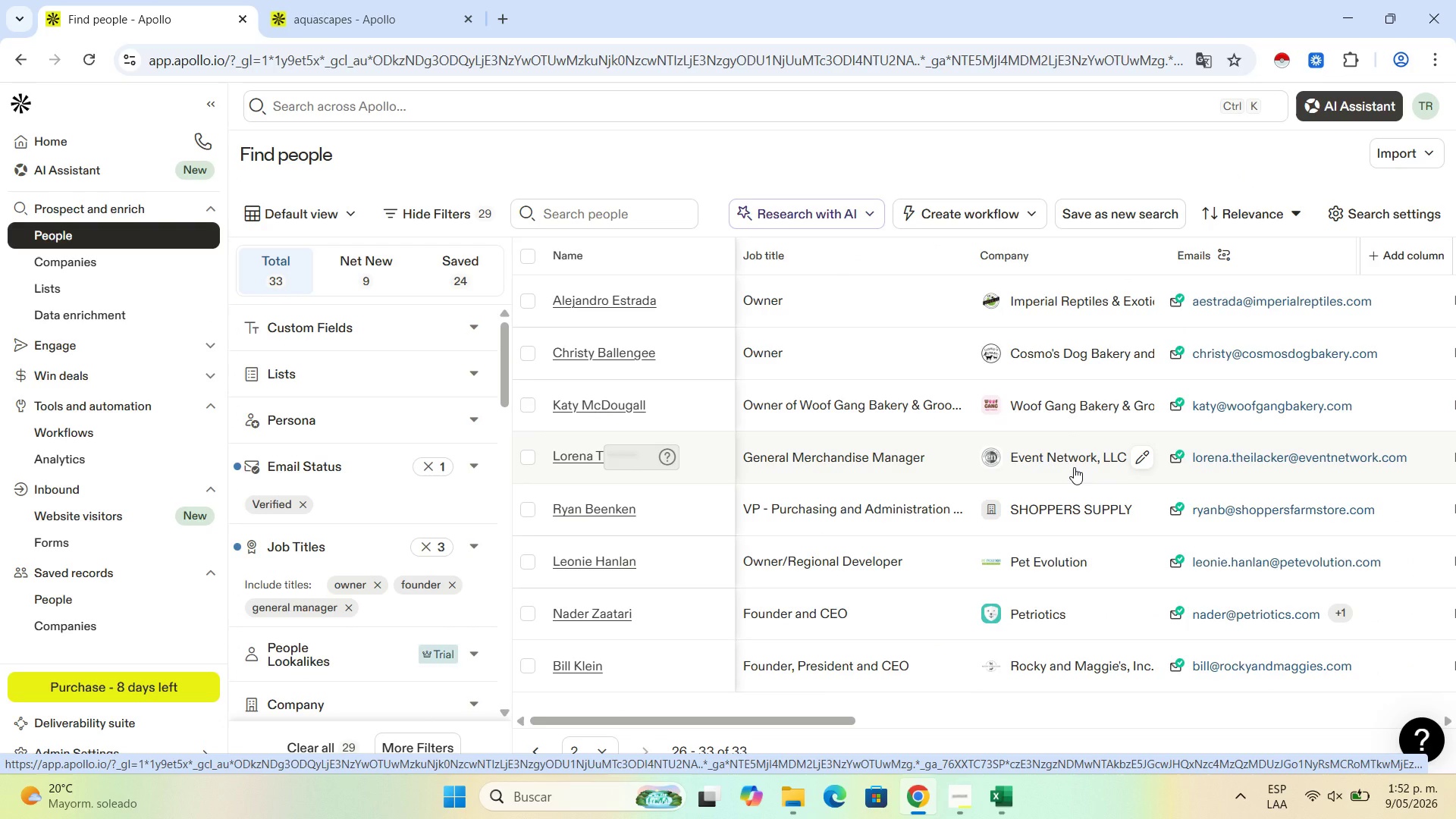 
wait(5.06)
 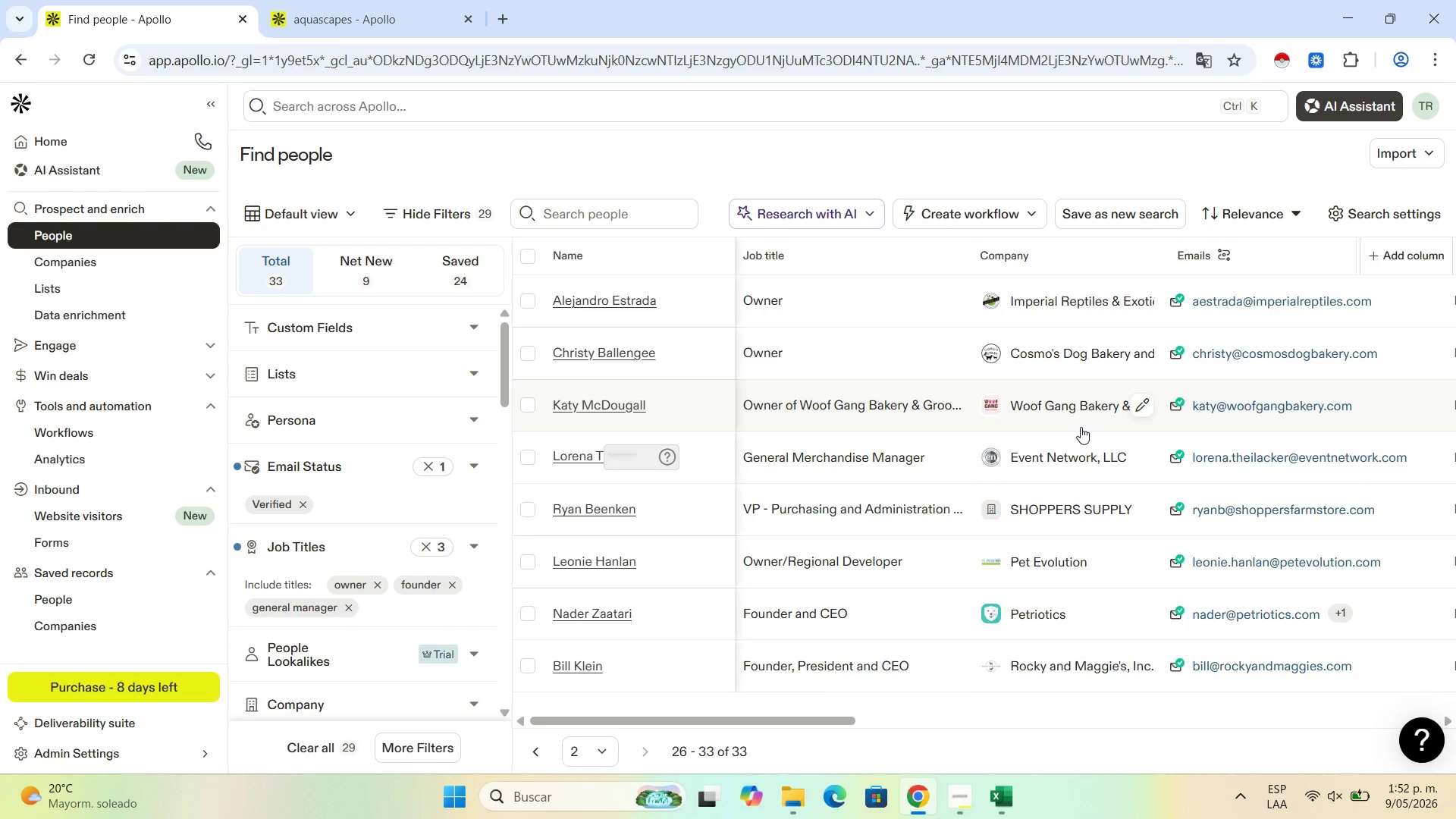 
left_click([326, 0])
 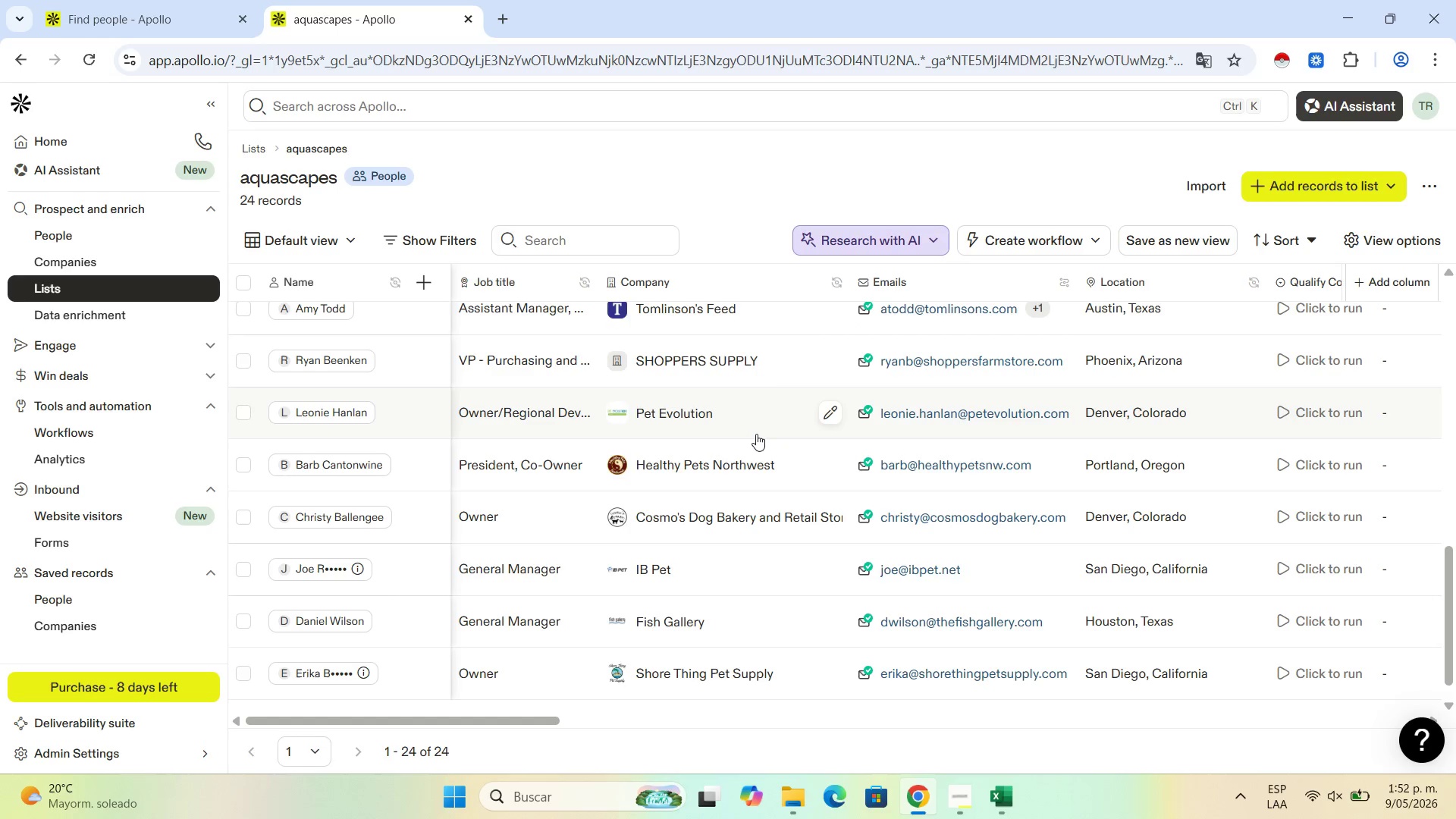 
scroll: coordinate [759, 452], scroll_direction: none, amount: 0.0
 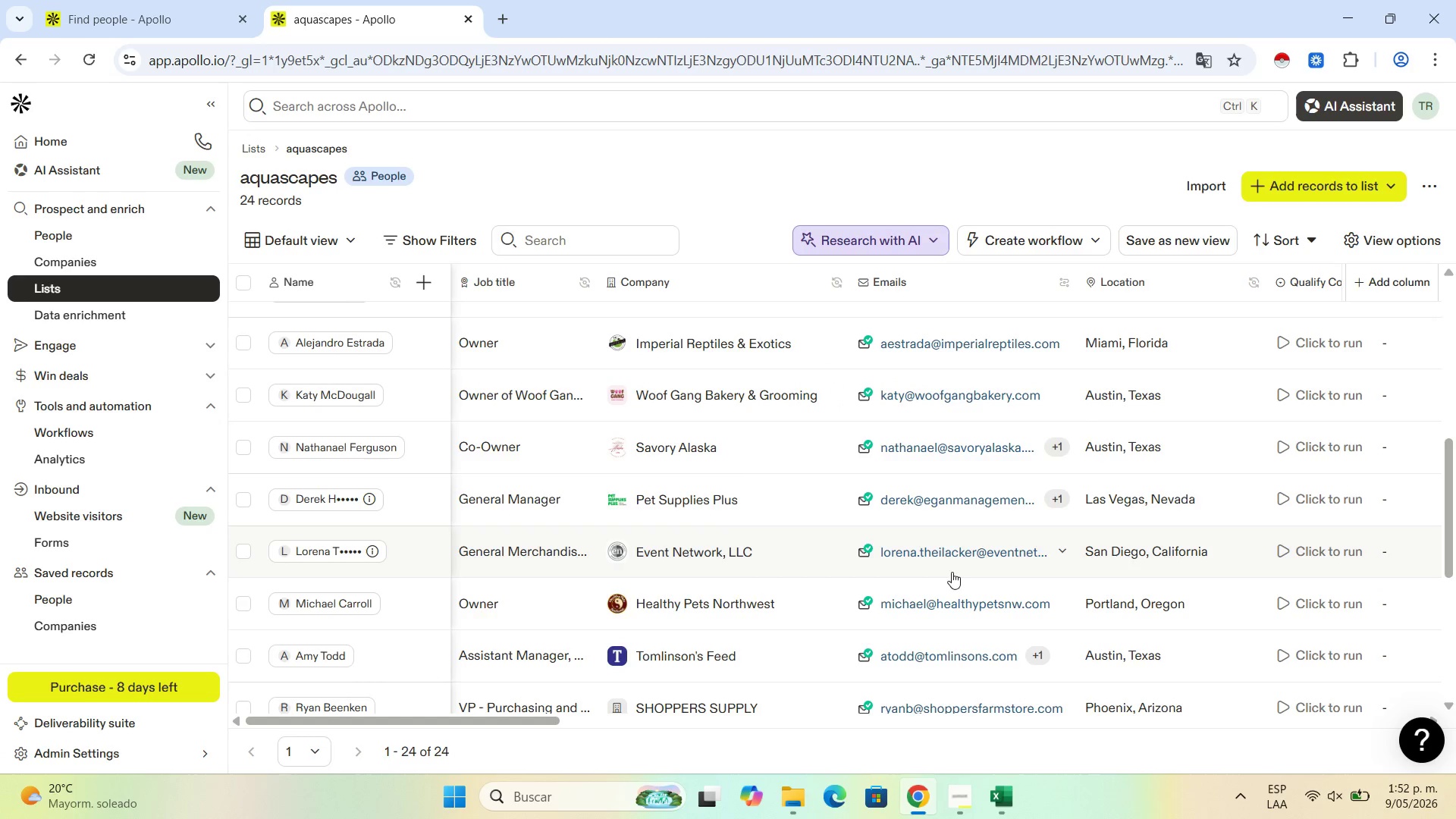 
left_click([152, 0])
 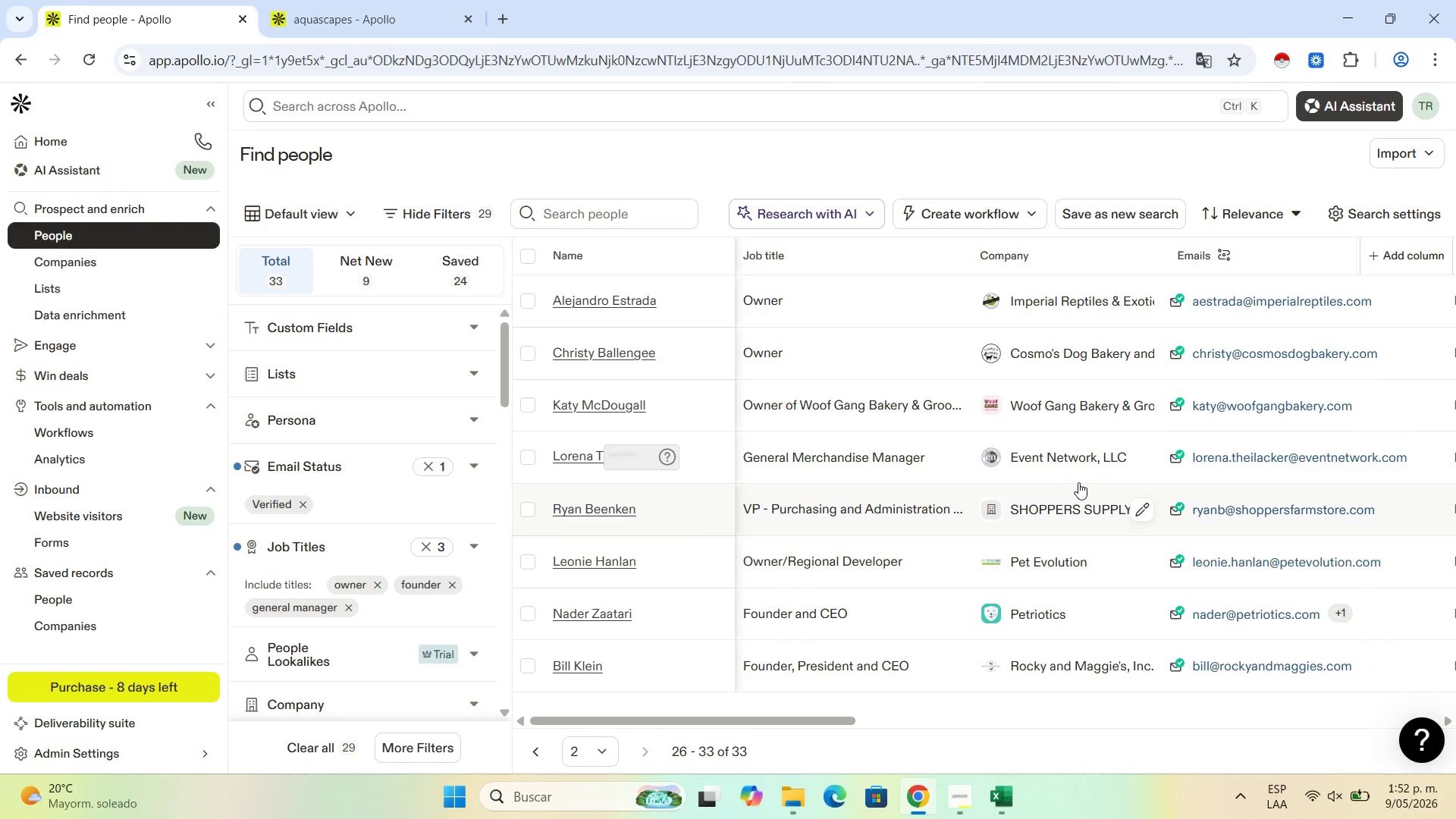 
scroll: coordinate [1078, 482], scroll_direction: up, amount: 1.0
 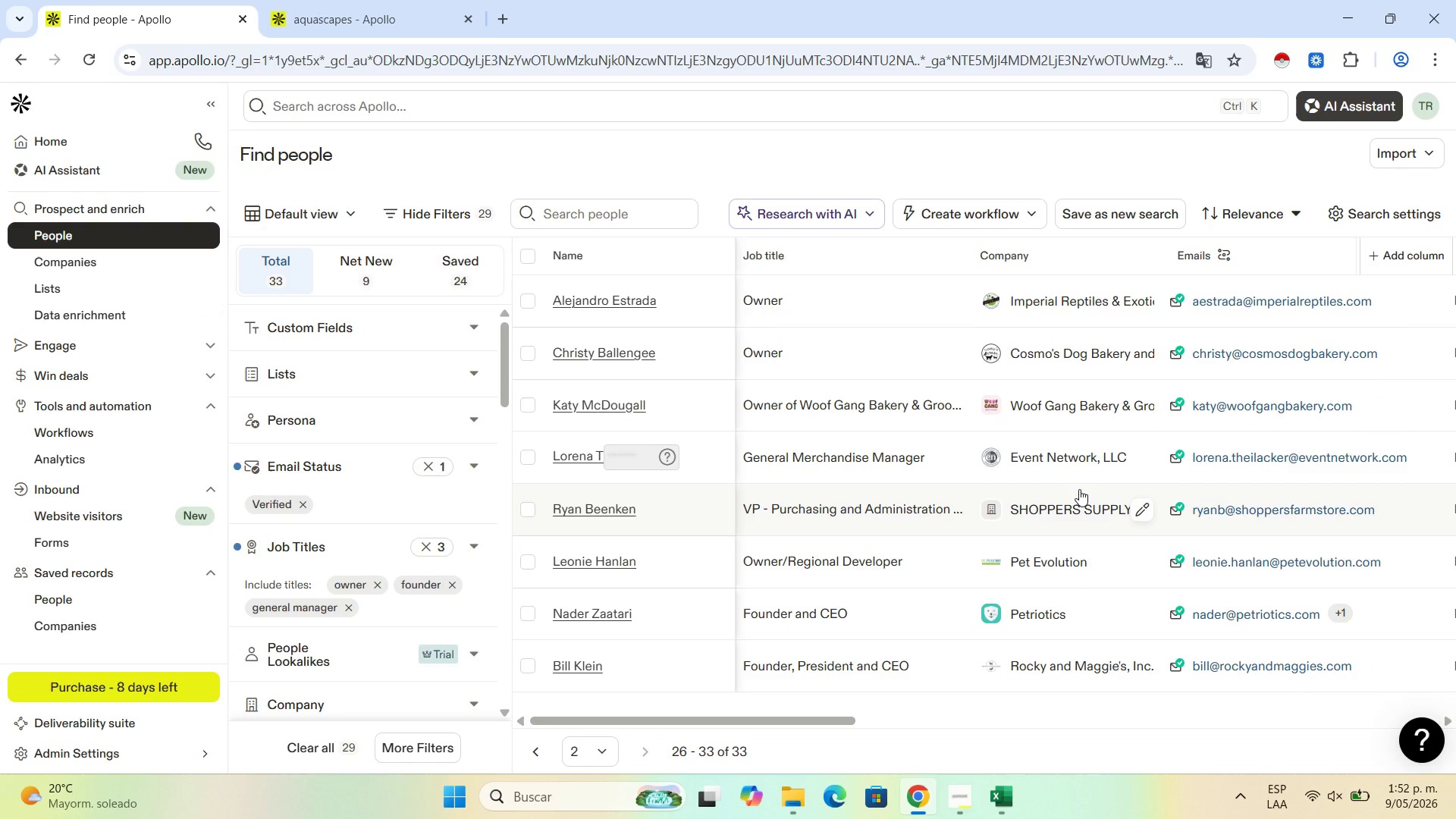 
scroll: coordinate [1079, 489], scroll_direction: down, amount: 1.0
 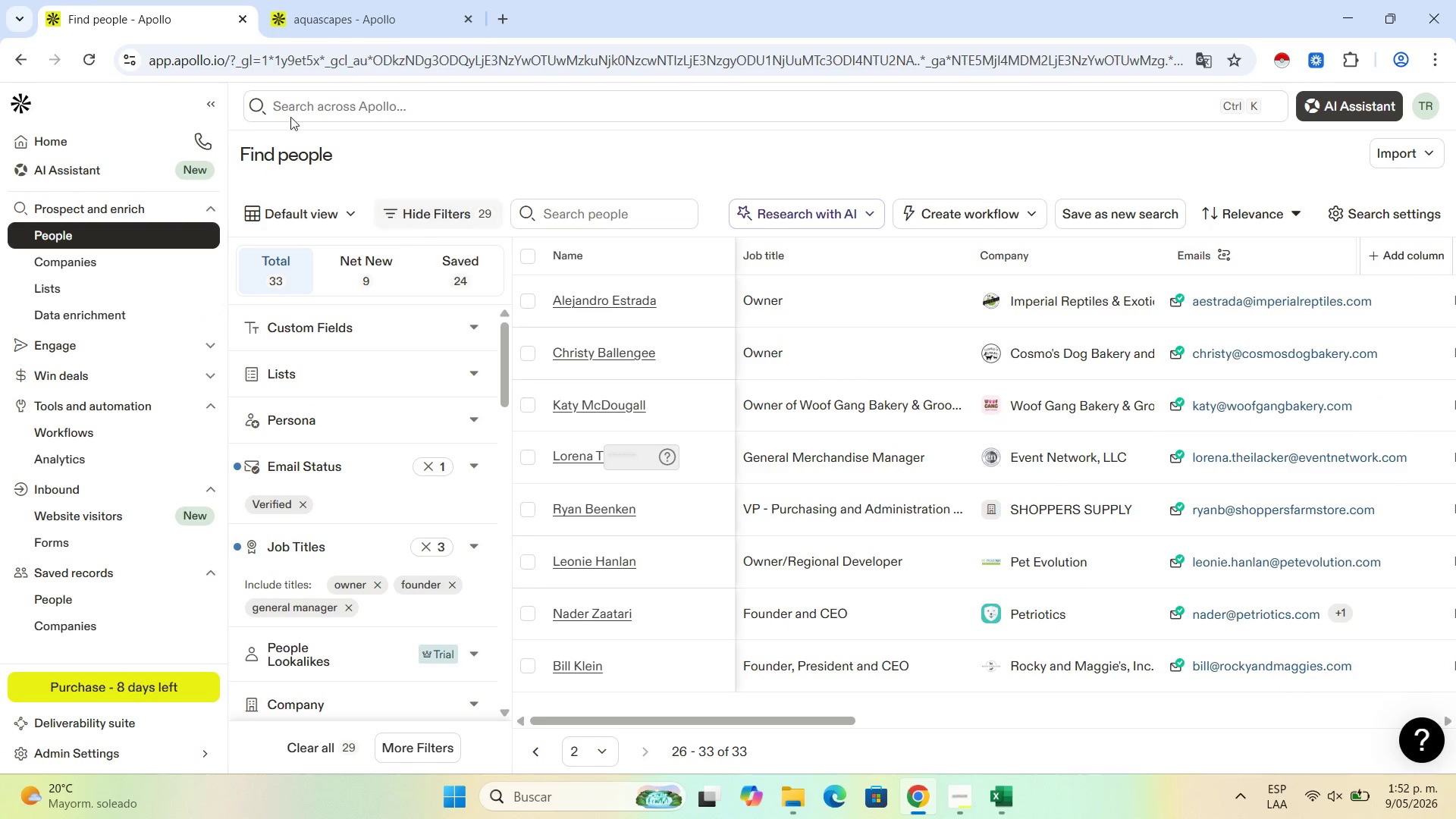 
left_click([350, 0])
 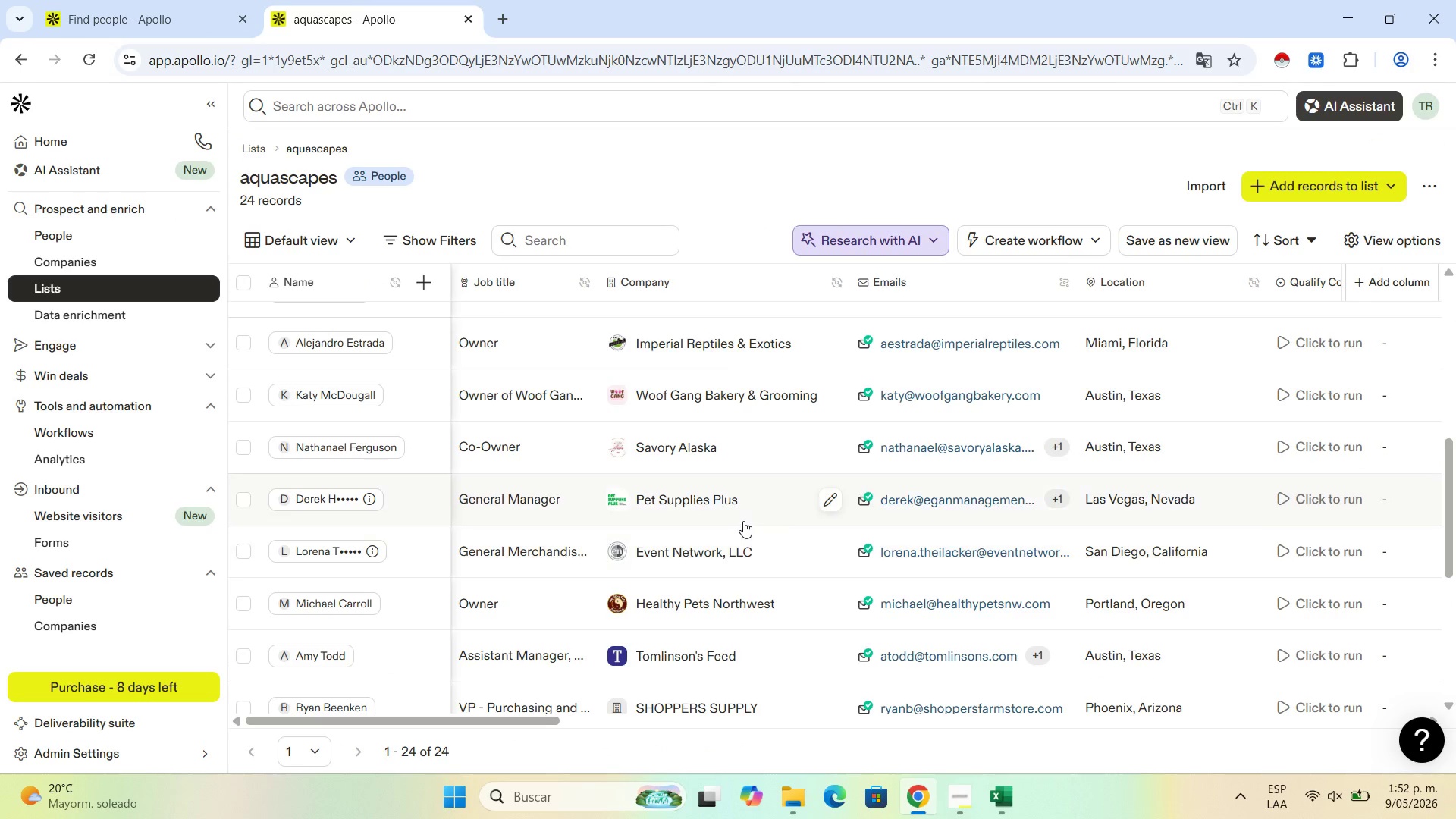 
scroll: coordinate [743, 521], scroll_direction: down, amount: 4.0
 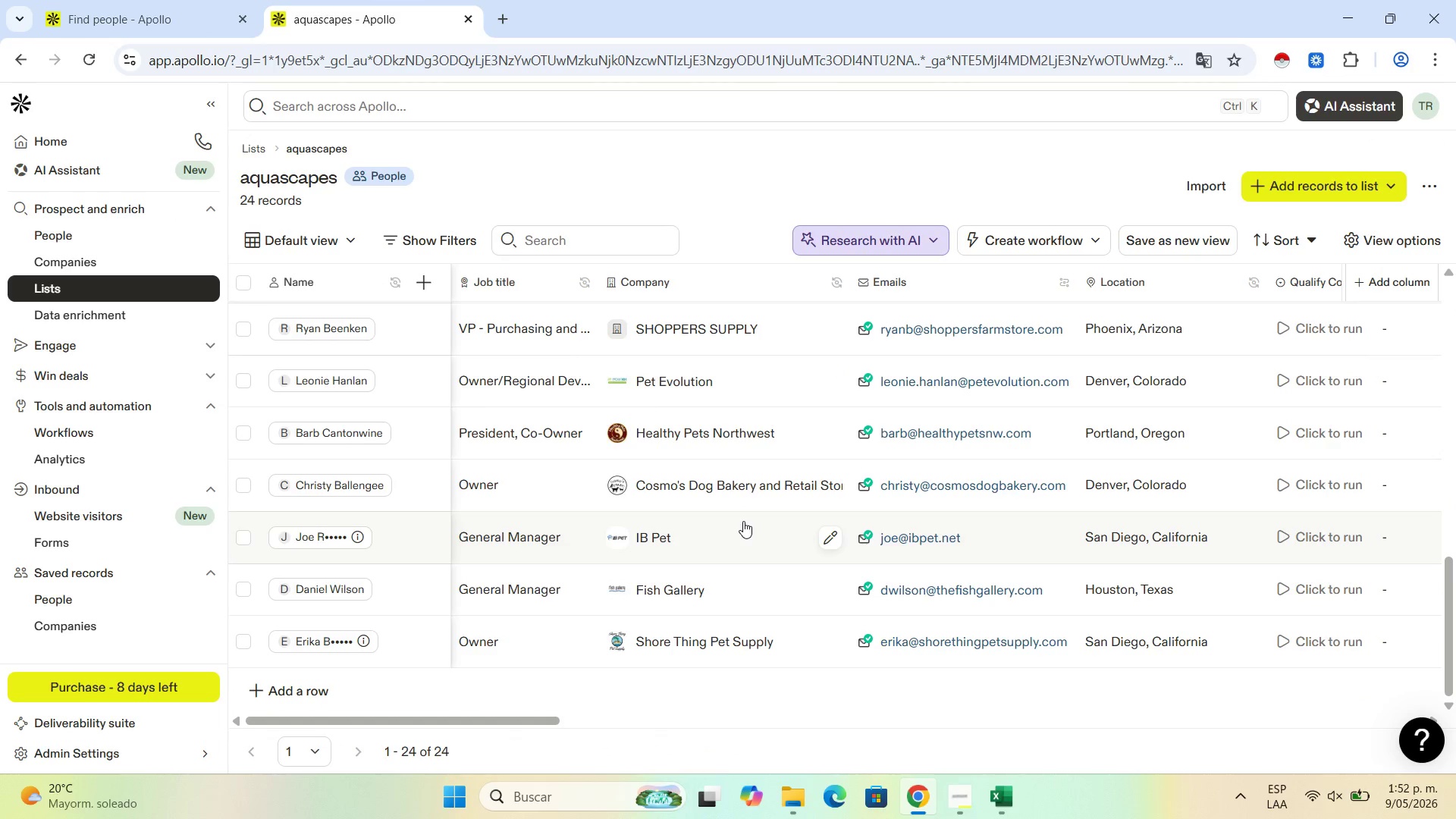 
scroll: coordinate [743, 521], scroll_direction: up, amount: 10.0
 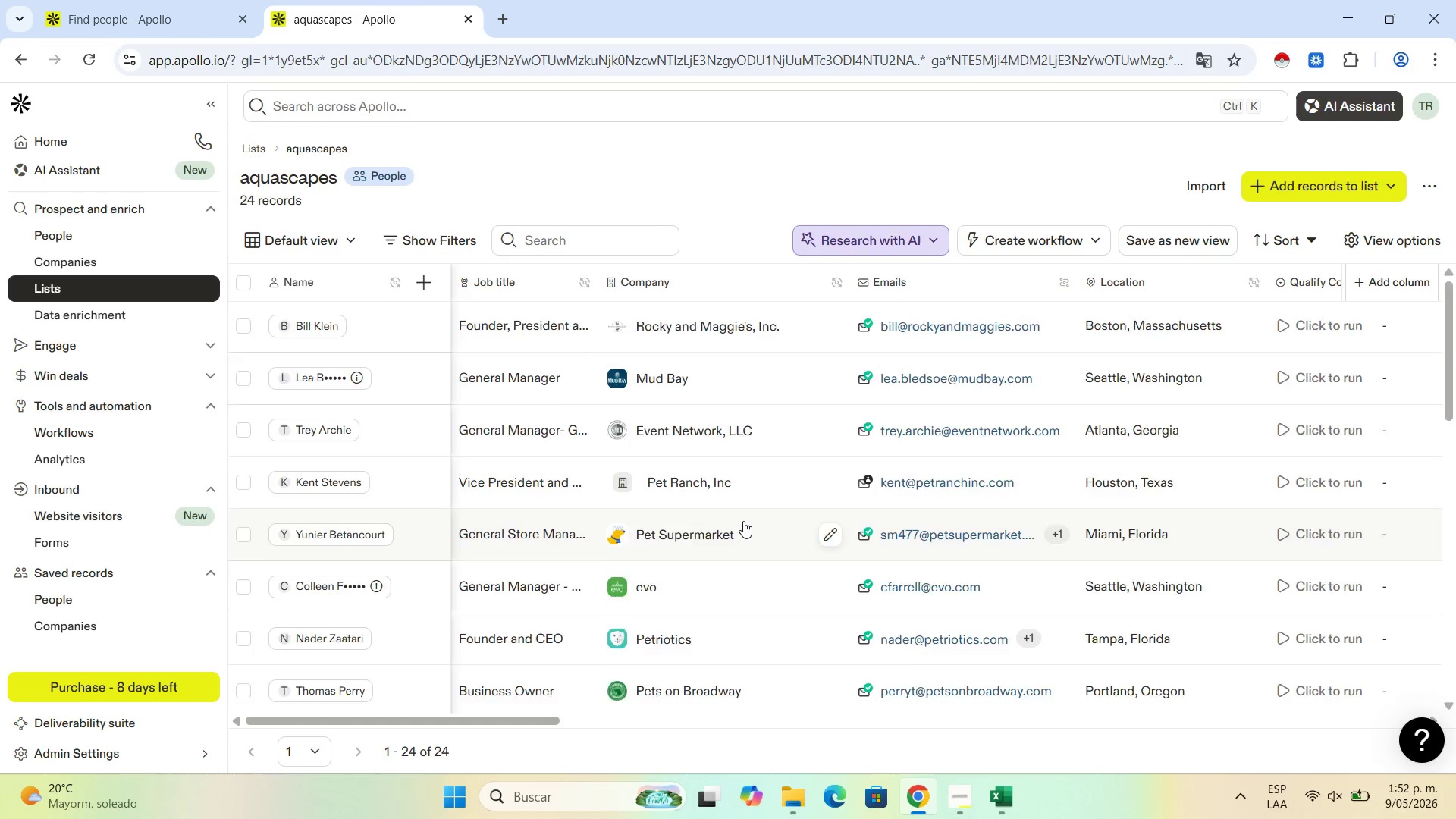 
scroll: coordinate [743, 521], scroll_direction: down, amount: 5.0
 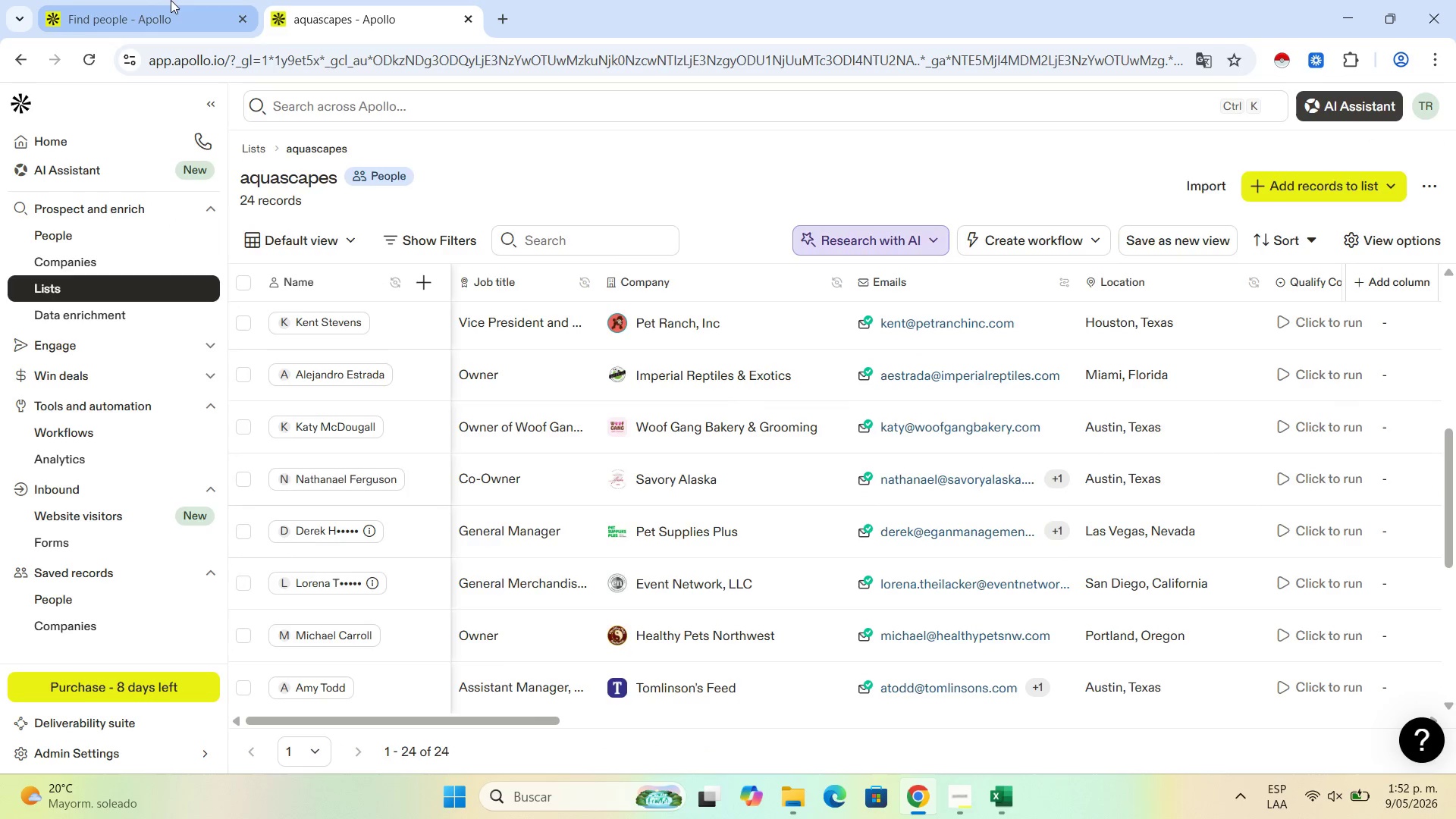 
left_click([171, 0])
 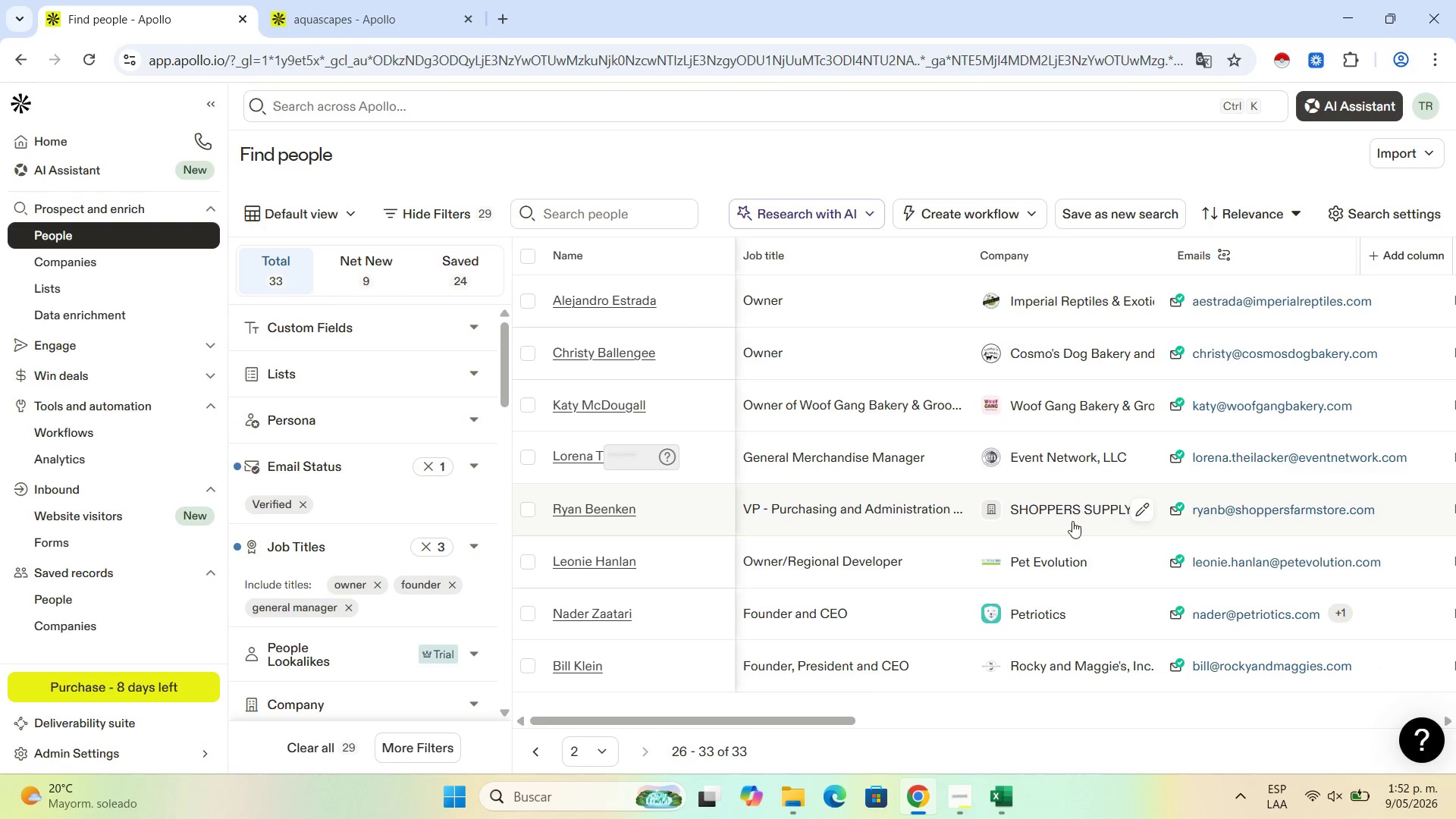 
left_click([359, 0])
 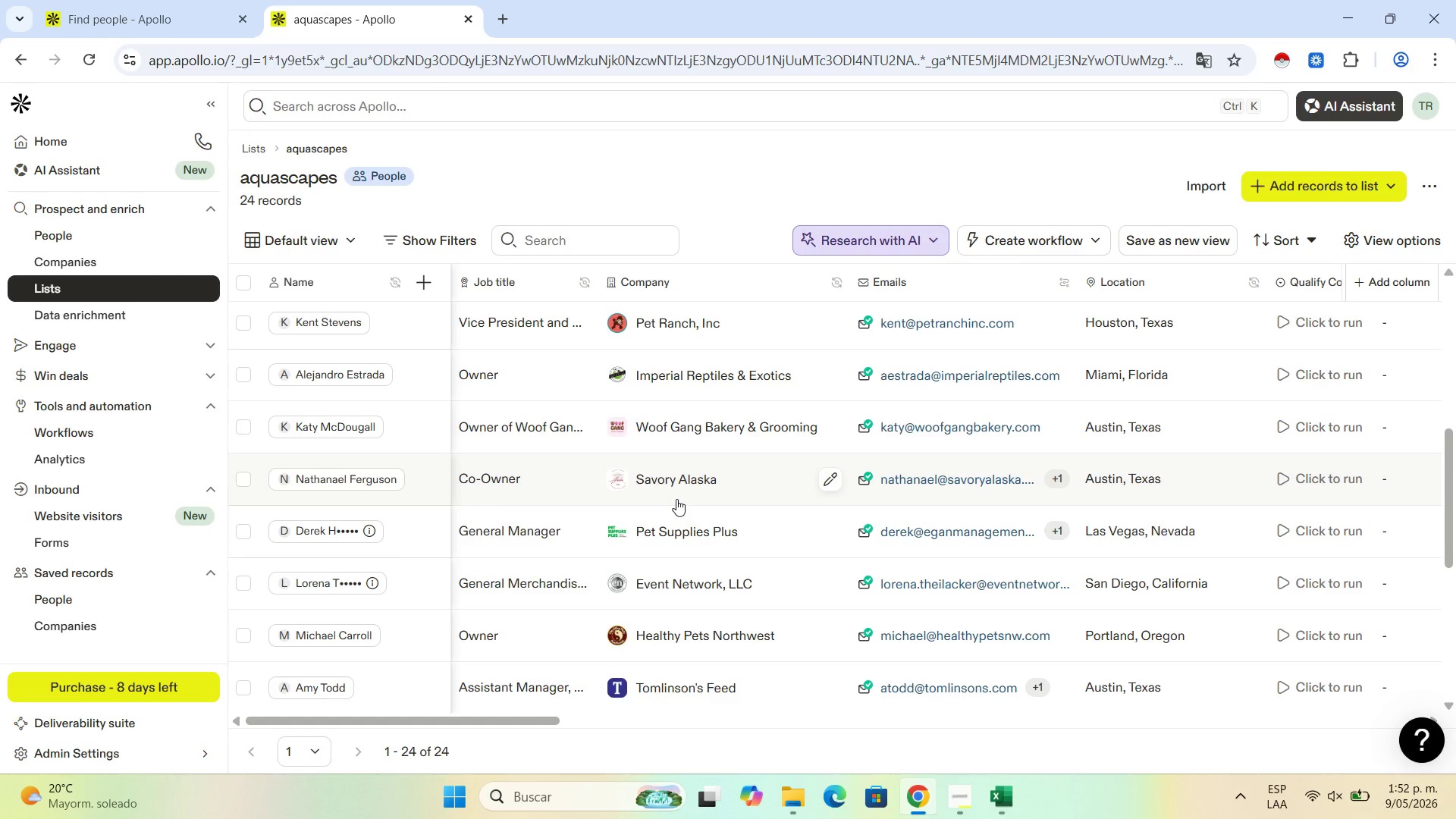 
scroll: coordinate [676, 499], scroll_direction: down, amount: 4.0
 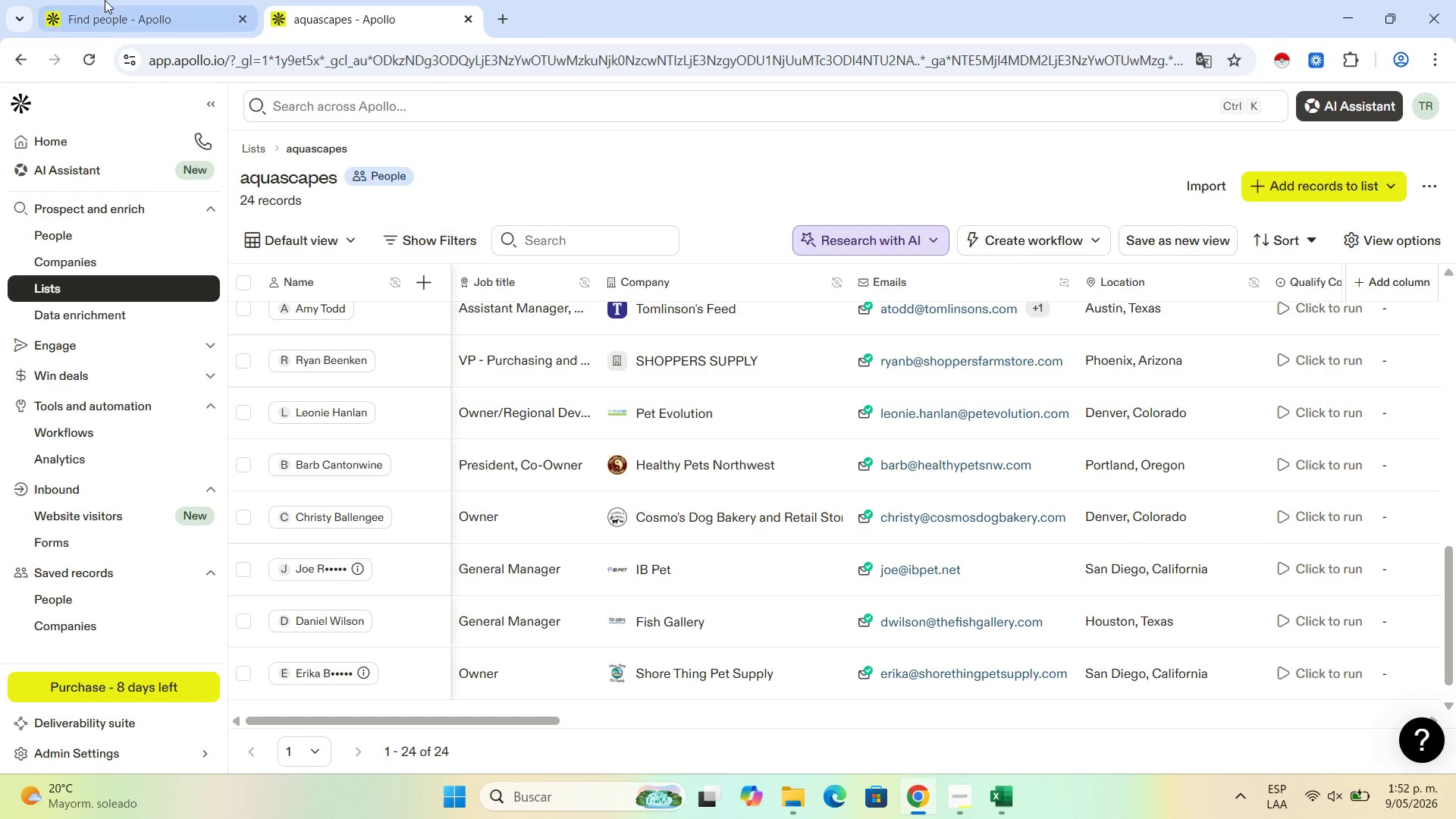 
left_click([146, 0])
 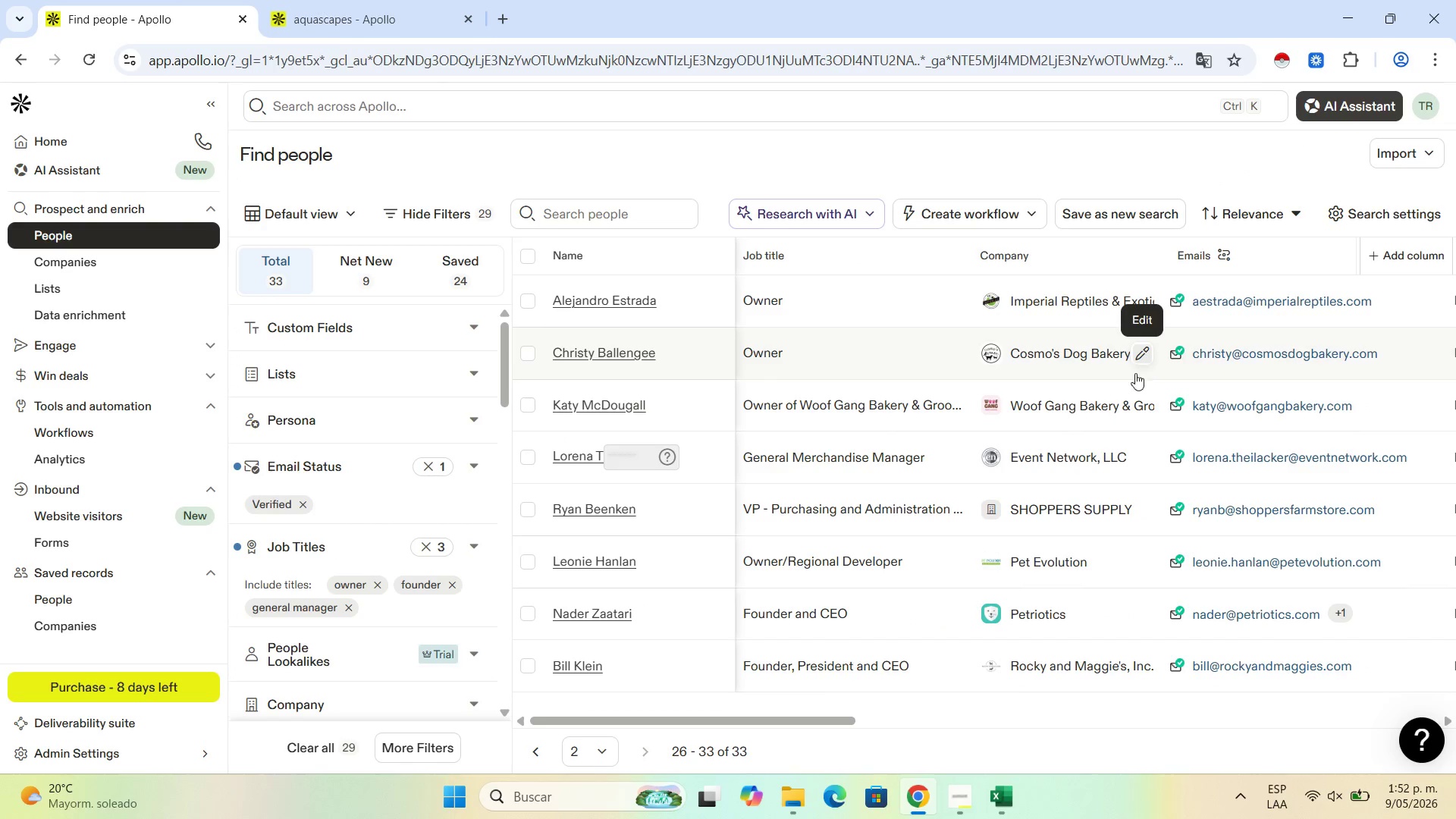 
scroll: coordinate [1095, 448], scroll_direction: down, amount: 4.0
 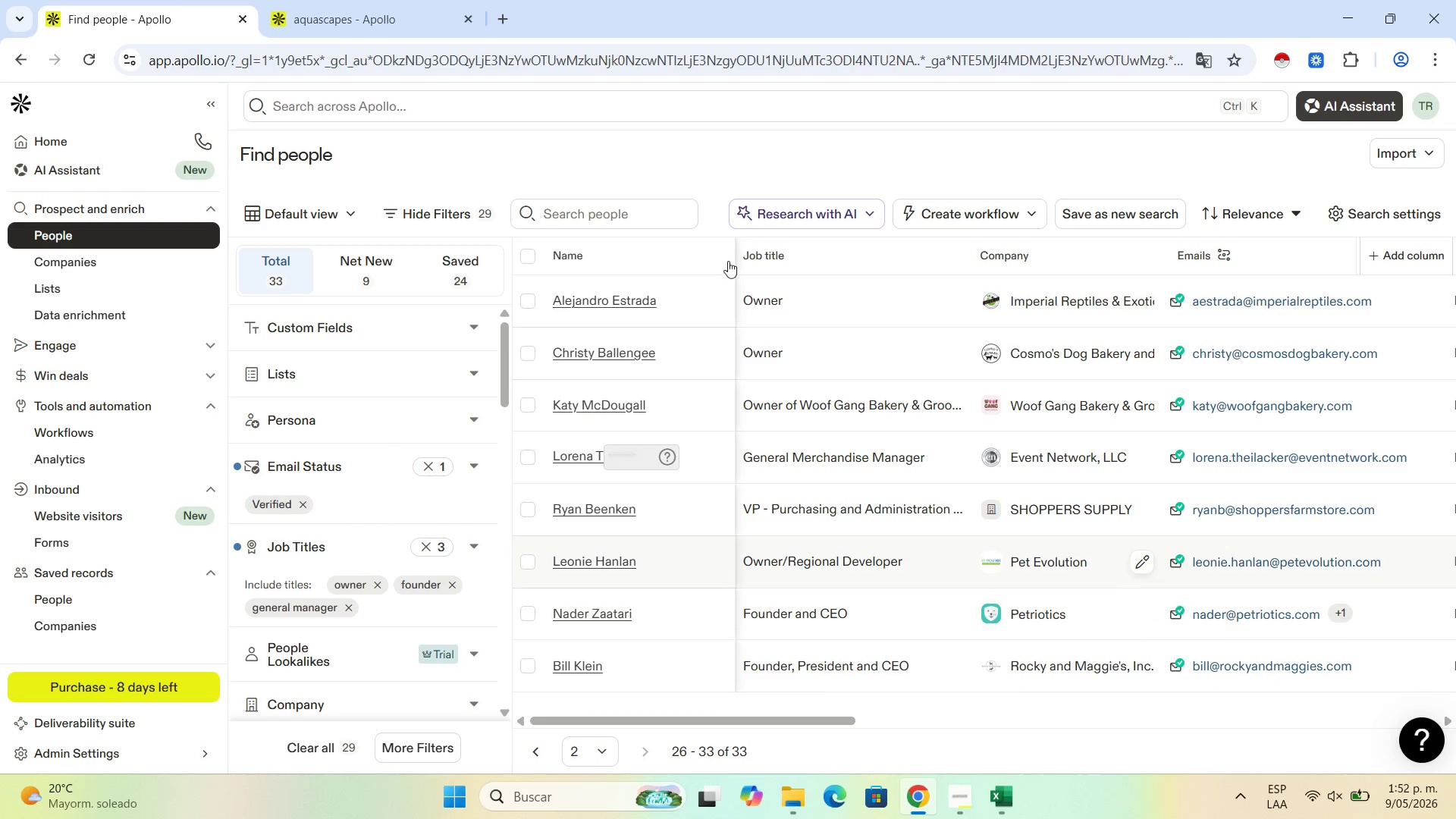 
left_click([325, 0])
 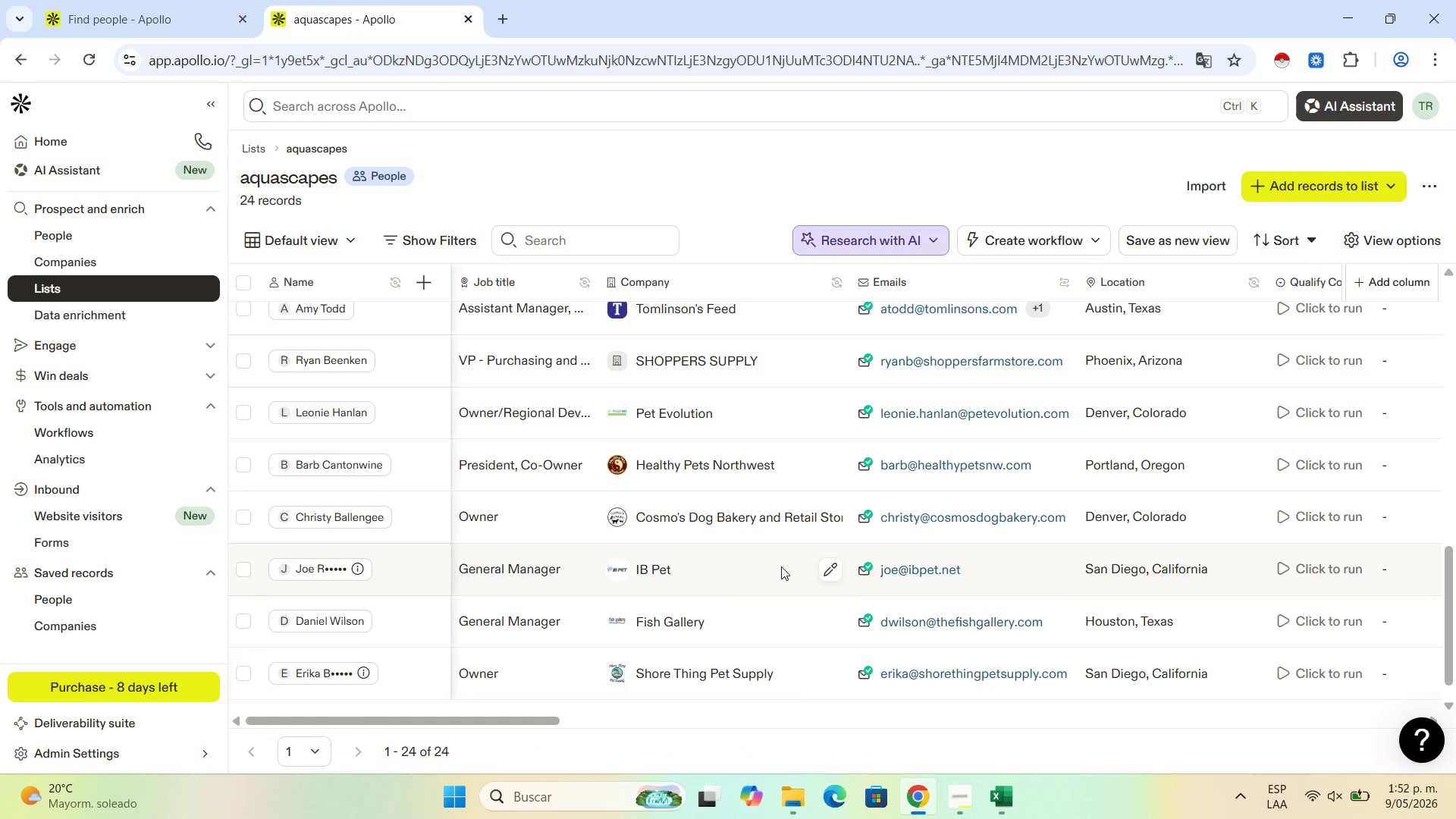 
scroll: coordinate [781, 566], scroll_direction: down, amount: 4.0
 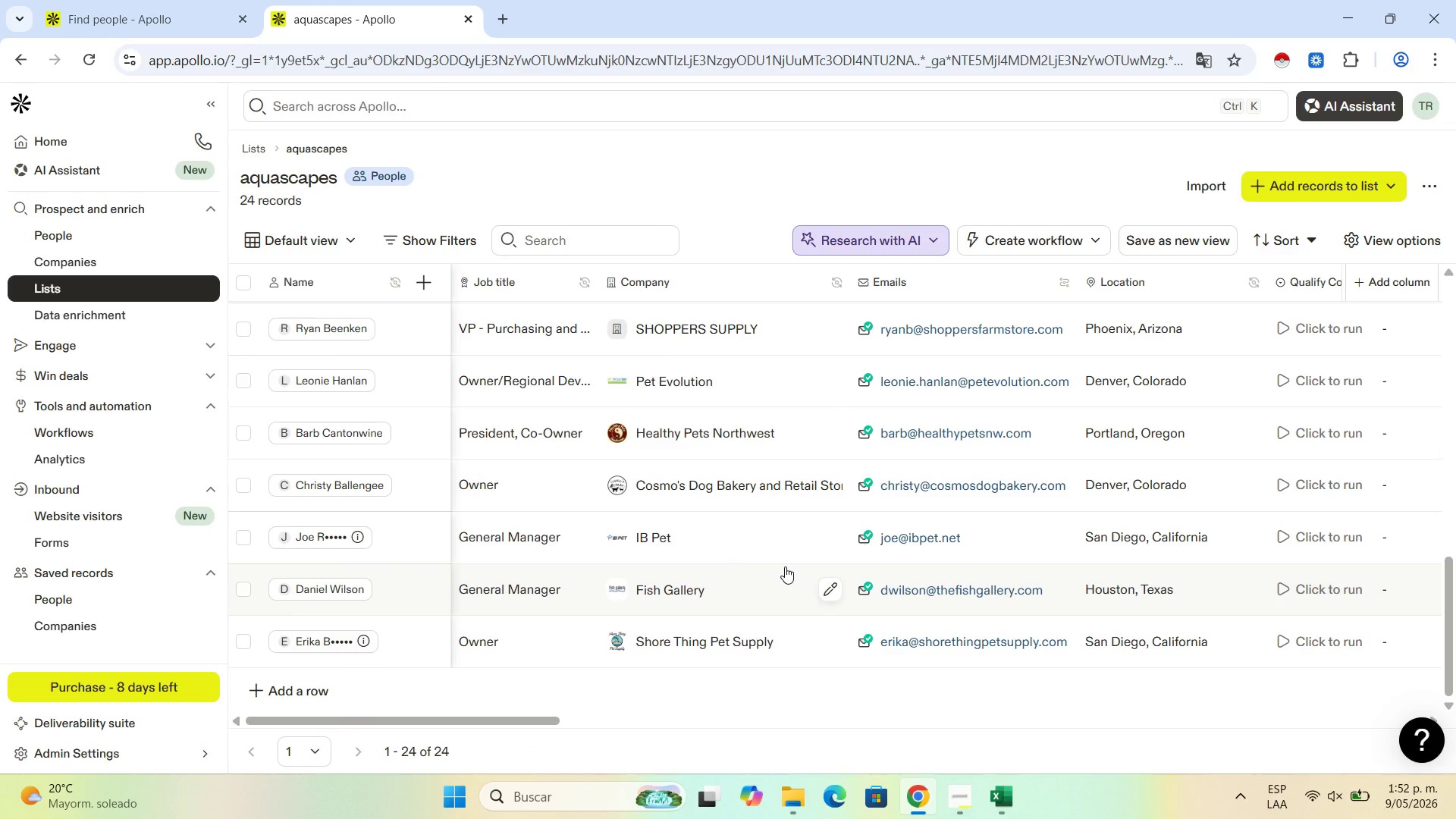 
scroll: coordinate [785, 566], scroll_direction: up, amount: 4.0
 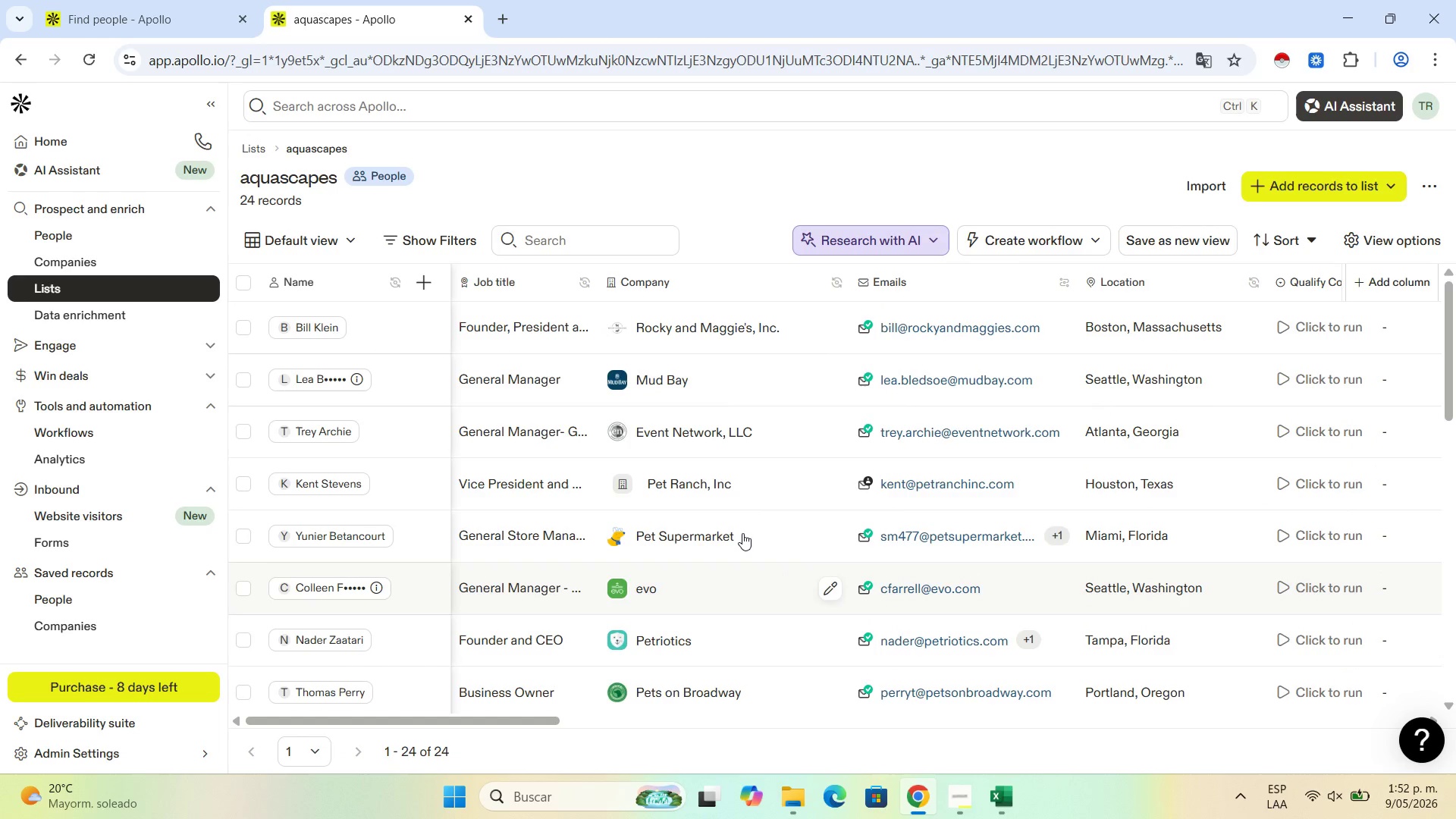 
left_click([122, 0])
 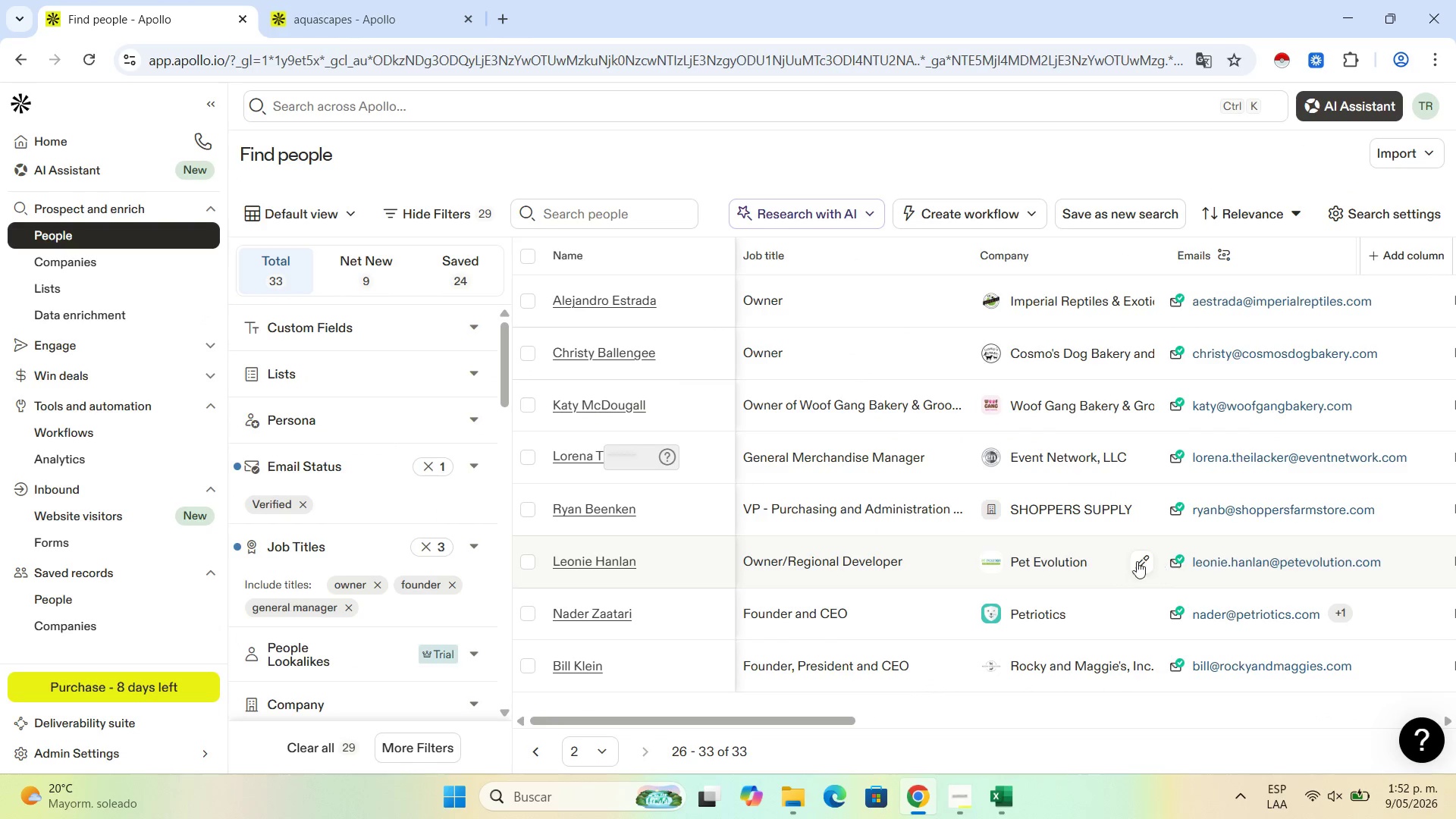 
scroll: coordinate [1120, 565], scroll_direction: down, amount: 3.0
 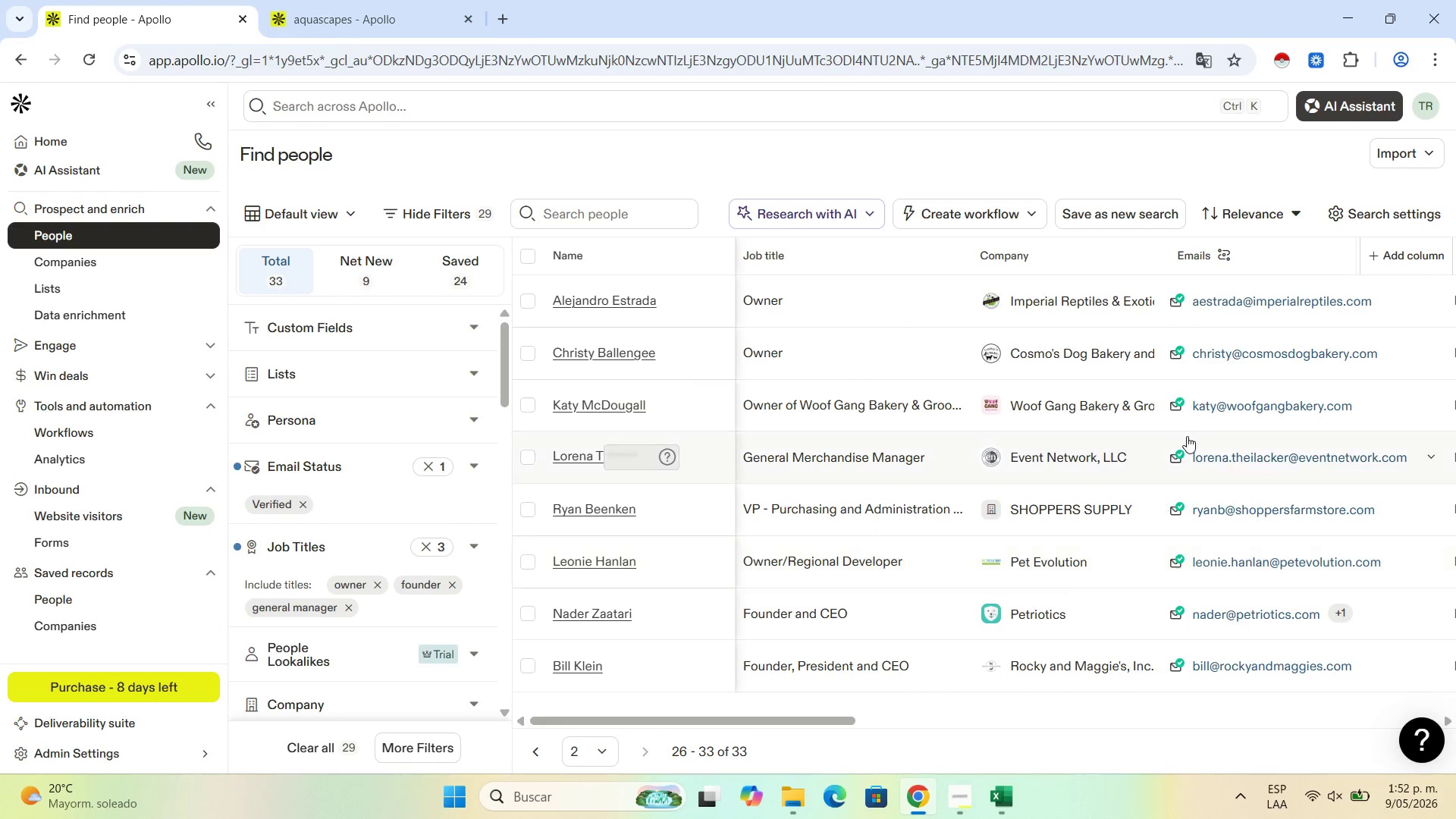 
scroll: coordinate [1168, 432], scroll_direction: up, amount: 3.0
 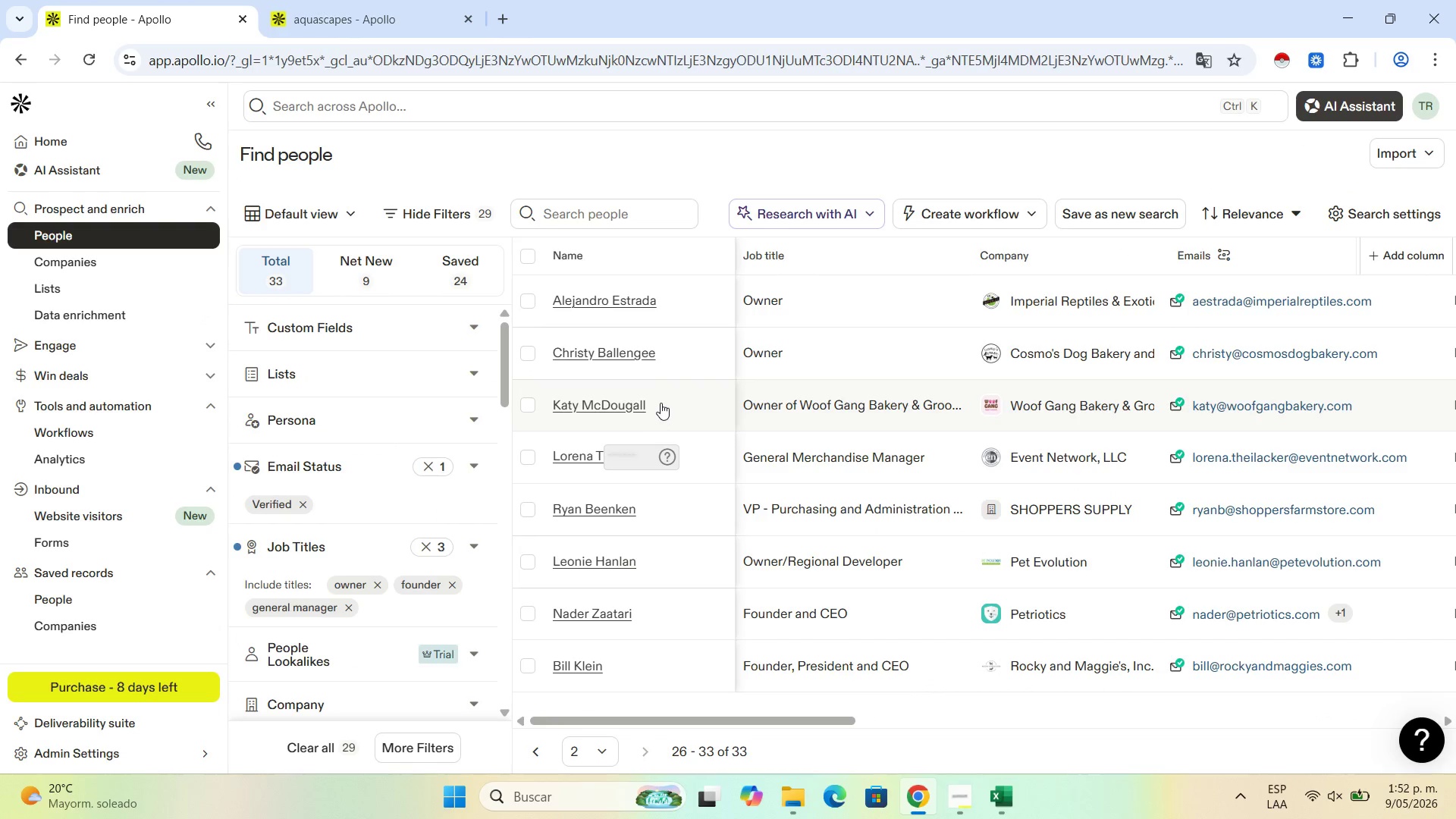 
left_click([379, 0])
 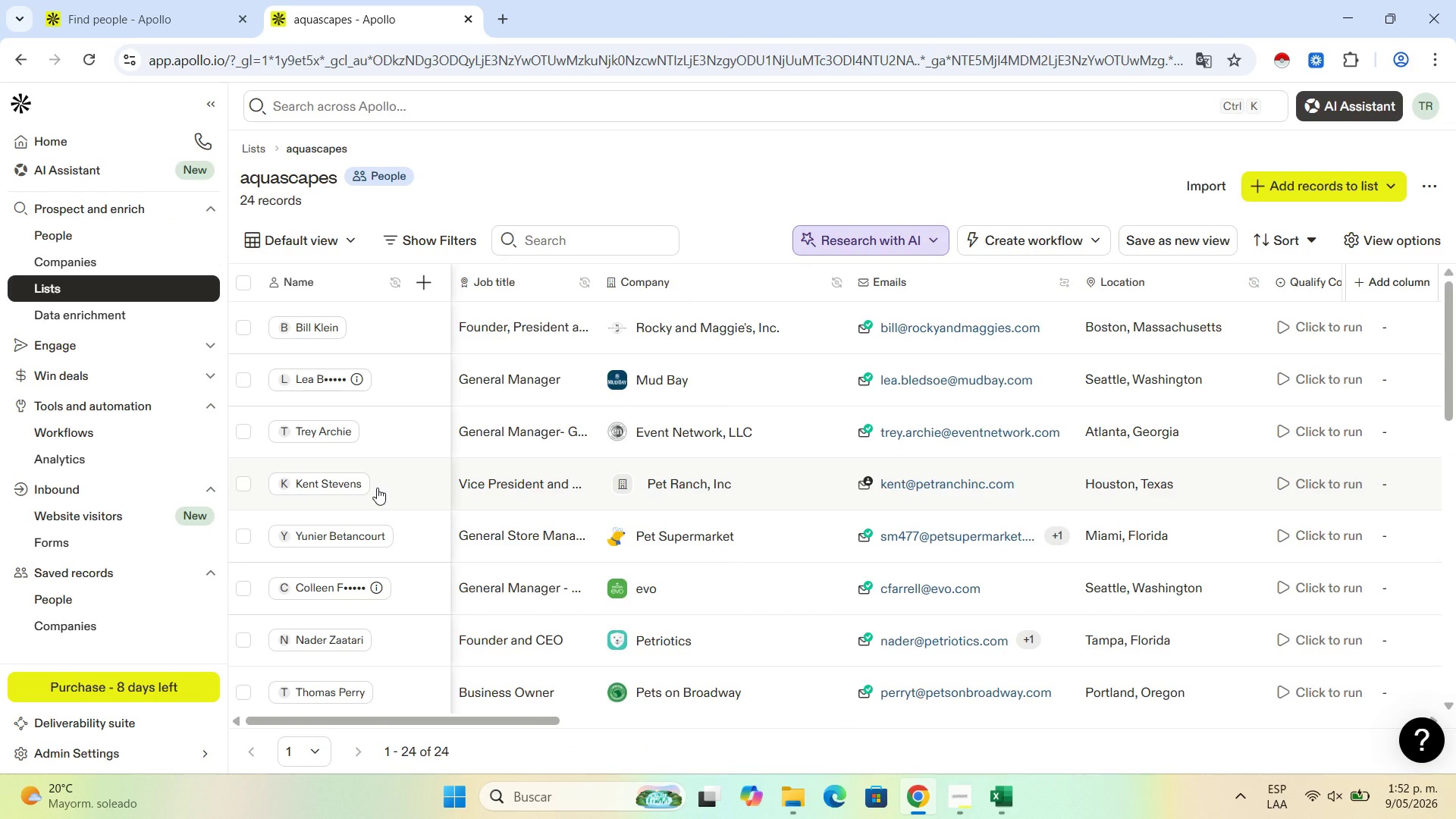 
scroll: coordinate [406, 441], scroll_direction: up, amount: 2.0
 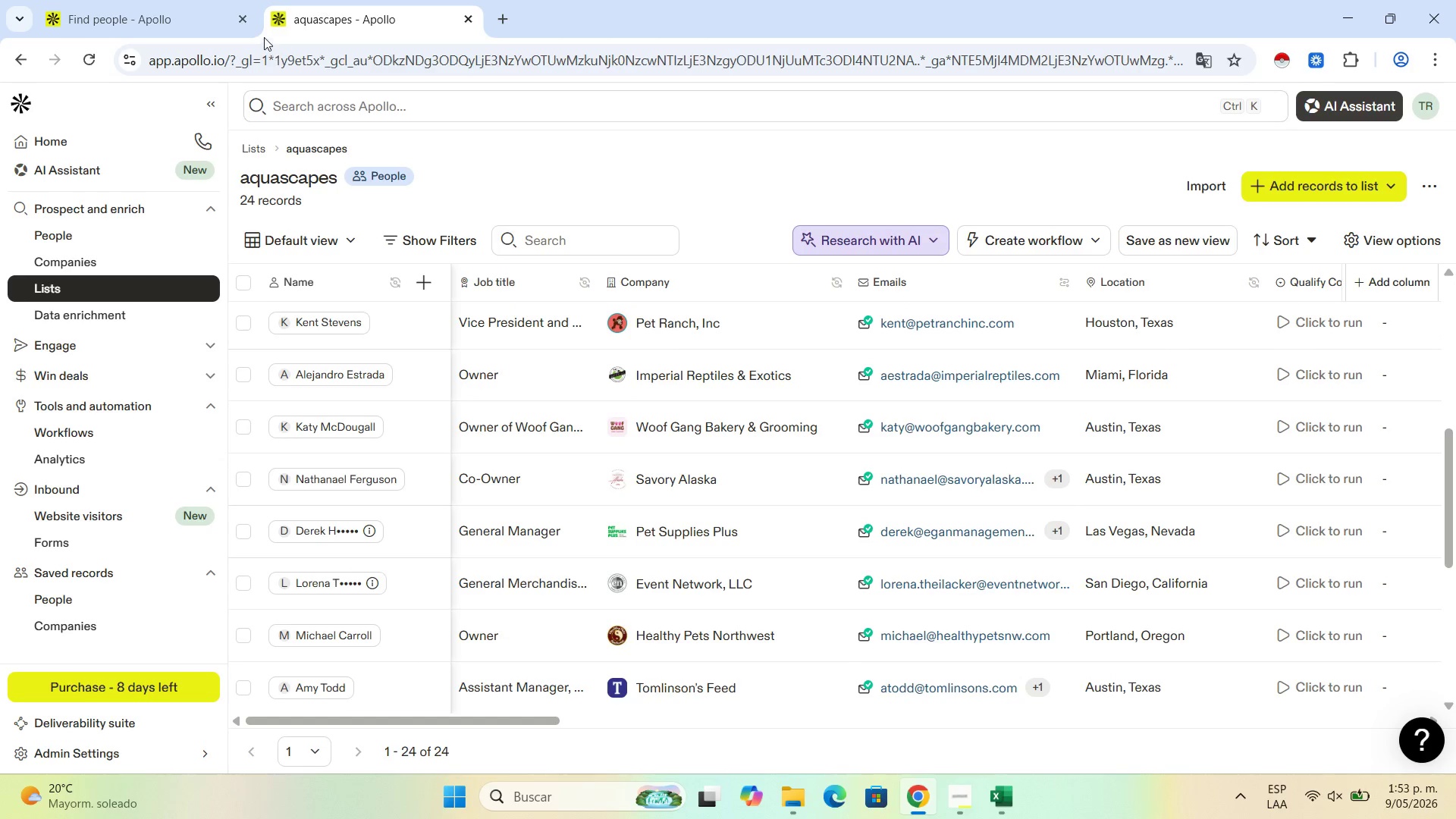 
left_click([165, 0])
 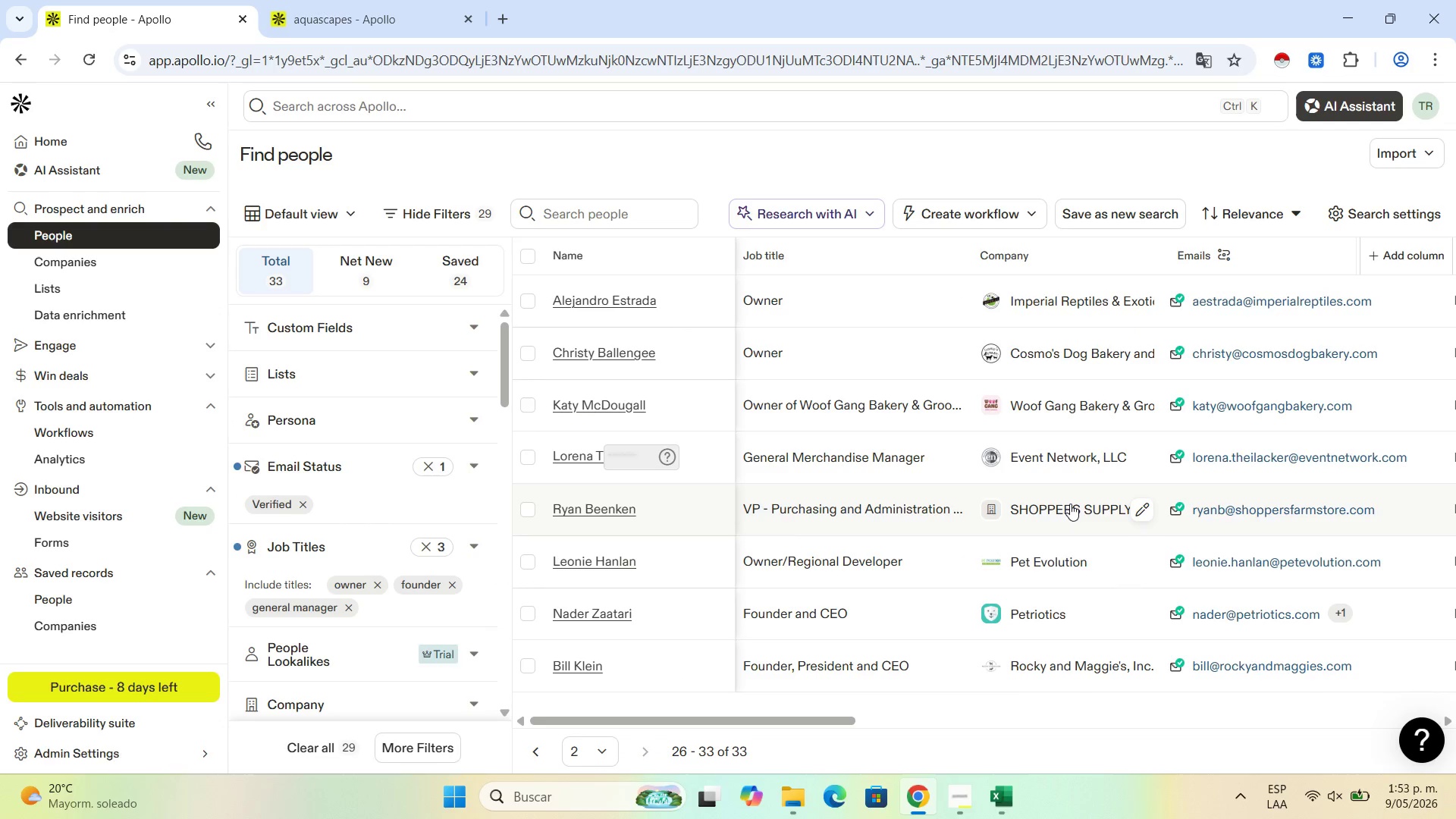 
wait(6.78)
 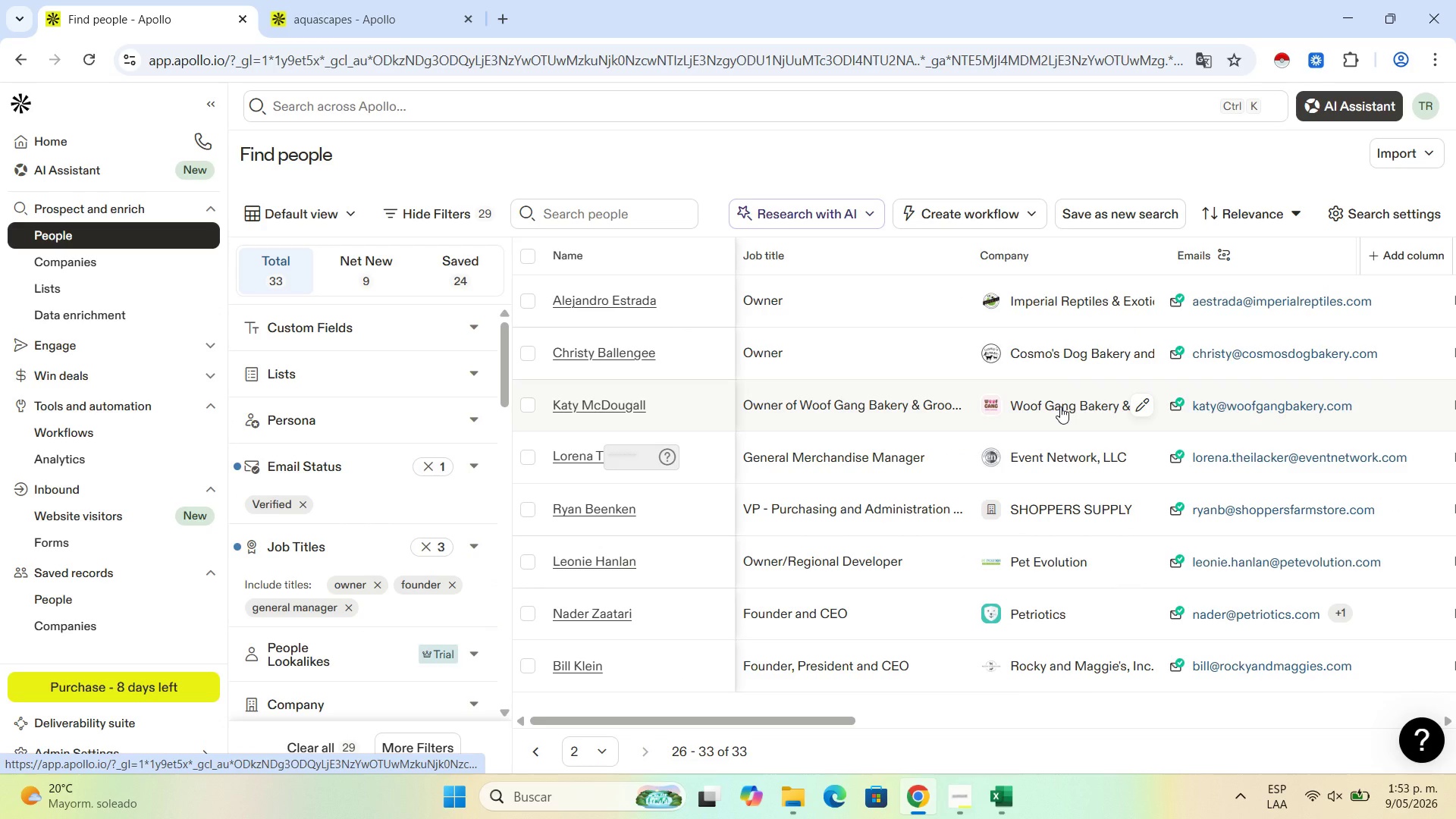 
left_click([605, 738])
 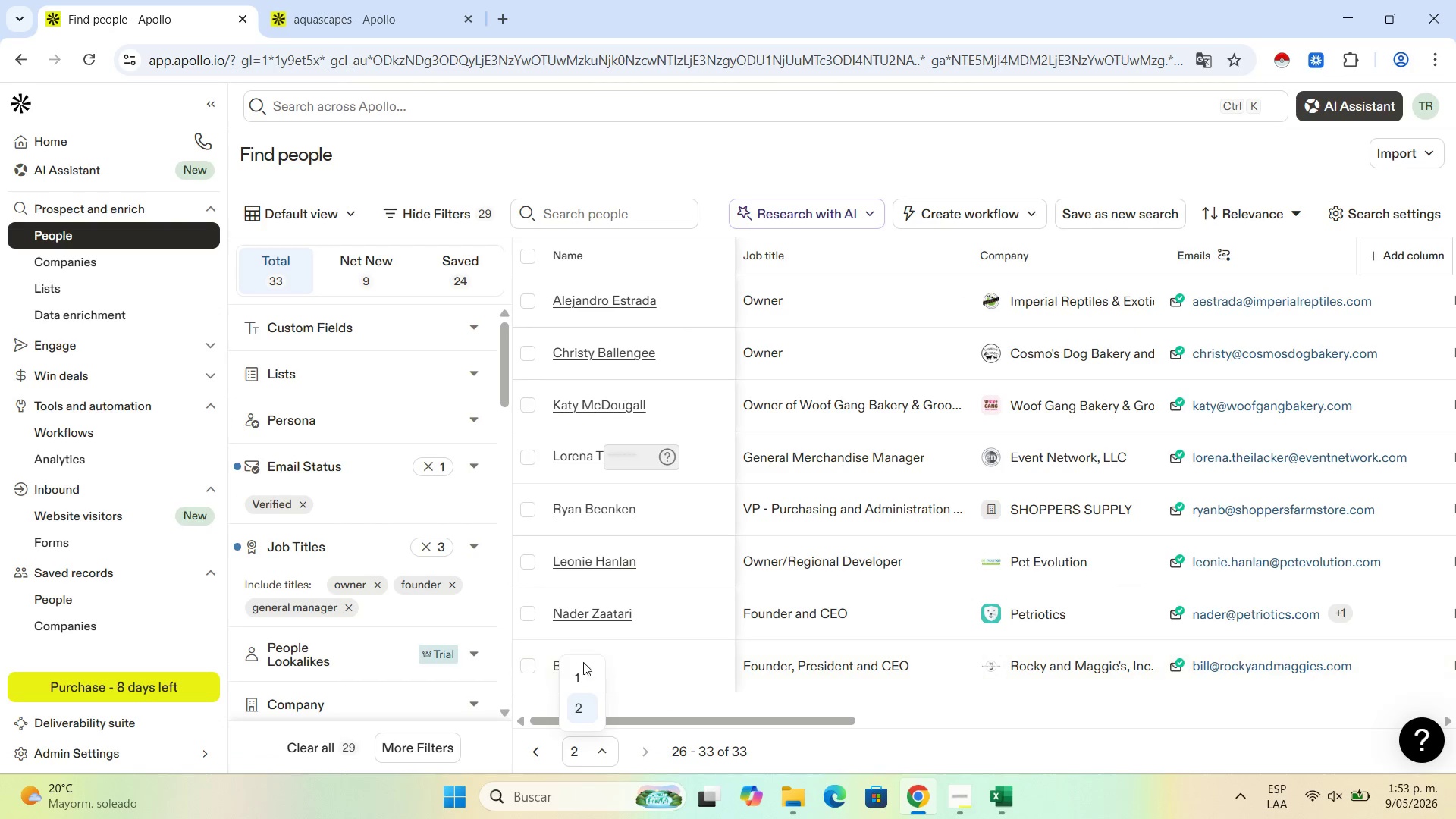 
left_click([575, 670])
 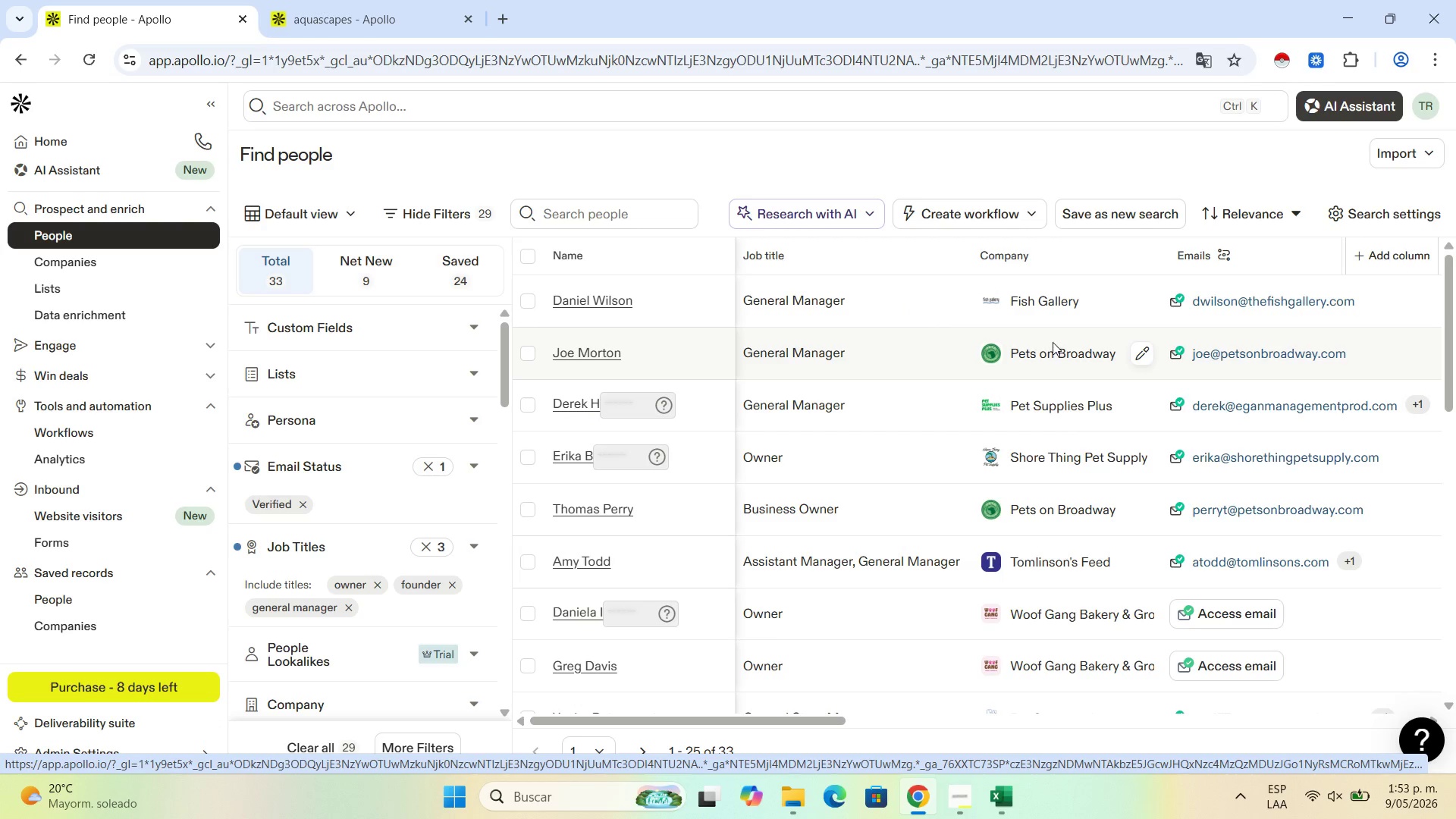 
wait(7.2)
 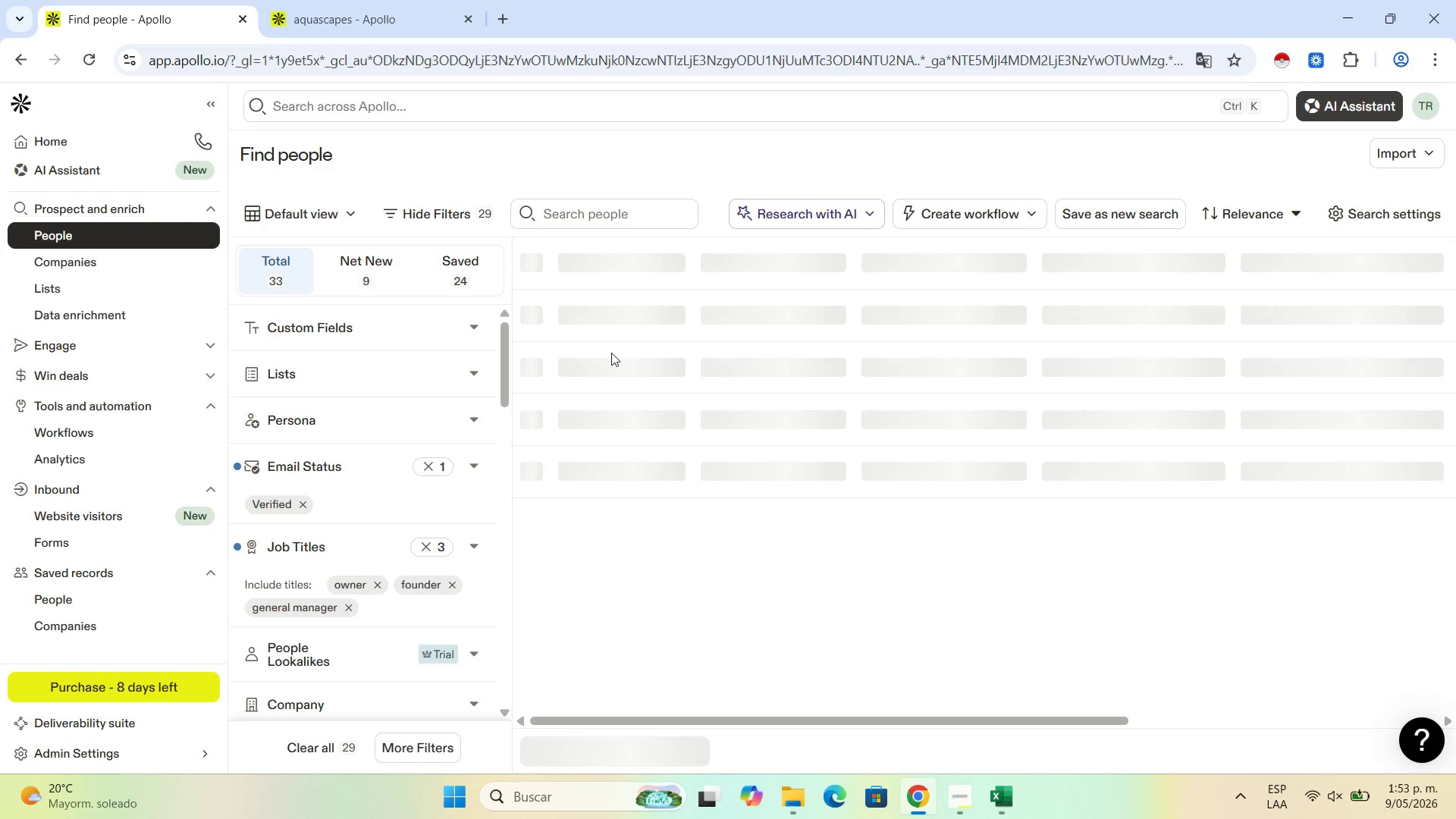 
left_click([337, 0])
 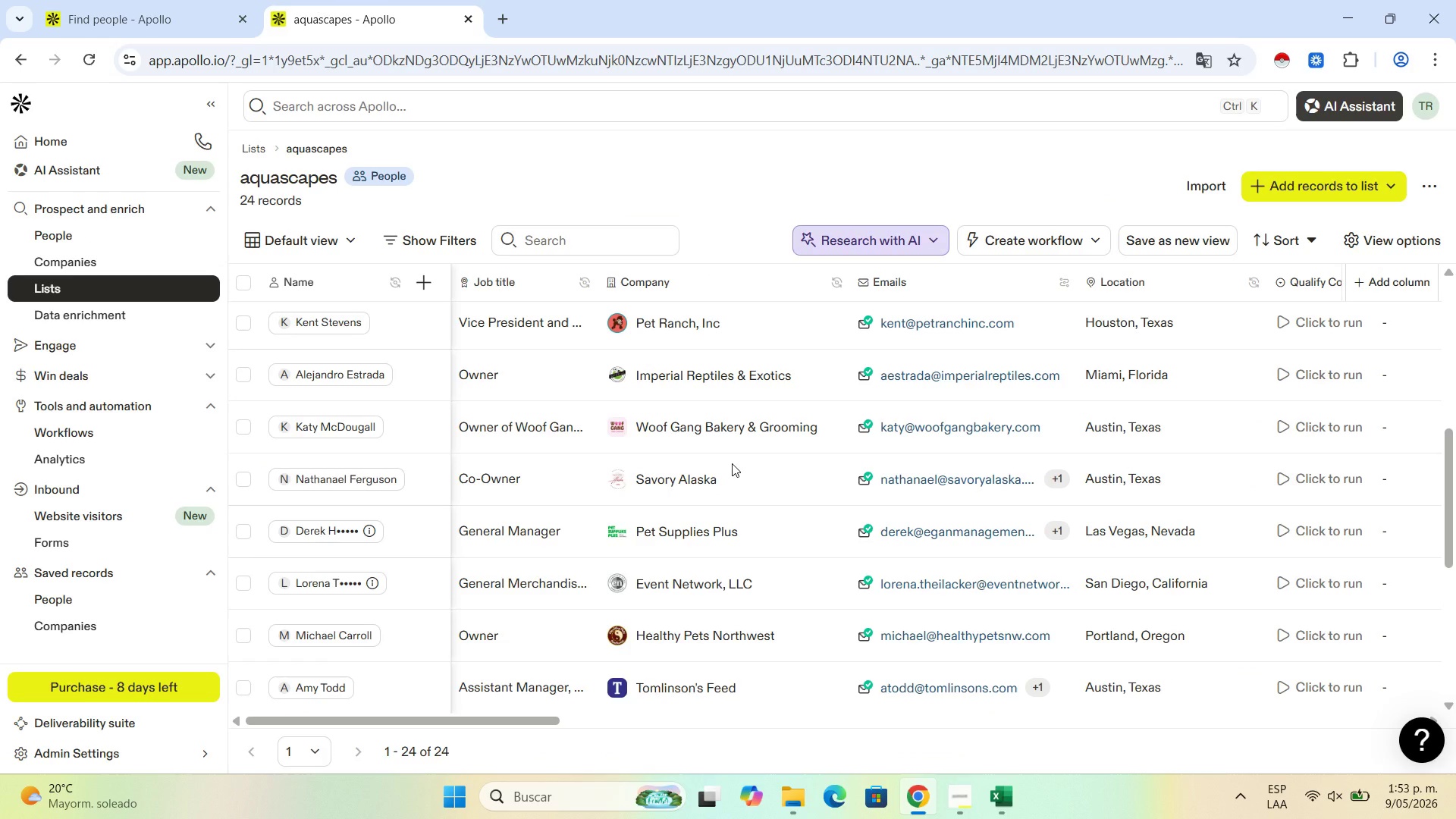 
scroll: coordinate [664, 595], scroll_direction: down, amount: 5.0
 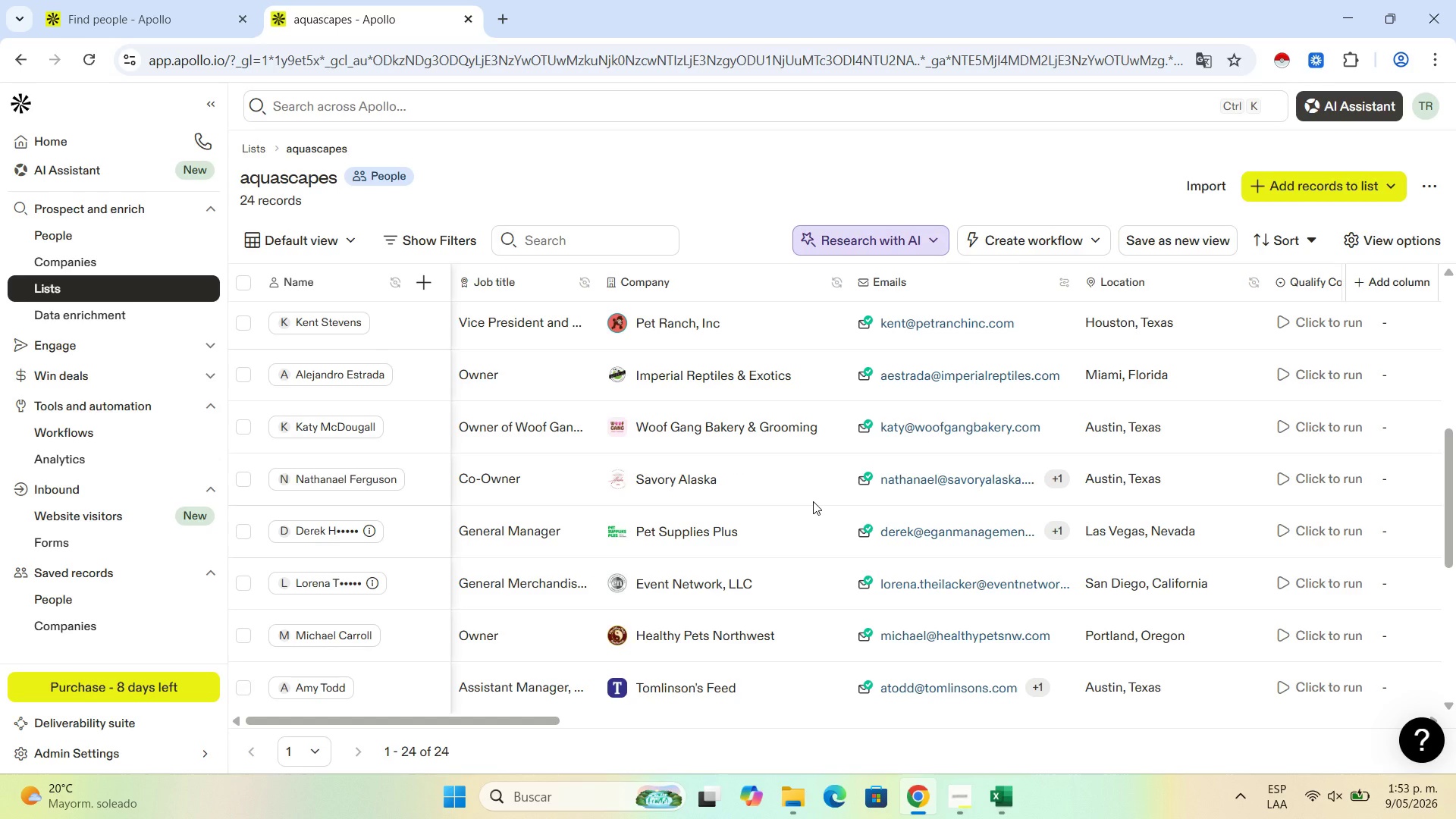 
scroll: coordinate [813, 501], scroll_direction: up, amount: 4.0
 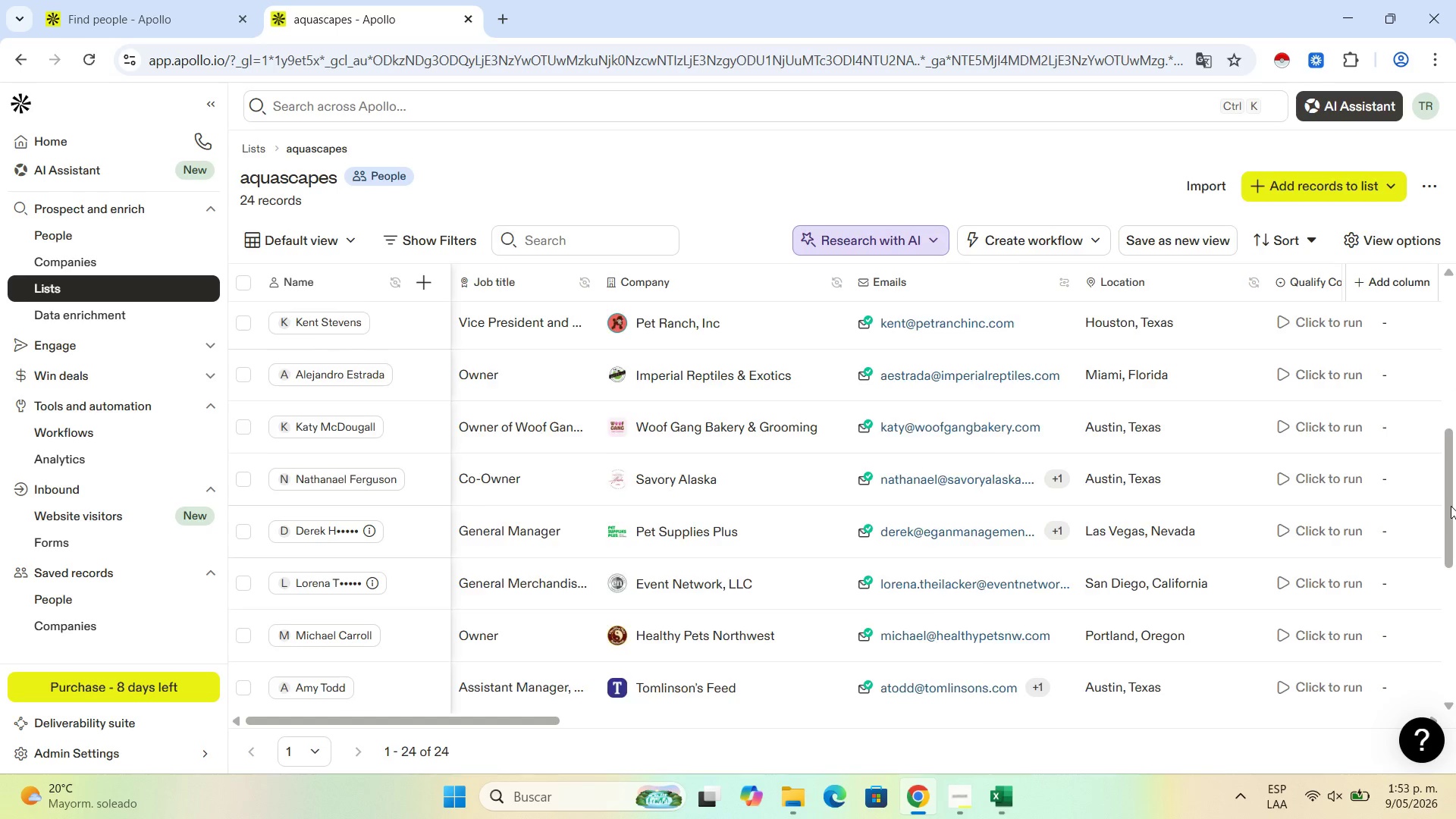 
left_click_drag(start_coordinate=[1451, 506], to_coordinate=[1412, 300])
 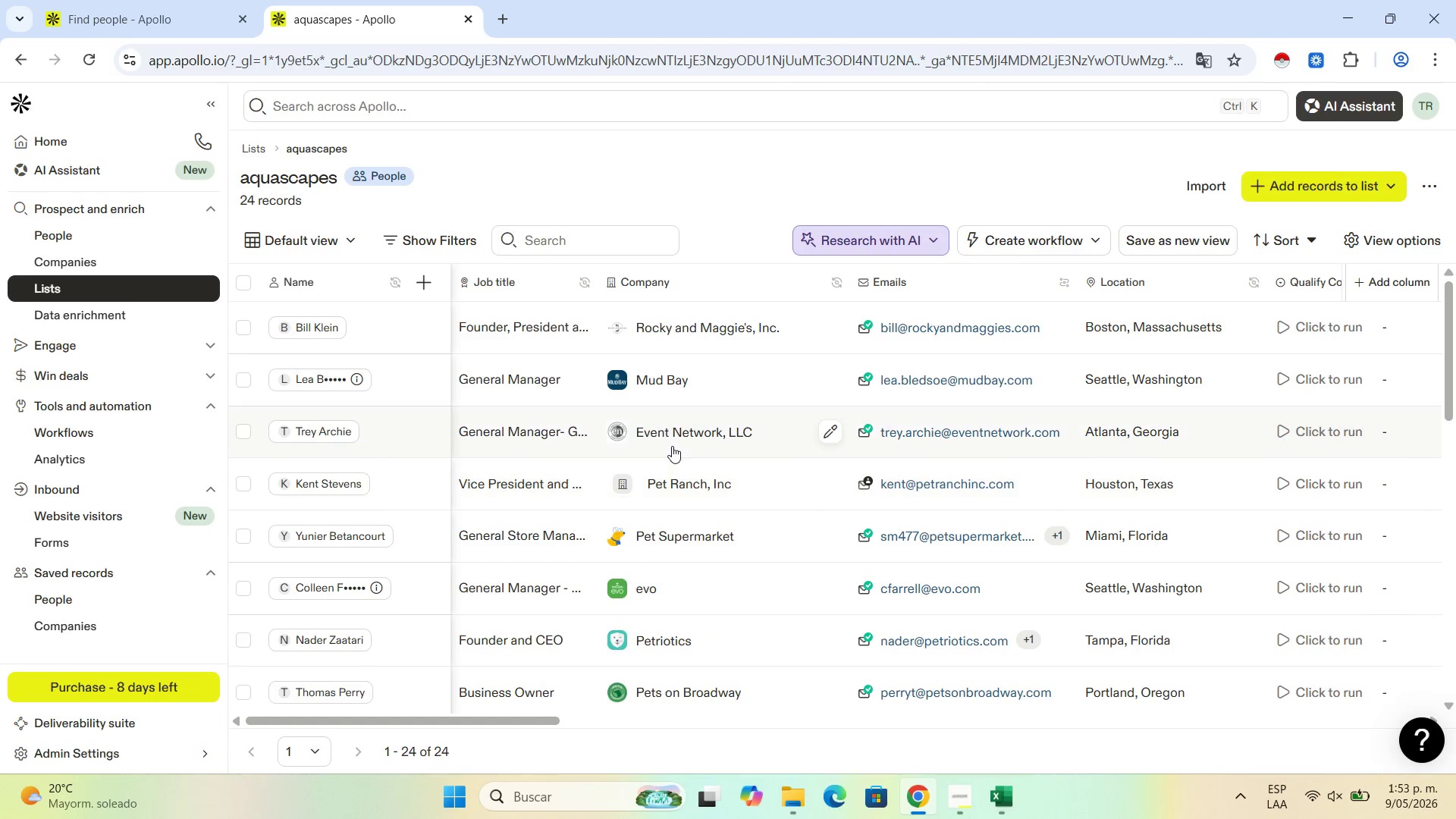 
scroll: coordinate [672, 446], scroll_direction: down, amount: 1.0
 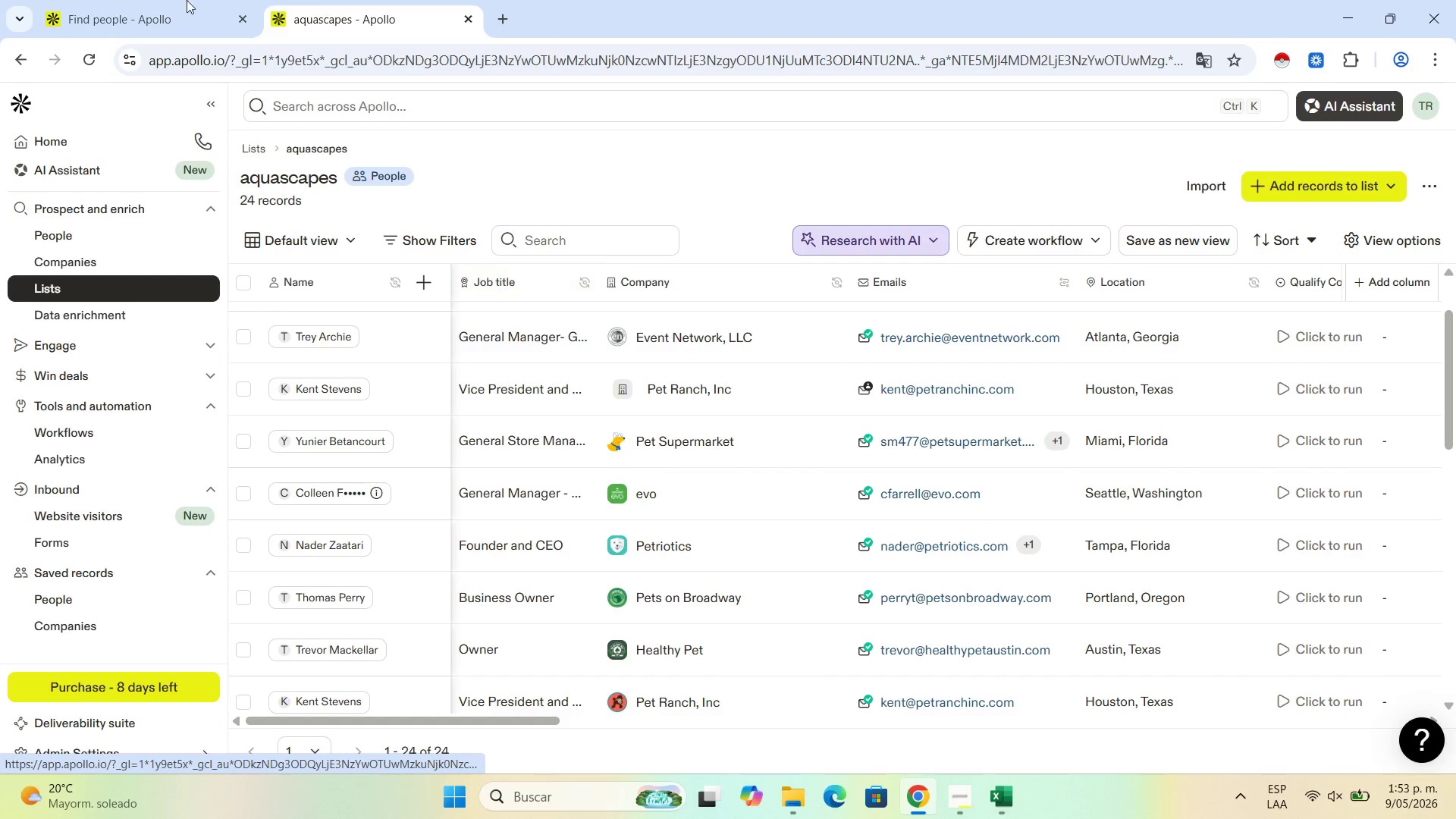 
left_click([127, 0])
 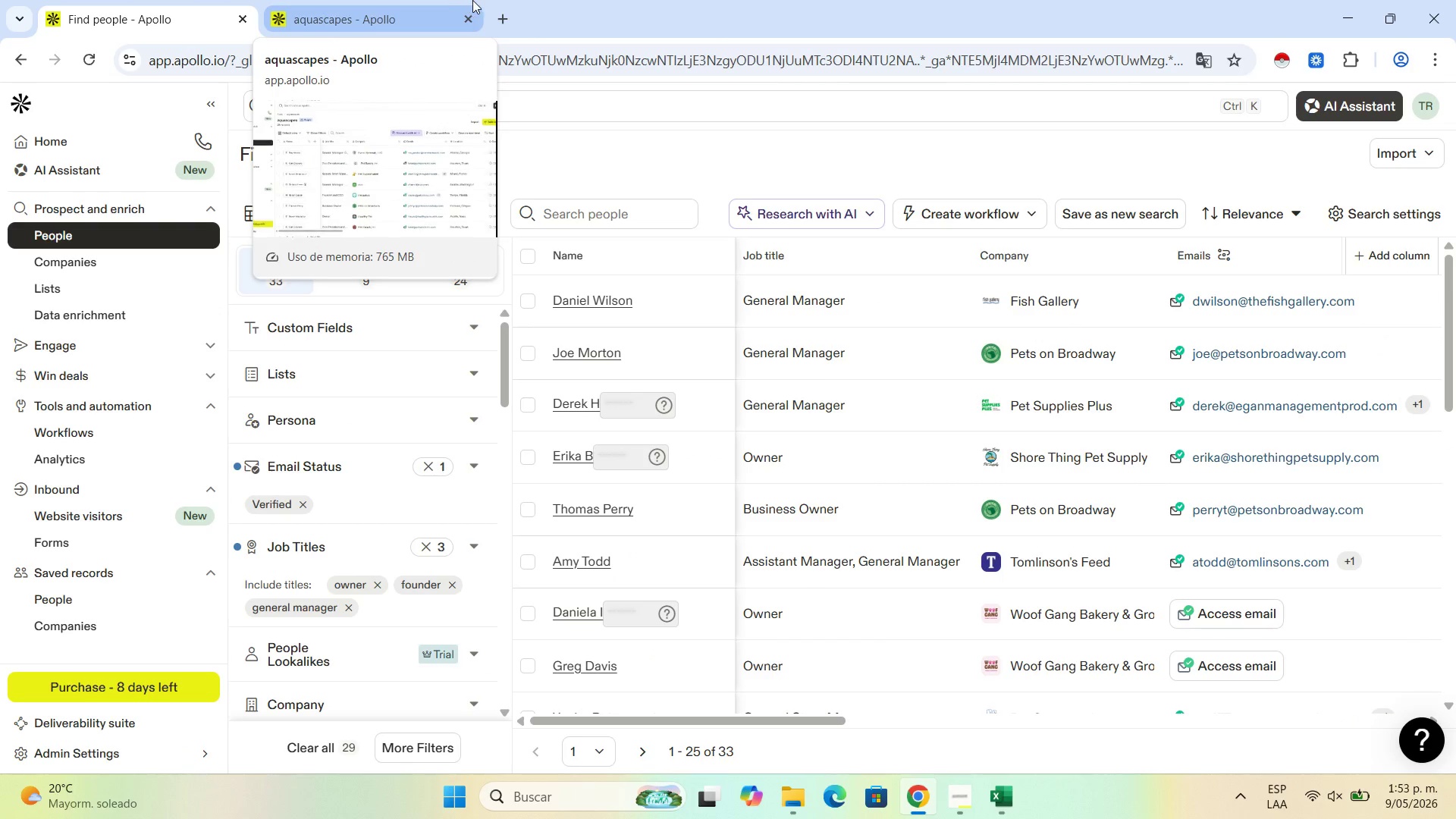 
left_click([392, 0])
 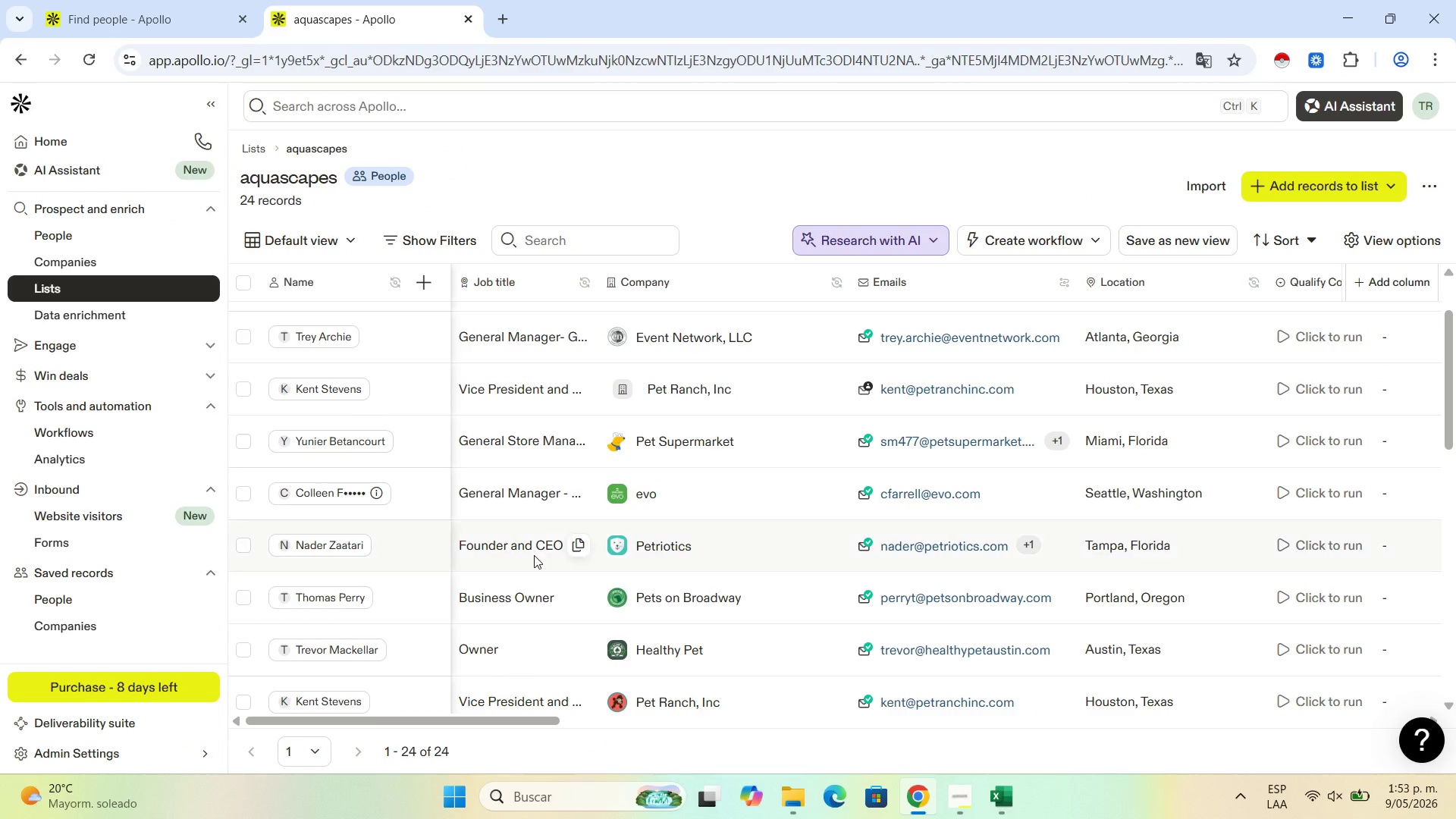 
scroll: coordinate [356, 463], scroll_direction: down, amount: 6.0
 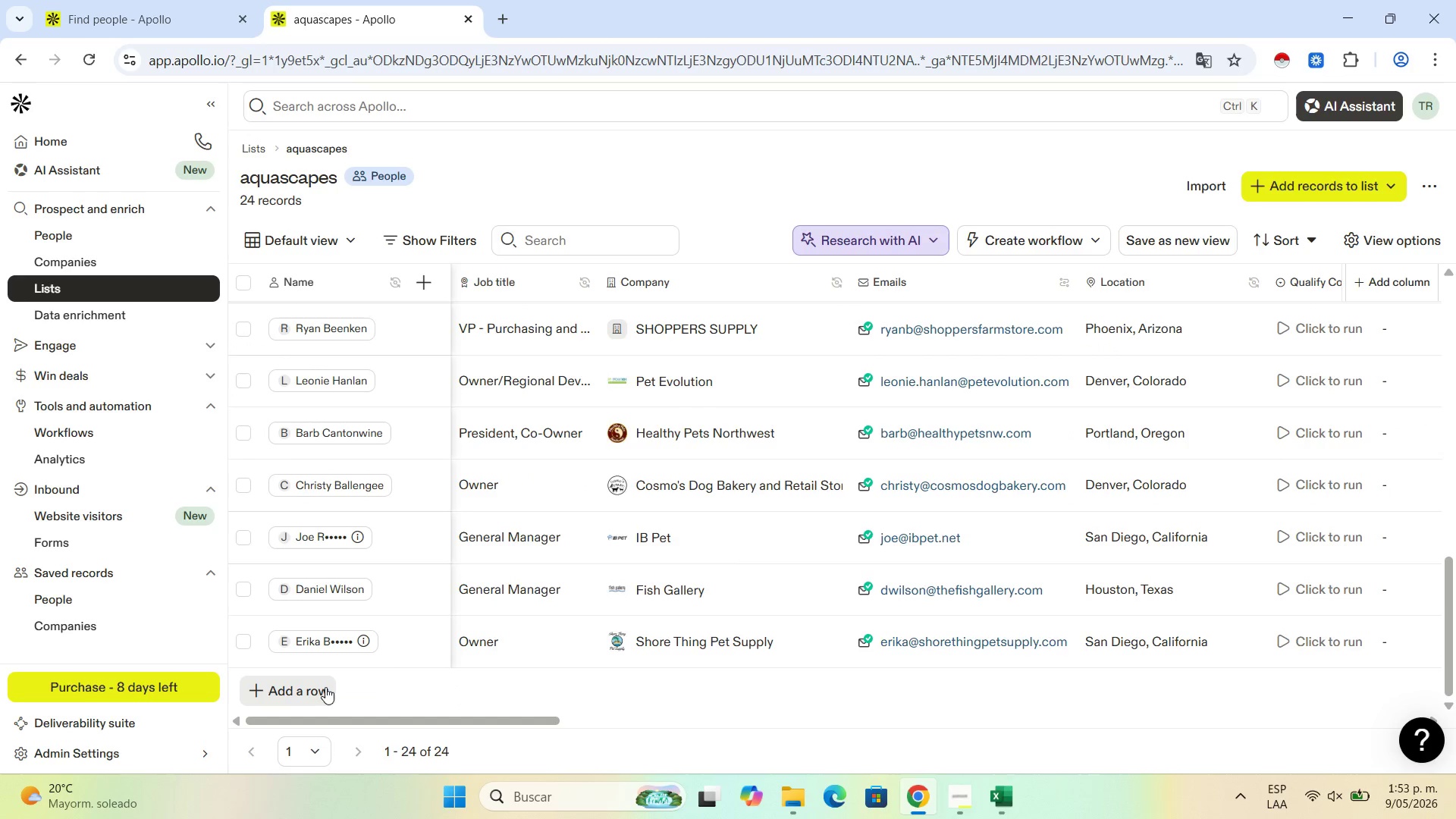 
left_click([325, 687])
 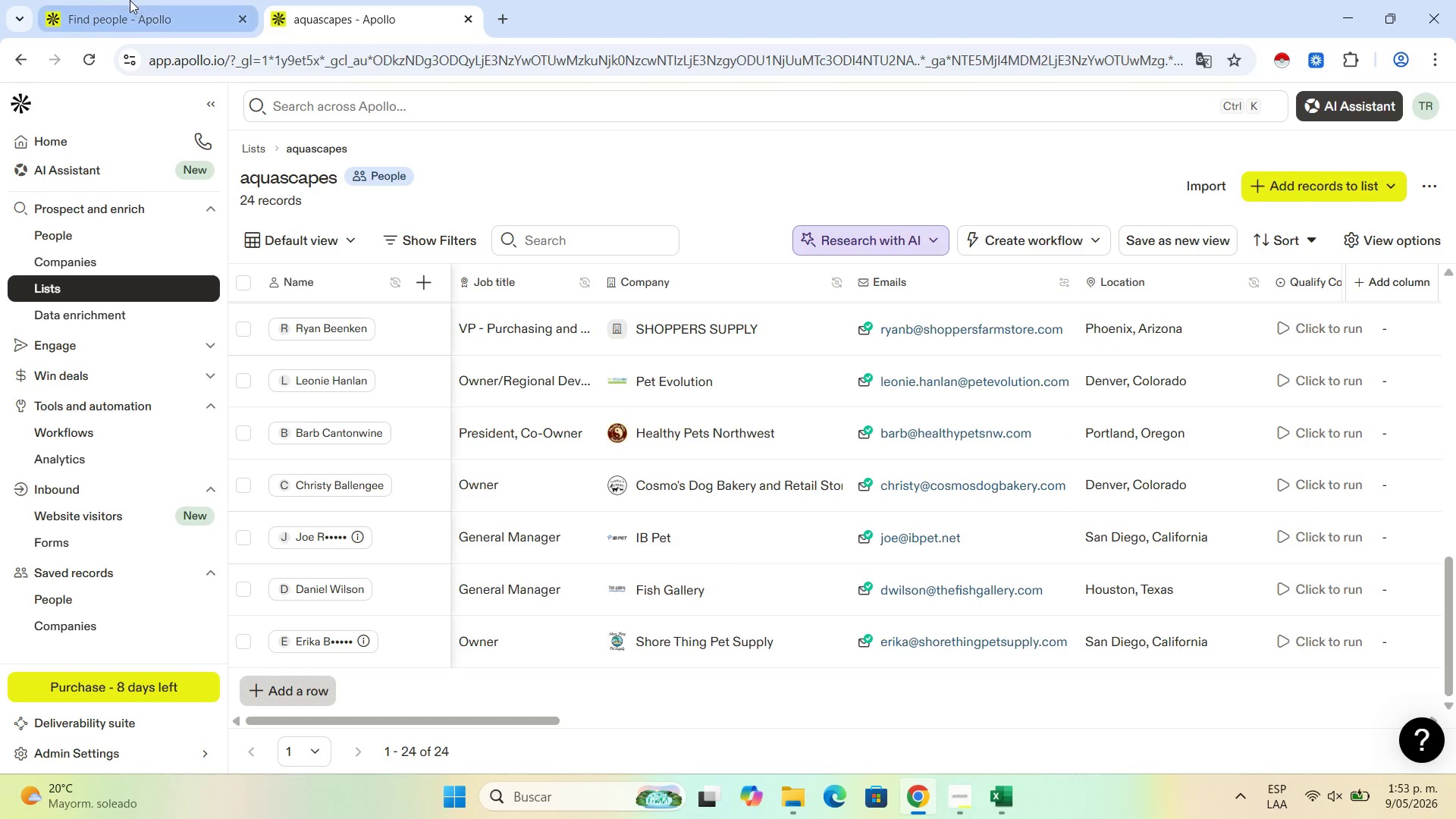 
left_click([130, 0])
 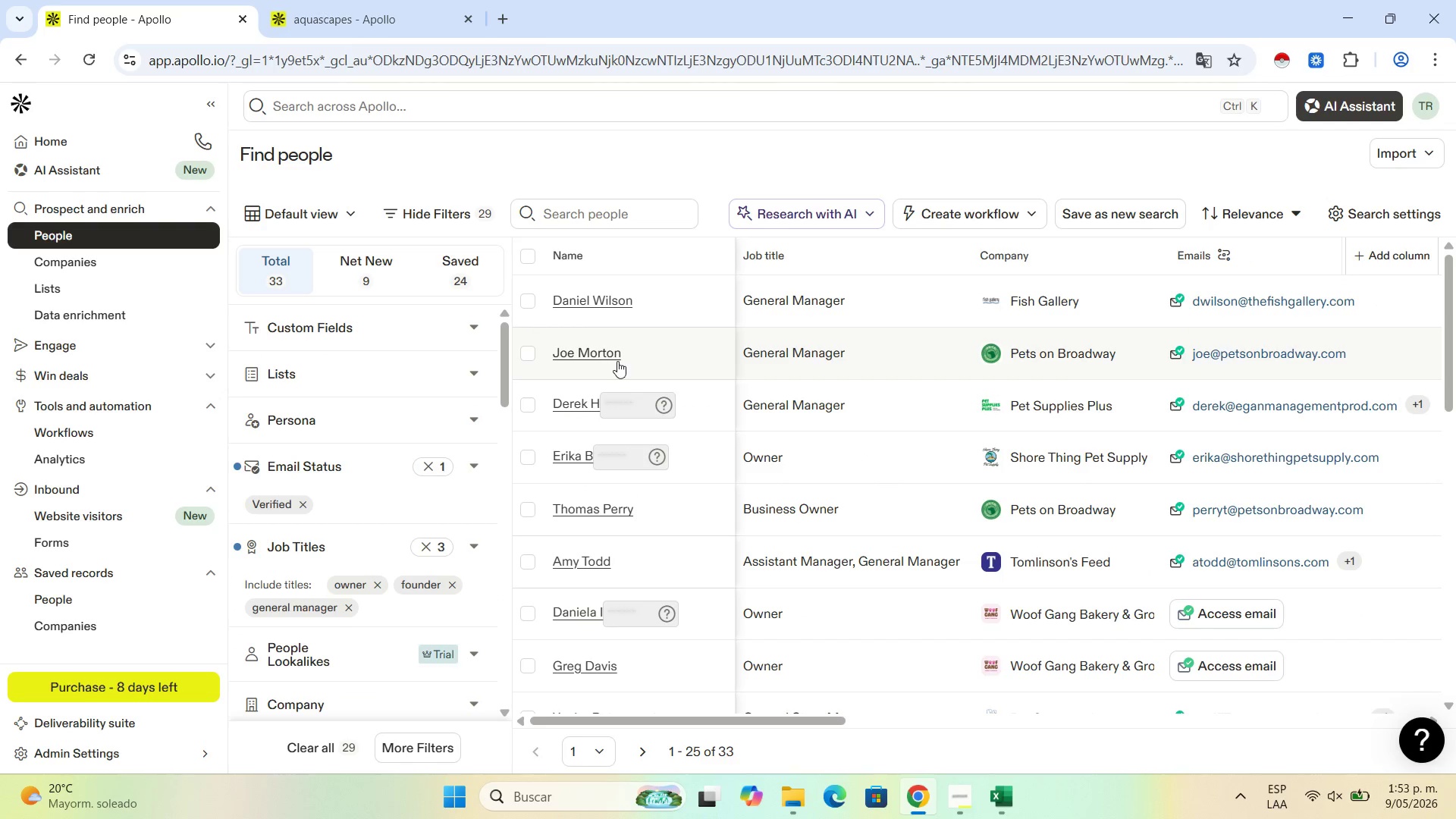 
left_click_drag(start_coordinate=[626, 347], to_coordinate=[544, 349])
 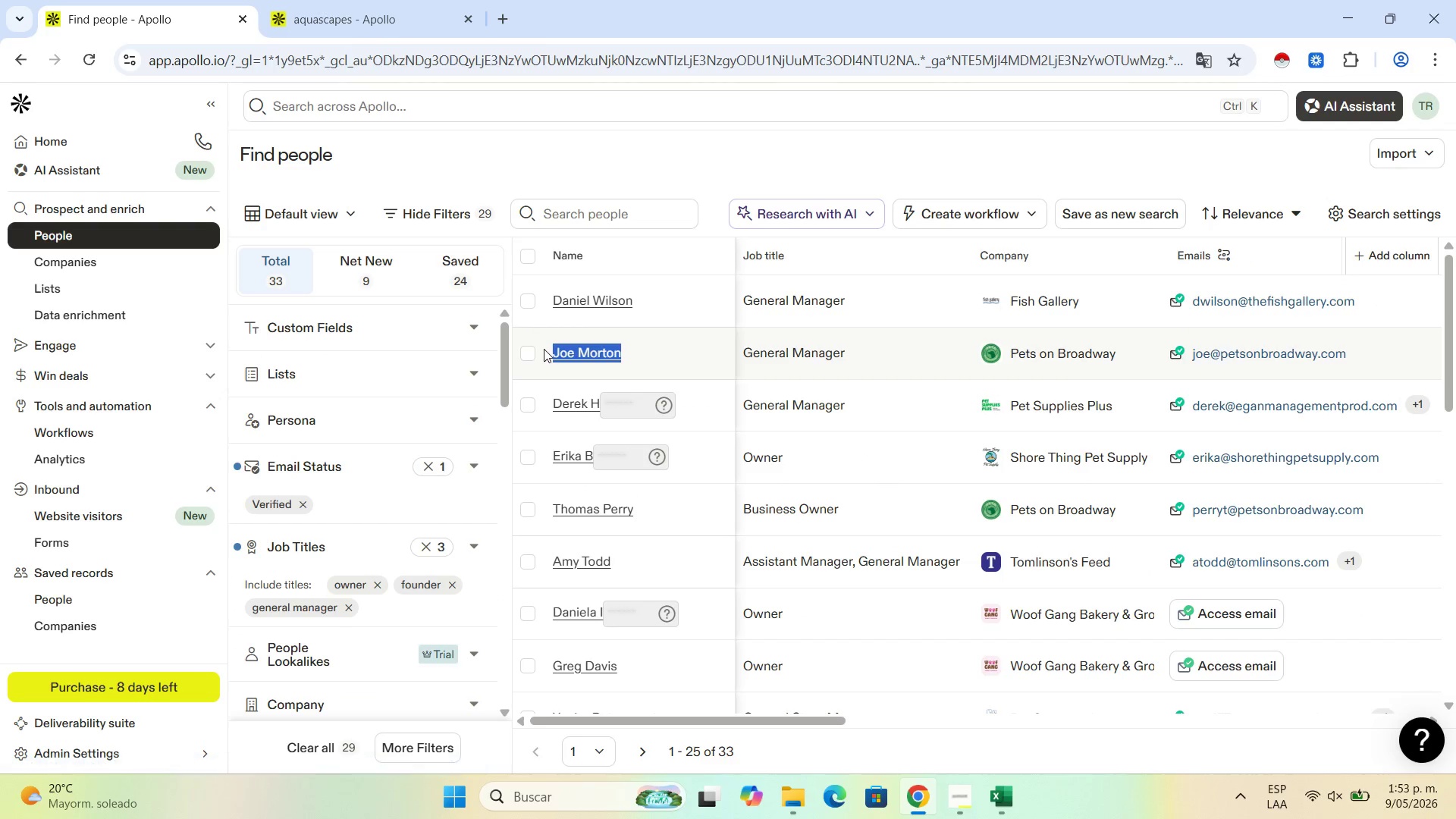 
key(Control+C)
 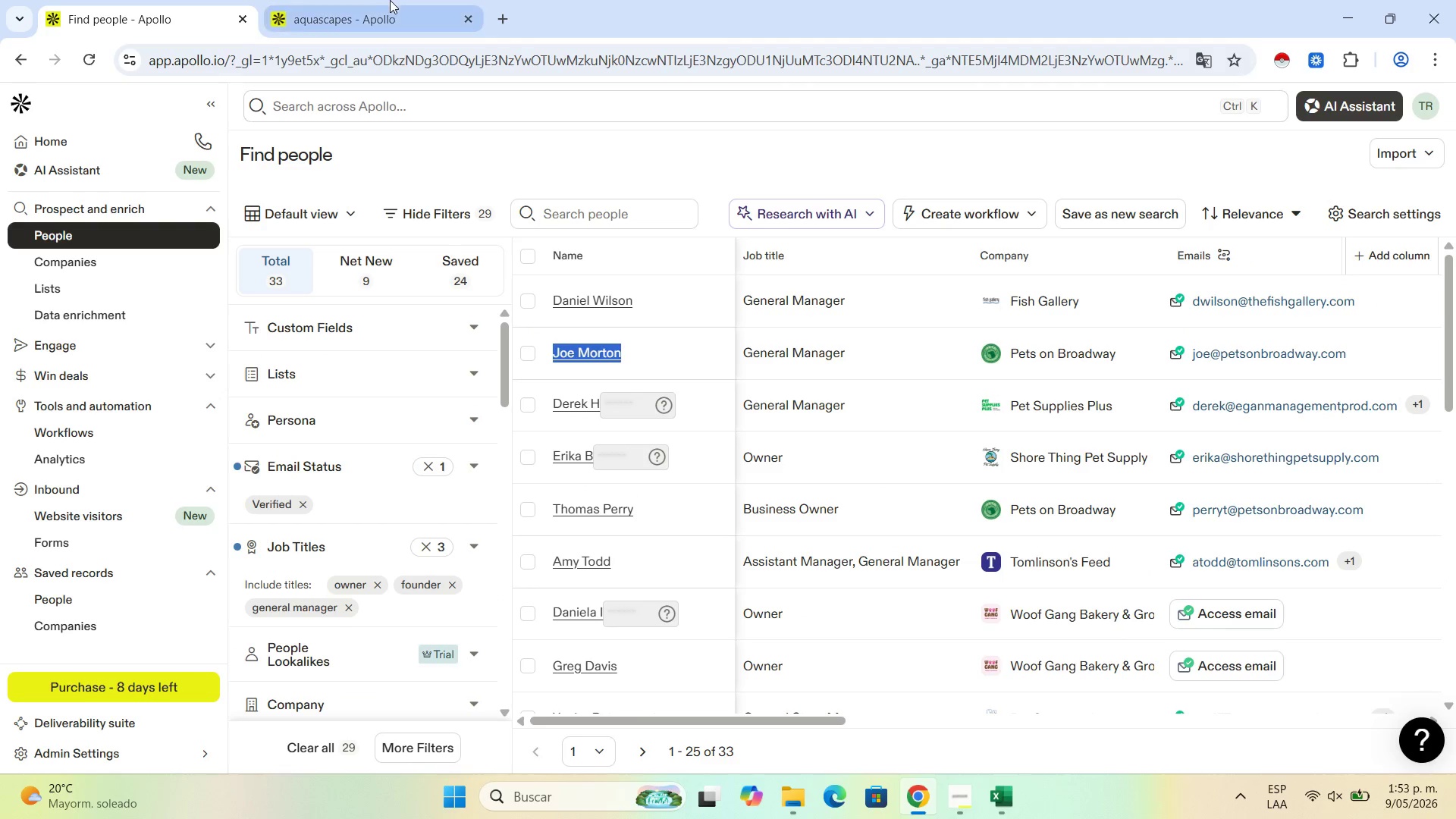 
left_click([386, 0])
 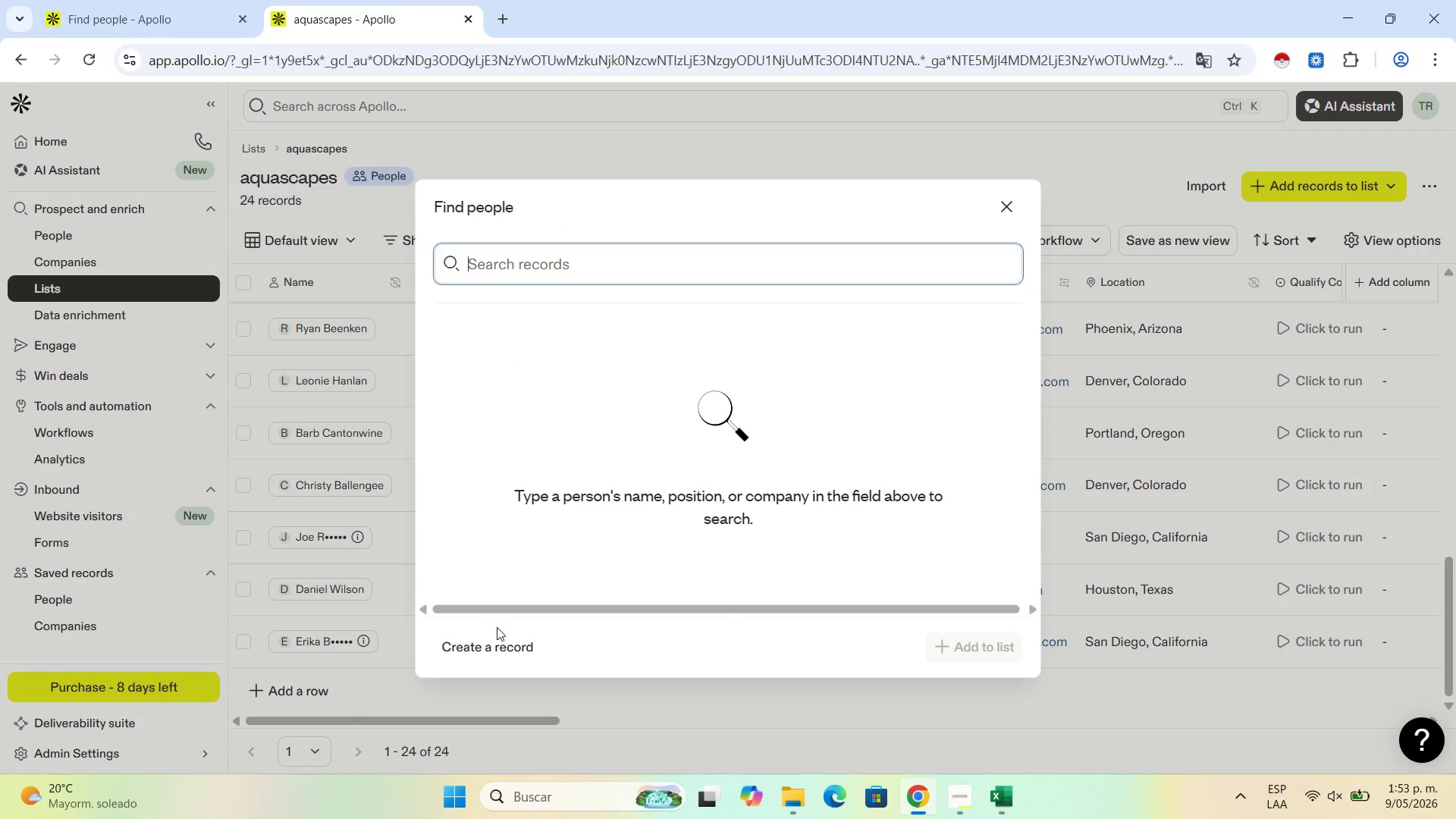 
left_click([497, 642])
 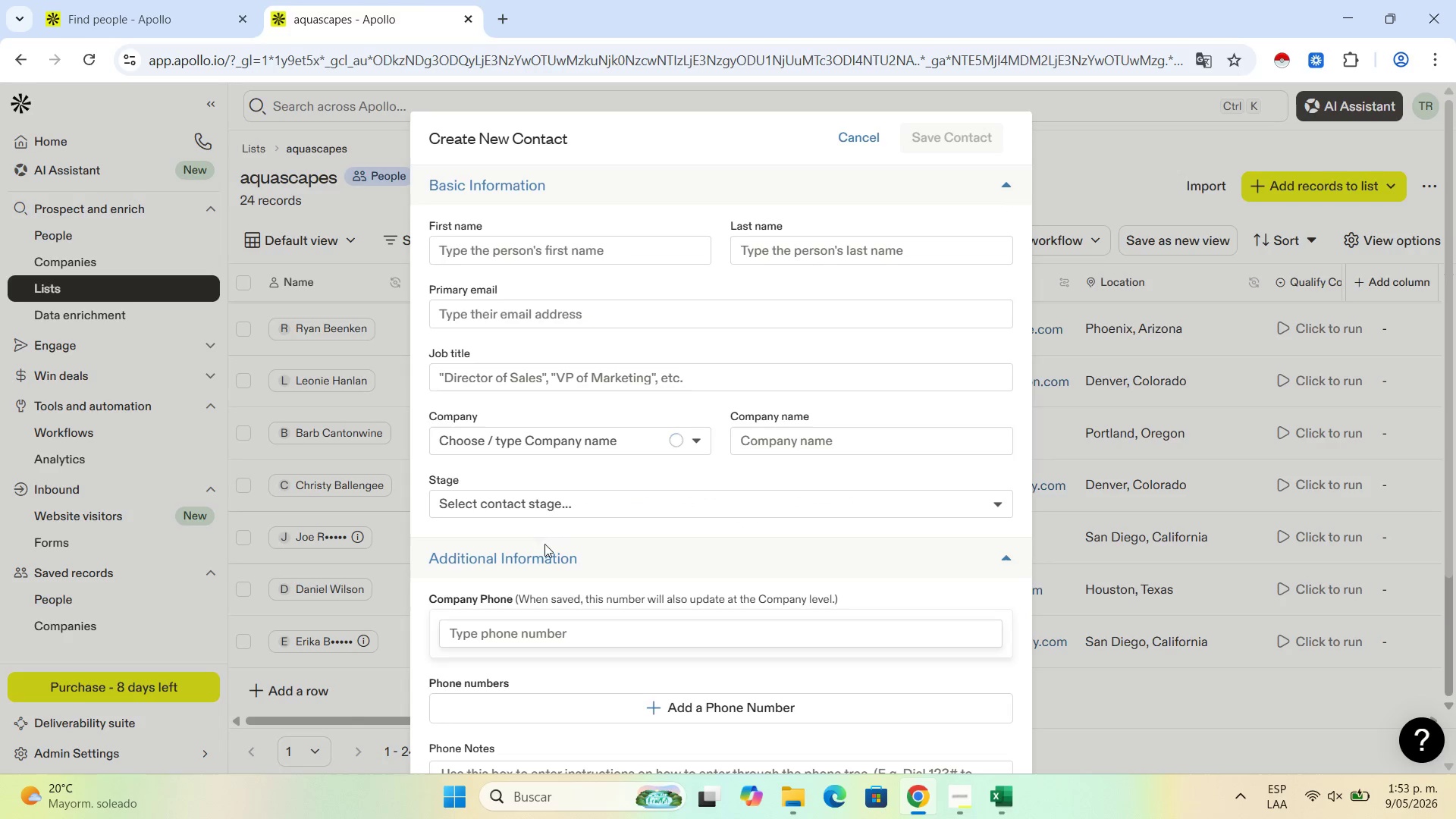 
left_click([489, 246])
 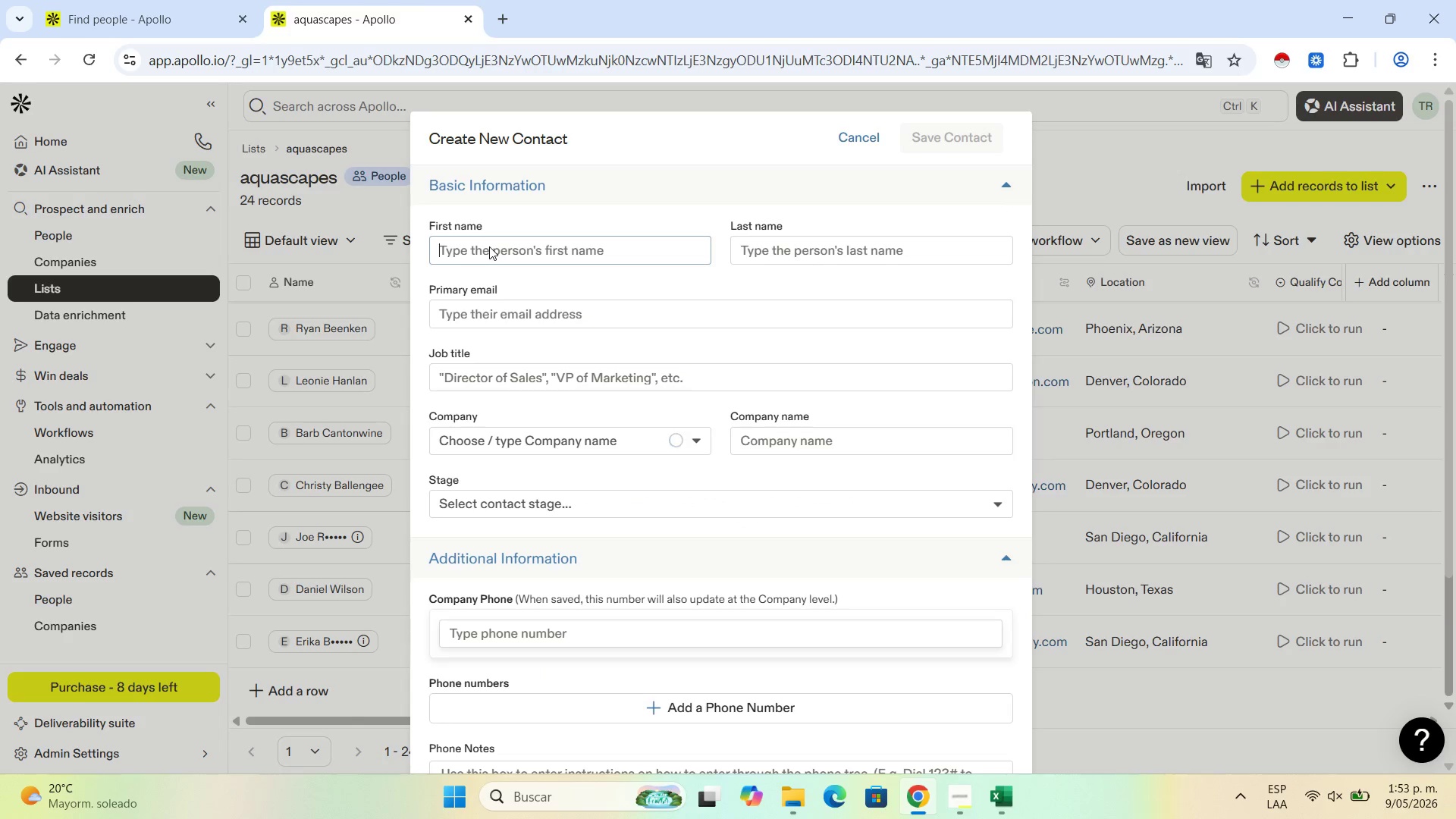 
key(Control+V)
 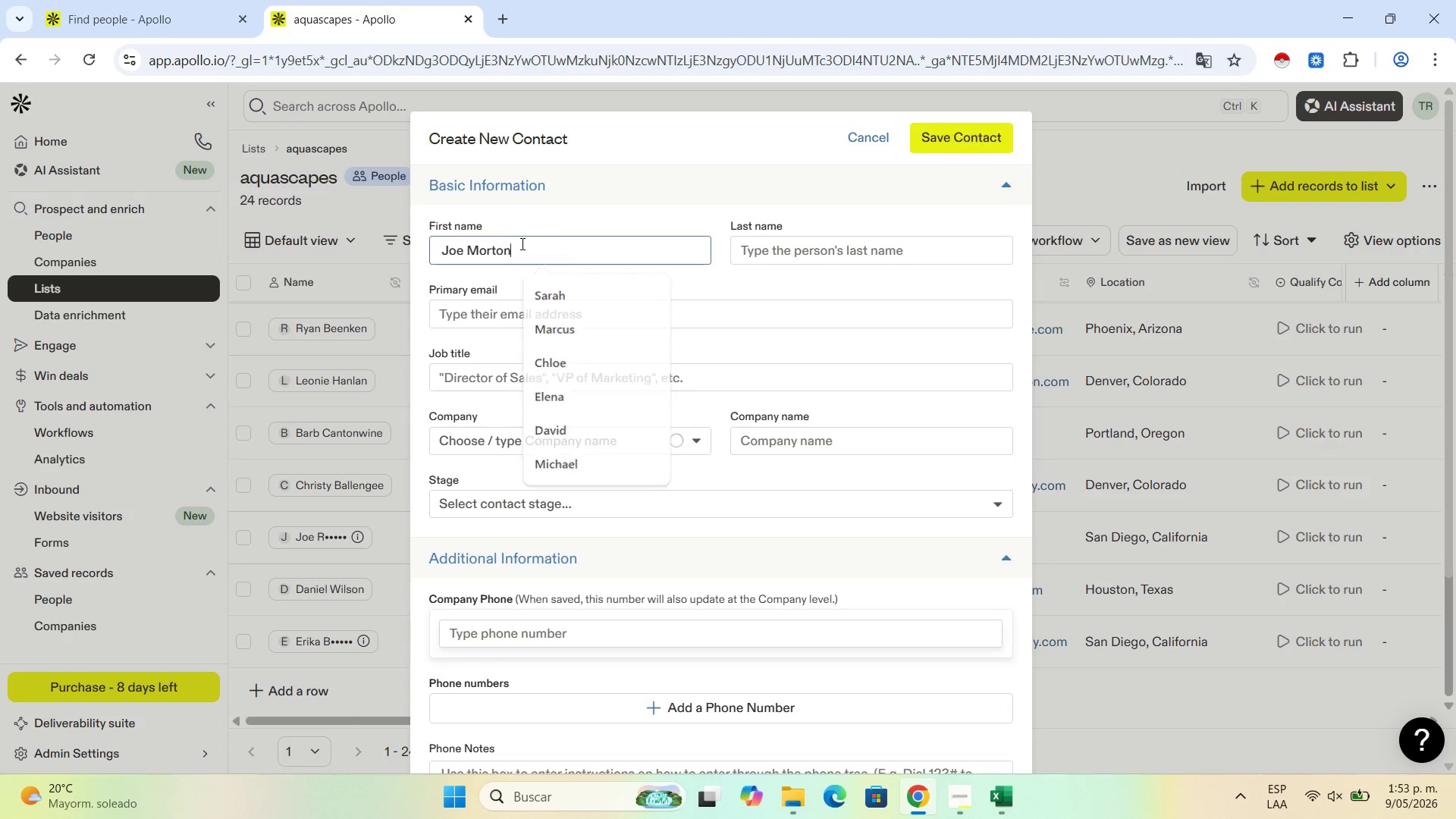 
left_click_drag(start_coordinate=[521, 243], to_coordinate=[463, 248])
 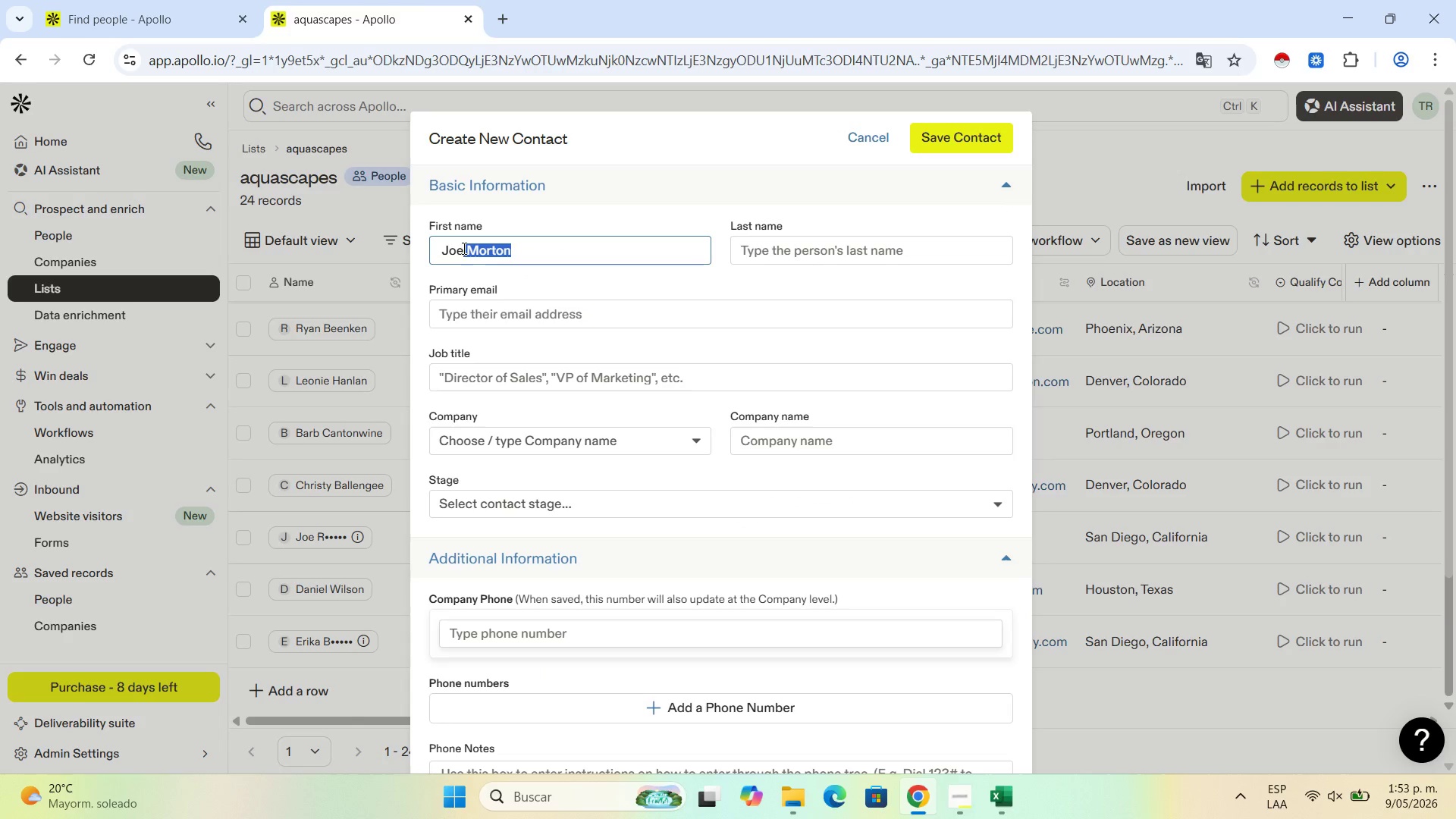 
key(Control+X)
 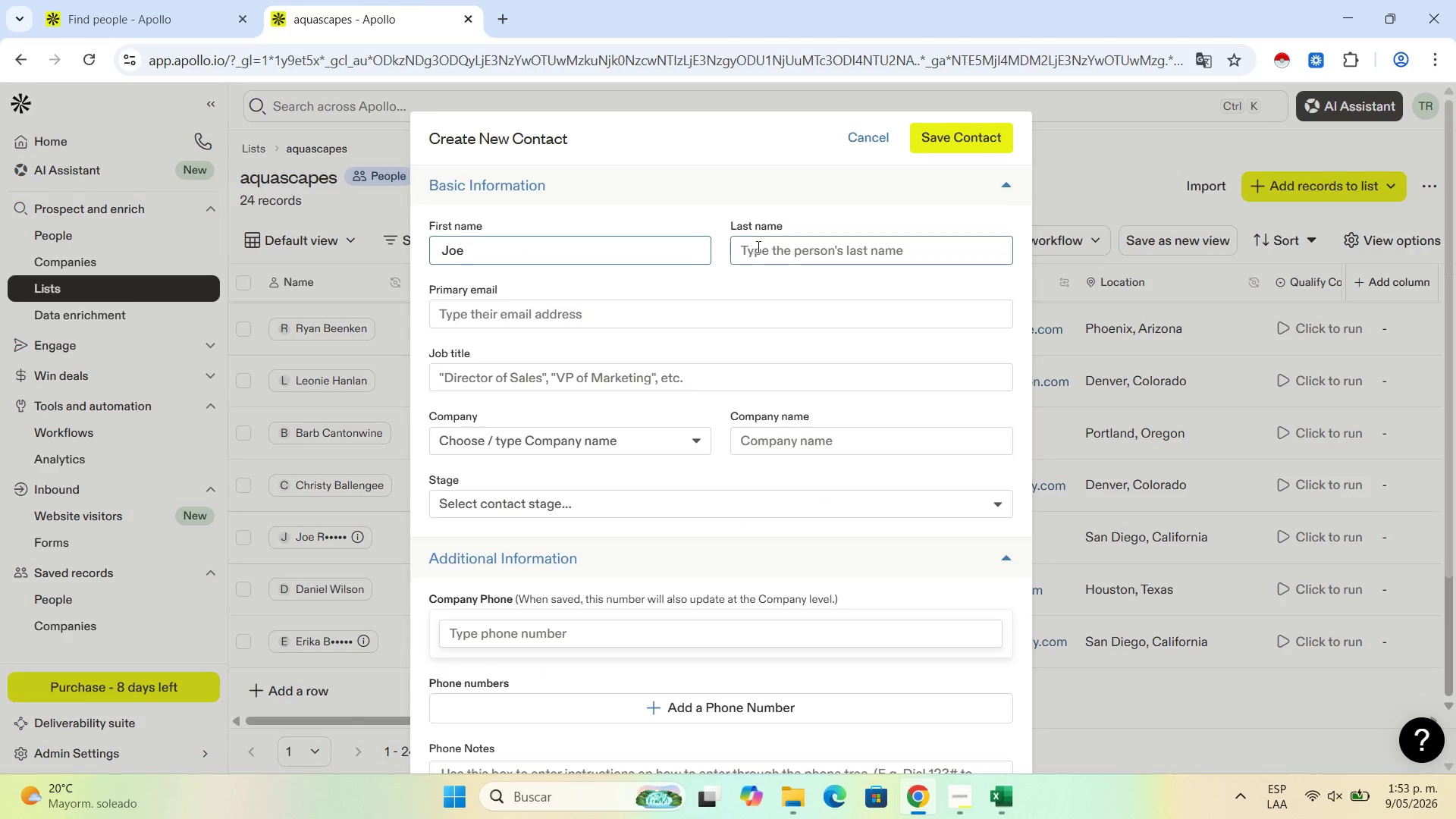 
left_click([757, 246])
 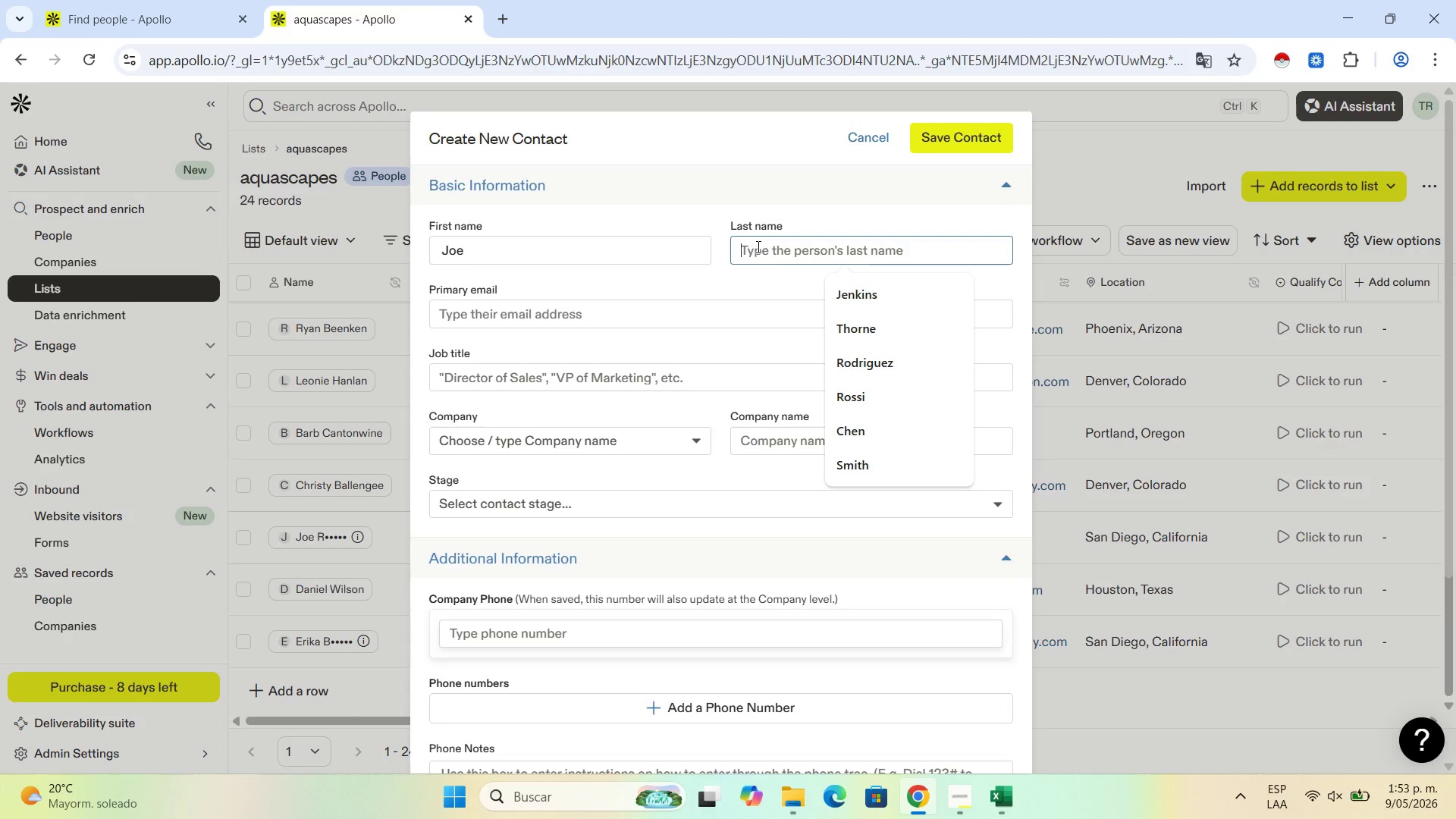 
key(Control+V)
 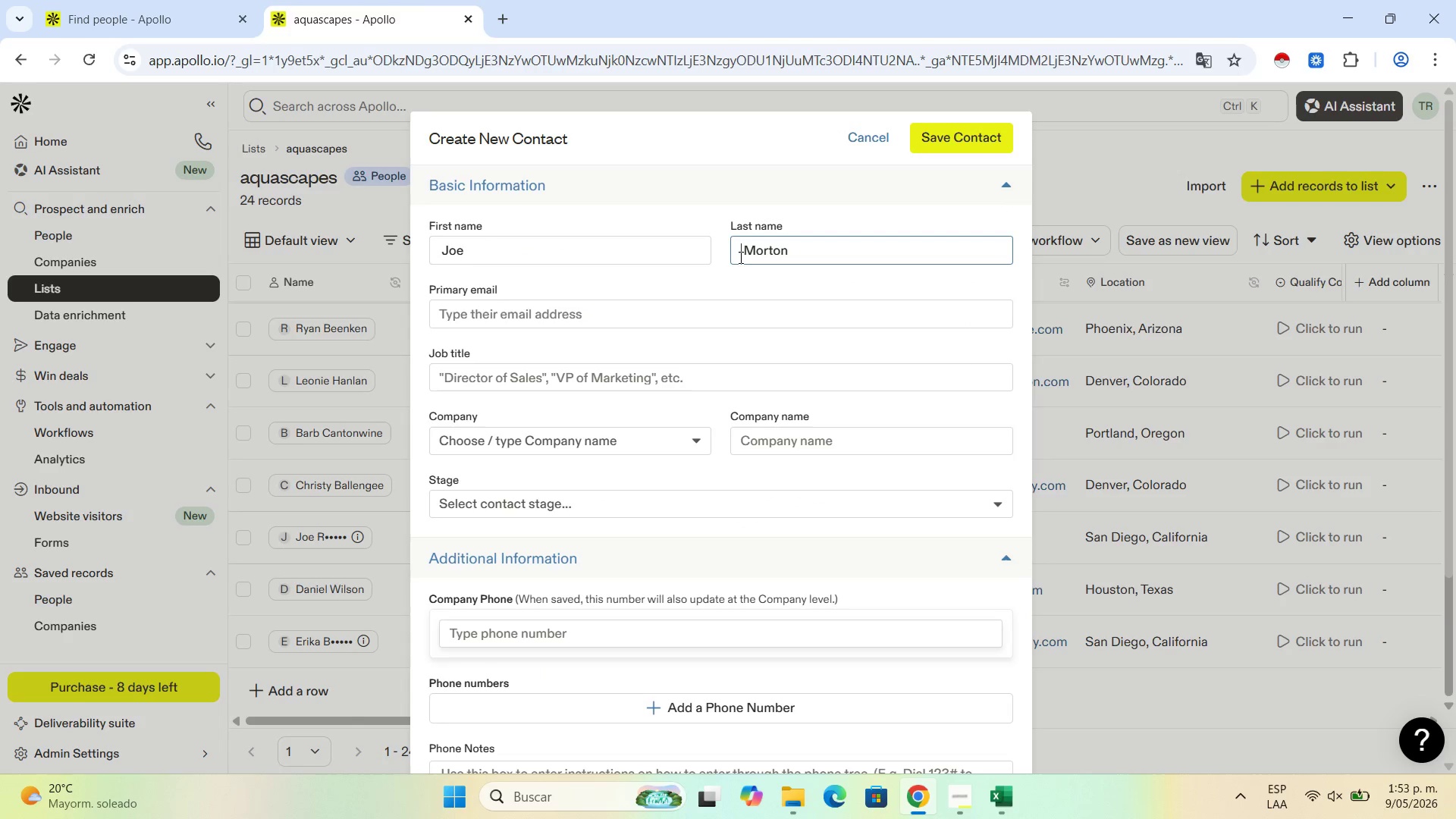 
left_click([739, 257])
 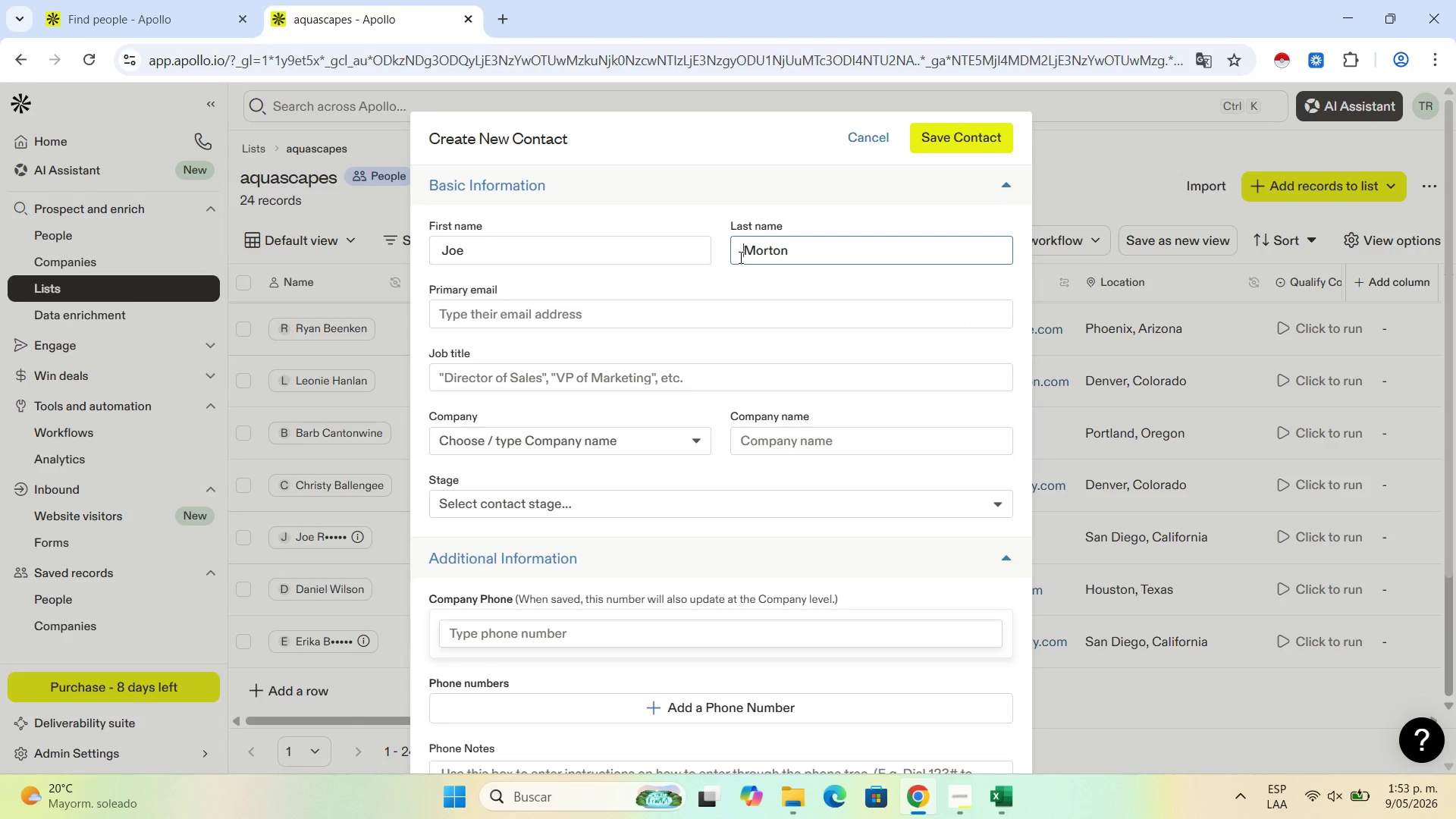 
key(ArrowRight)
 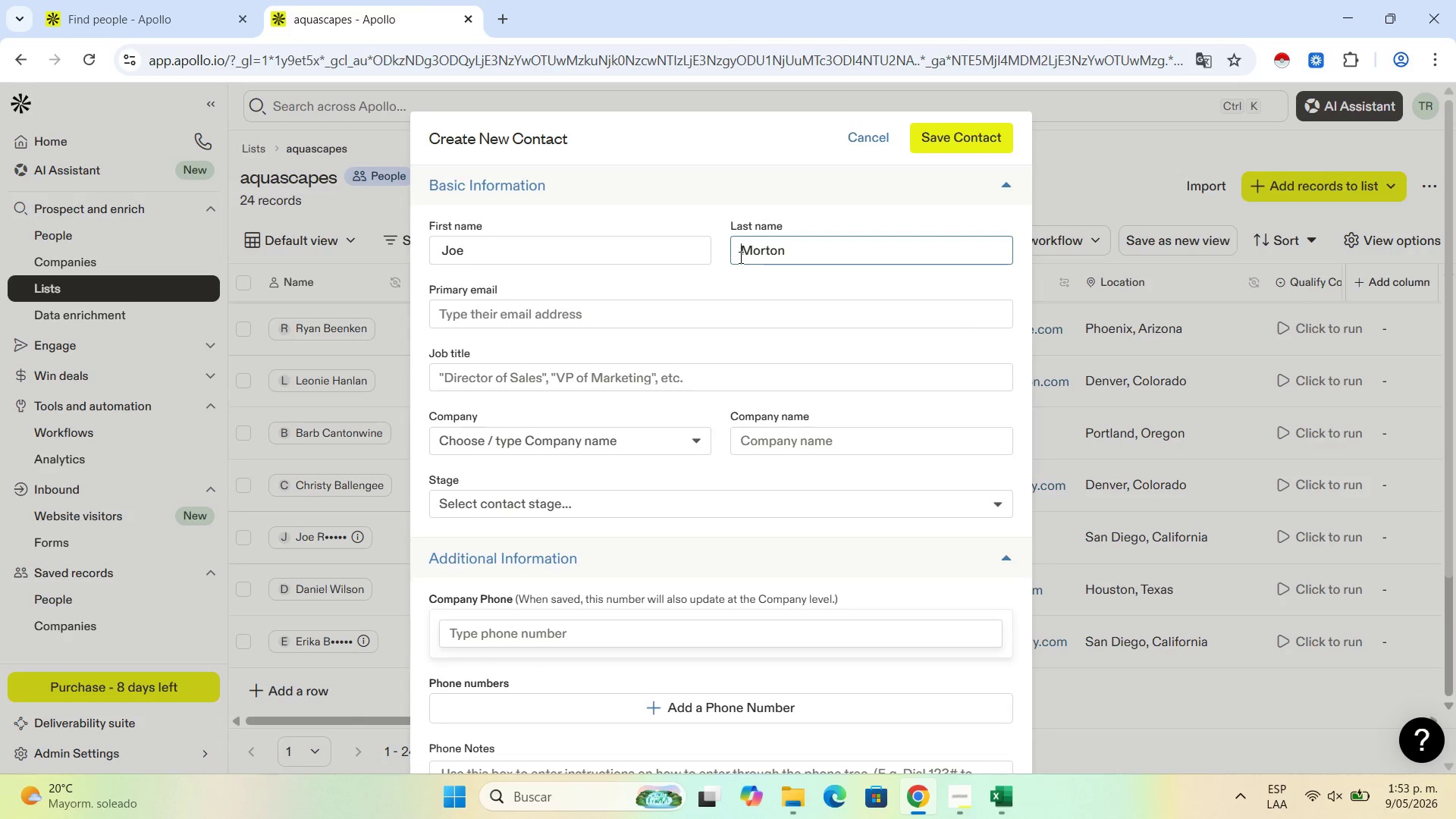 
key(Backspace)
 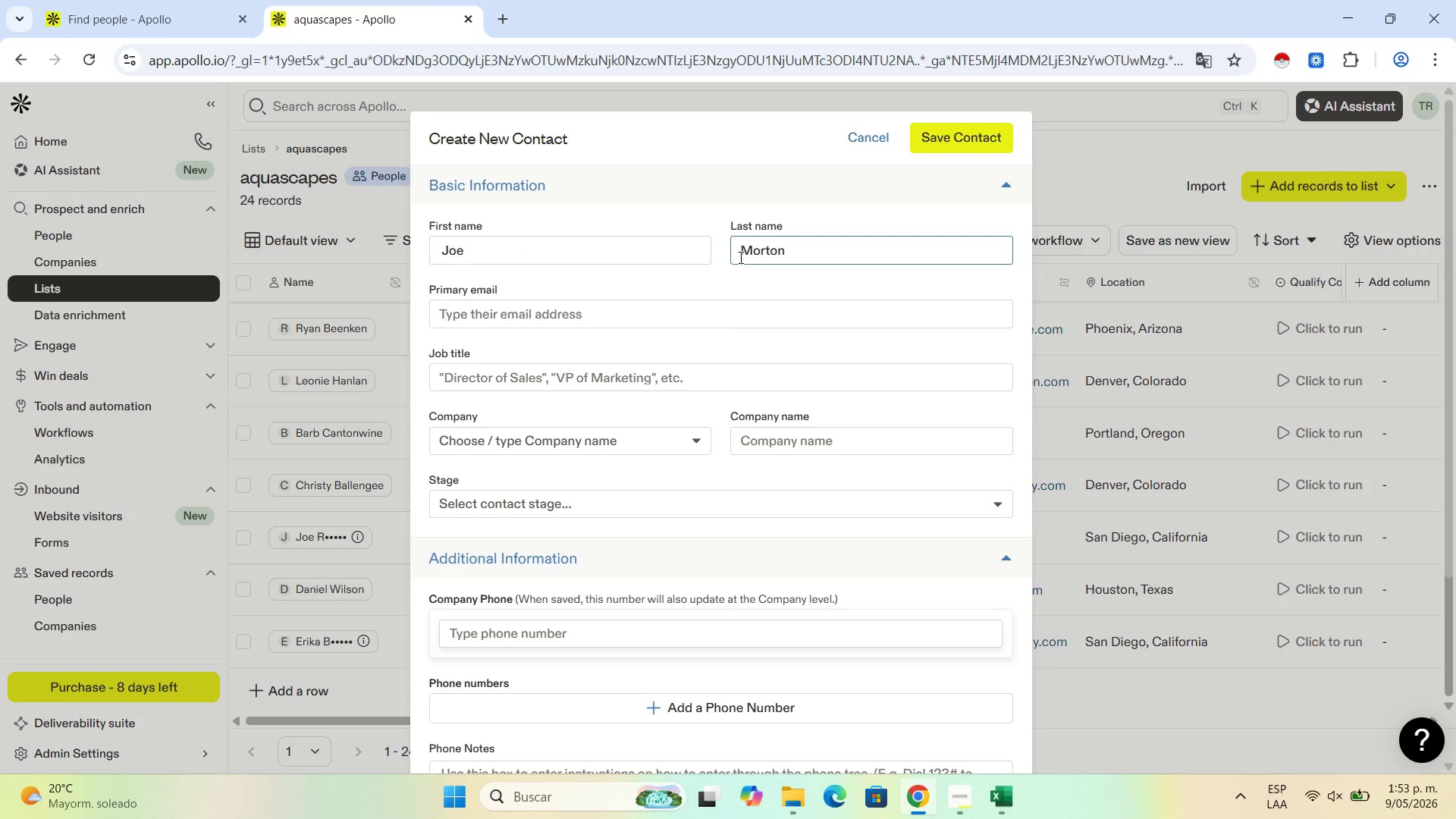 
key(Backspace)
 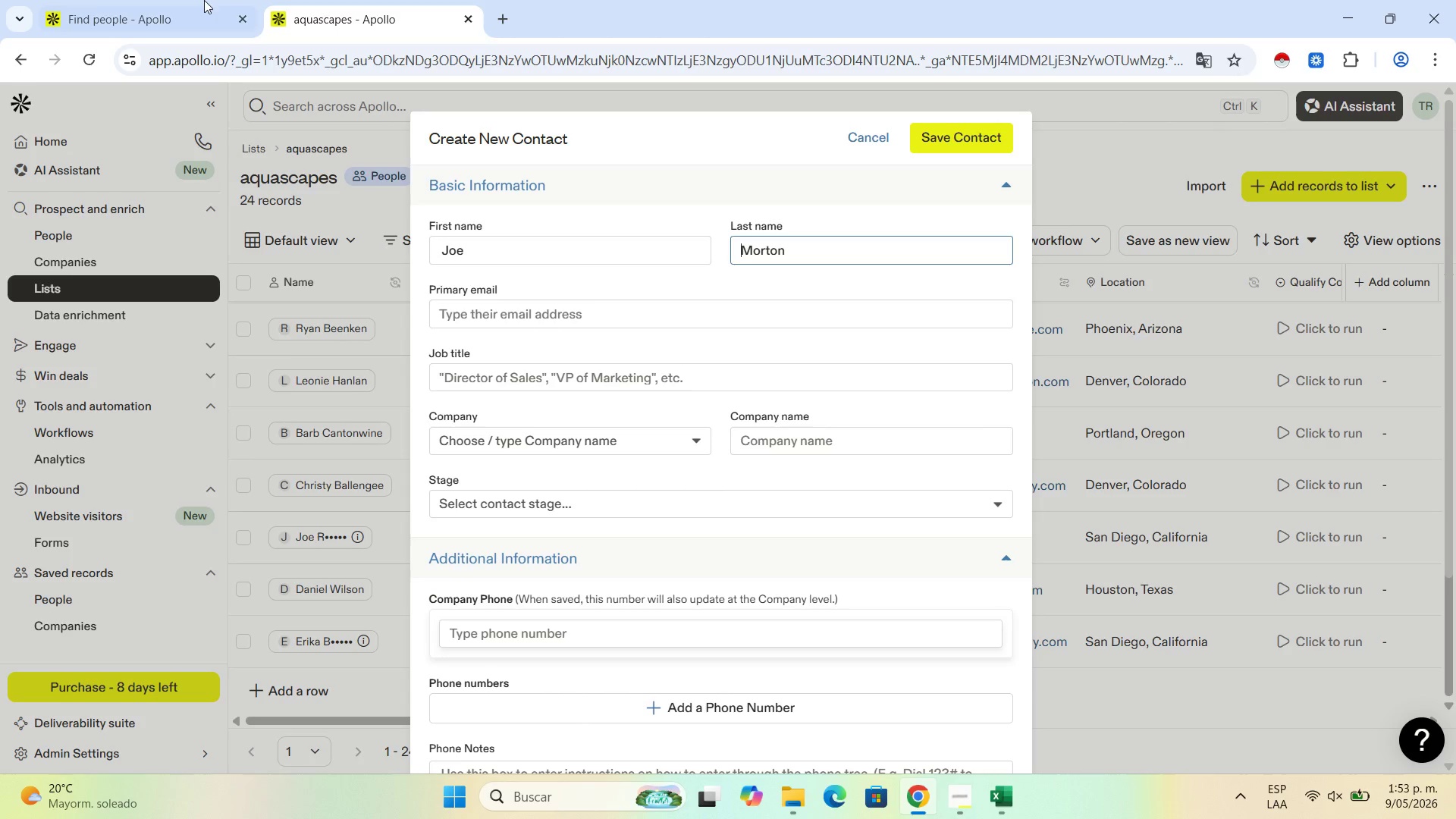 
left_click([165, 2])
 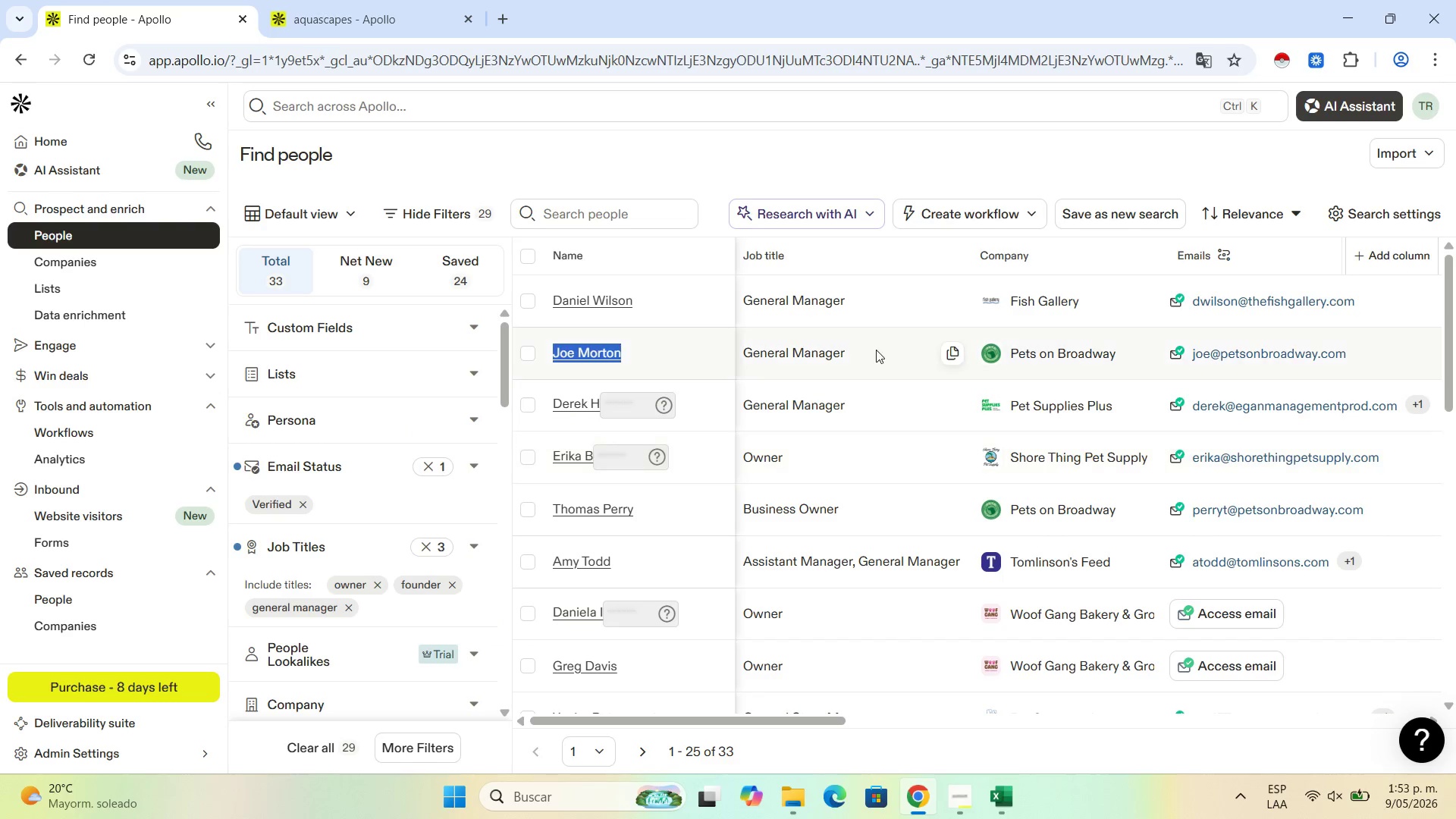 
left_click_drag(start_coordinate=[877, 349], to_coordinate=[744, 352])
 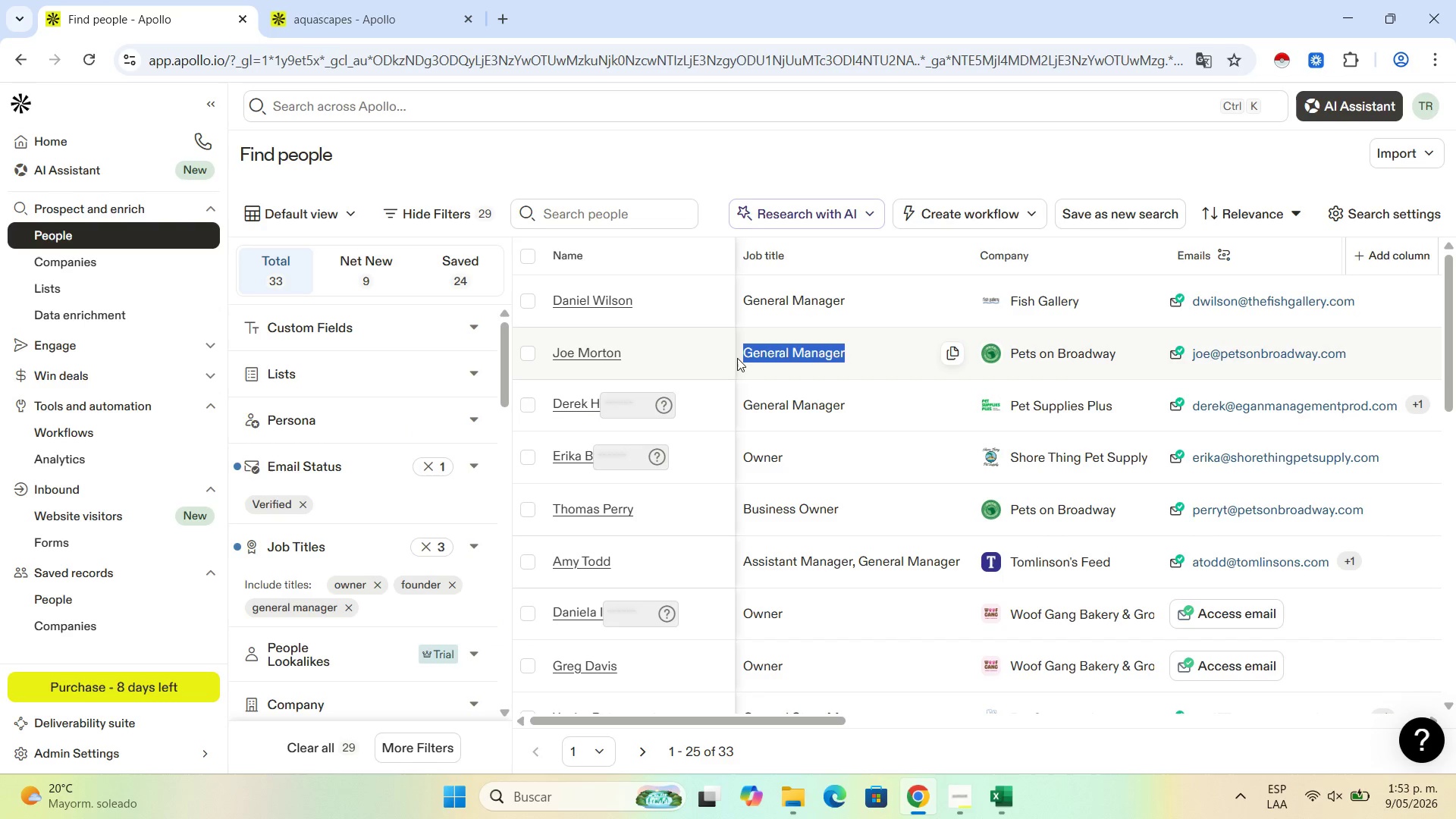 
key(Control+C)
 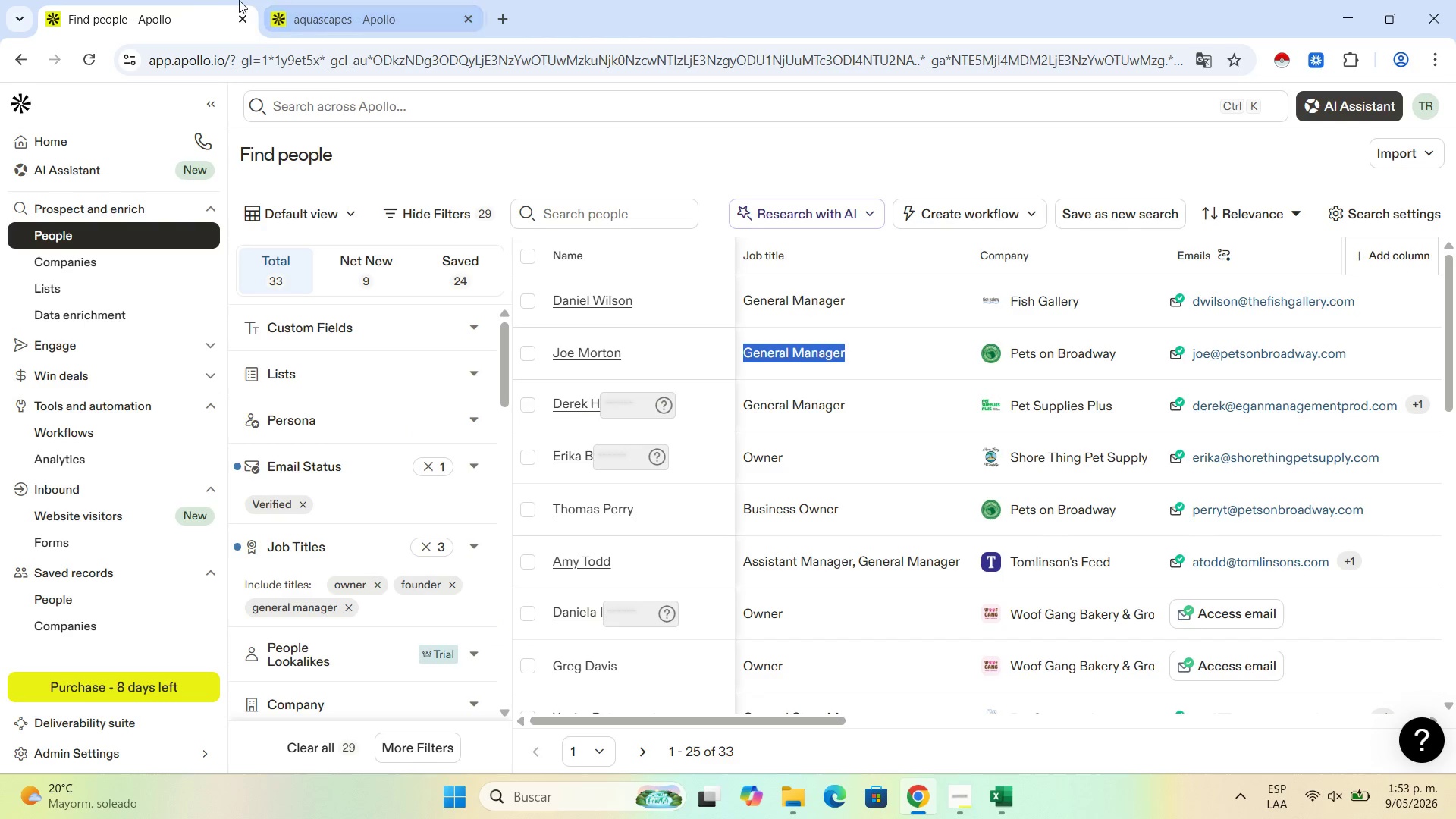 
double_click([332, 0])
 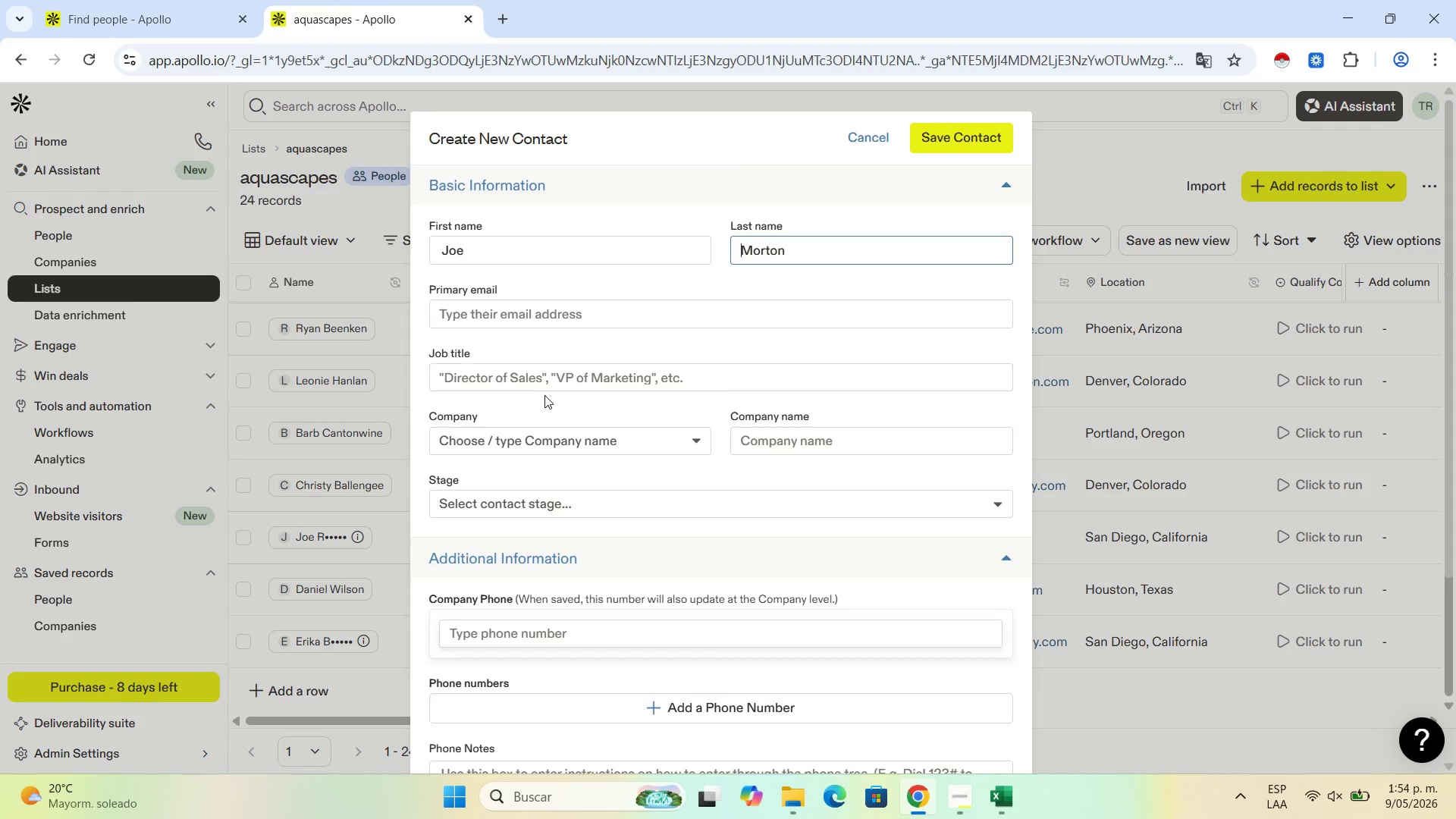 
left_click([552, 379])
 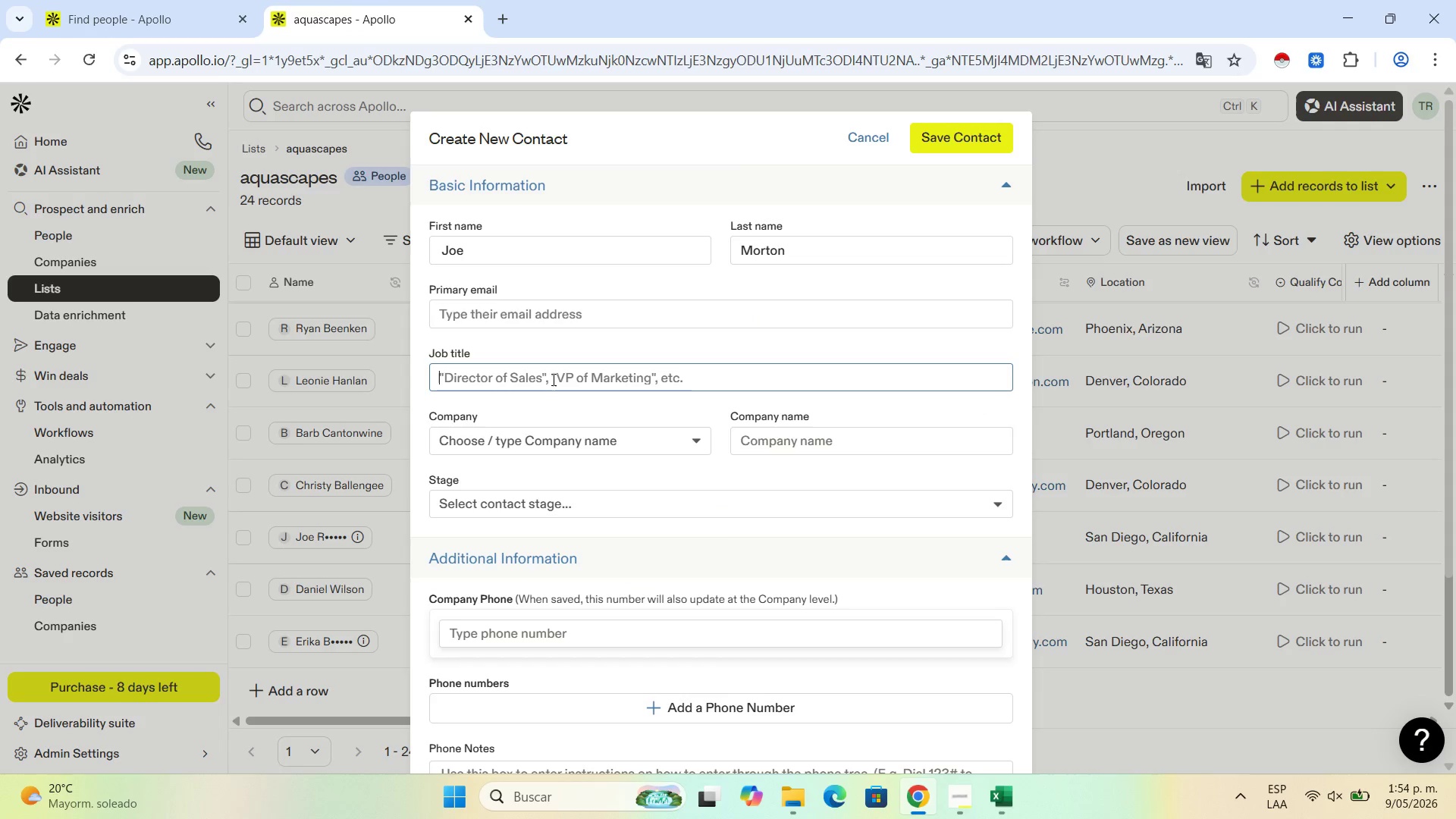 
key(Control+V)
 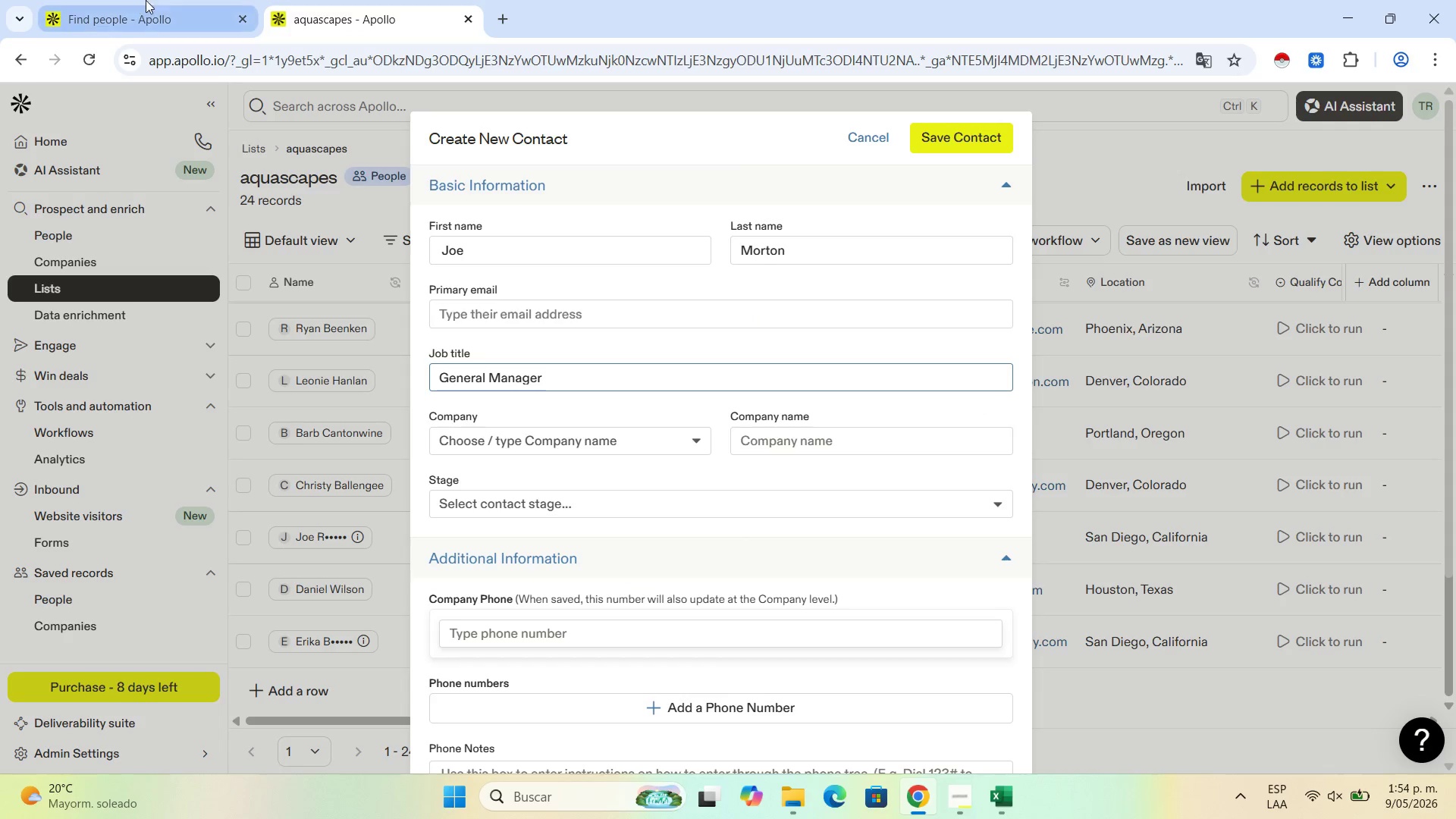 
left_click([158, 0])
 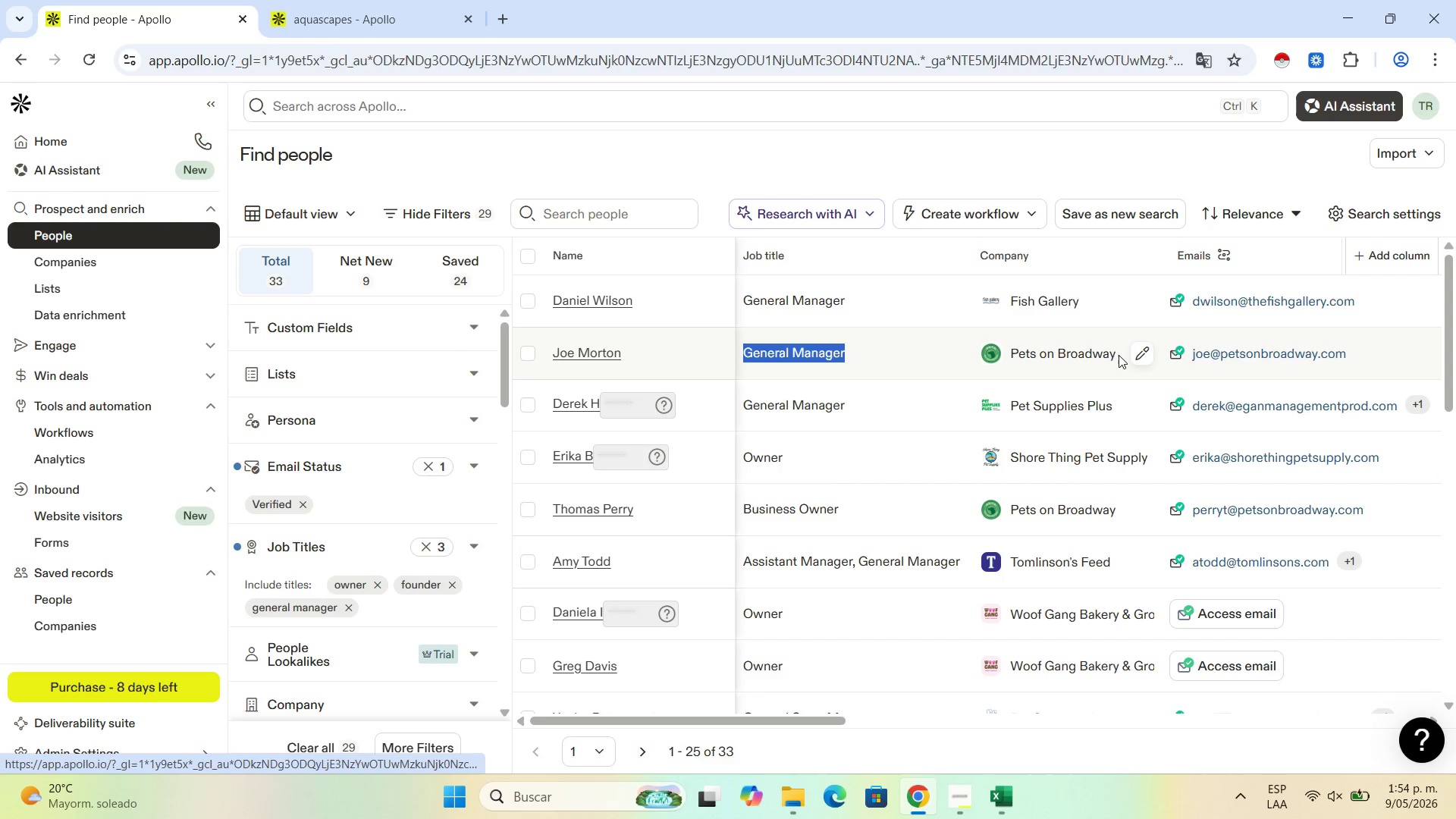 
left_click_drag(start_coordinate=[1119, 355], to_coordinate=[1010, 354])
 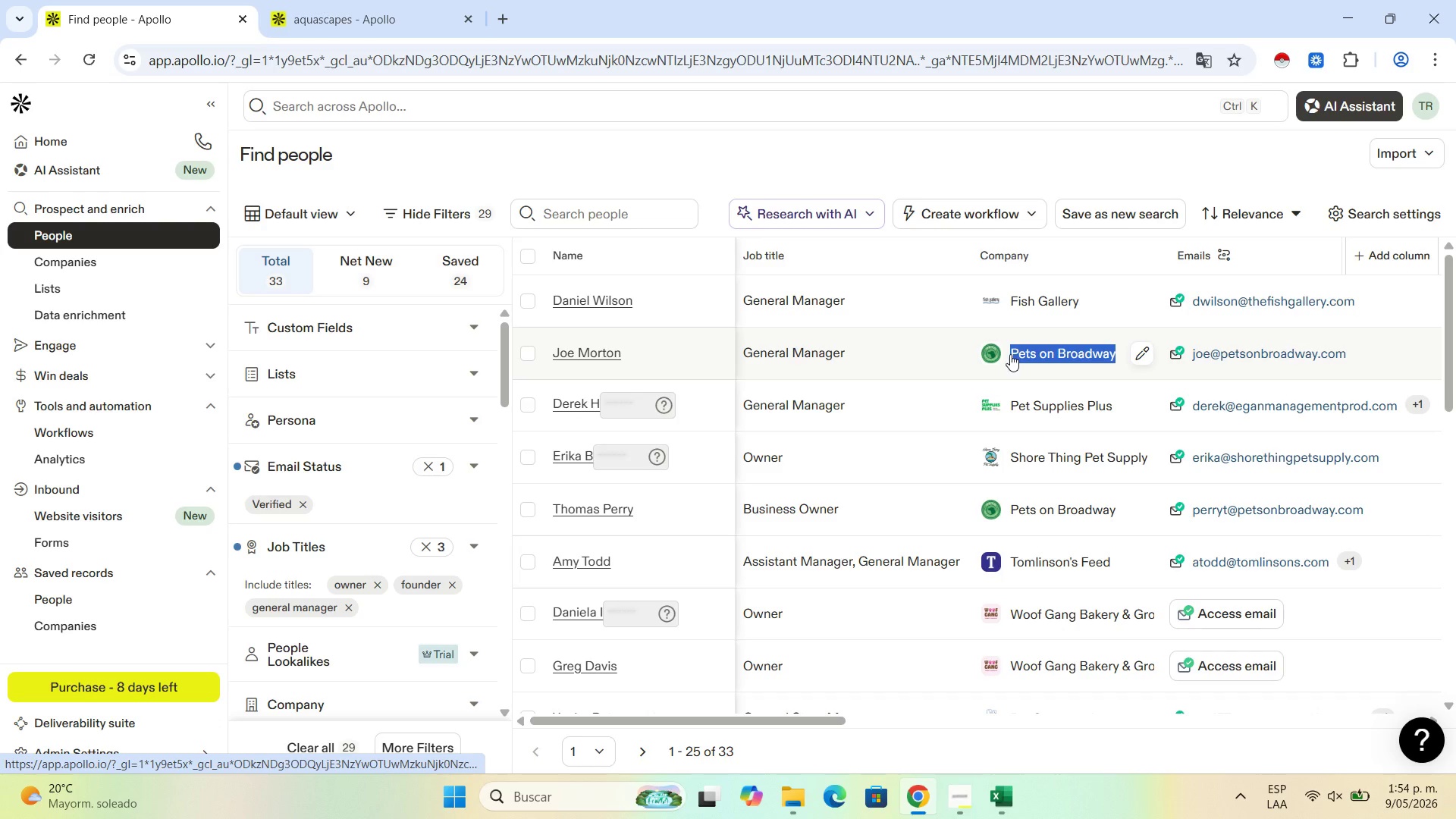 
key(Control+C)
 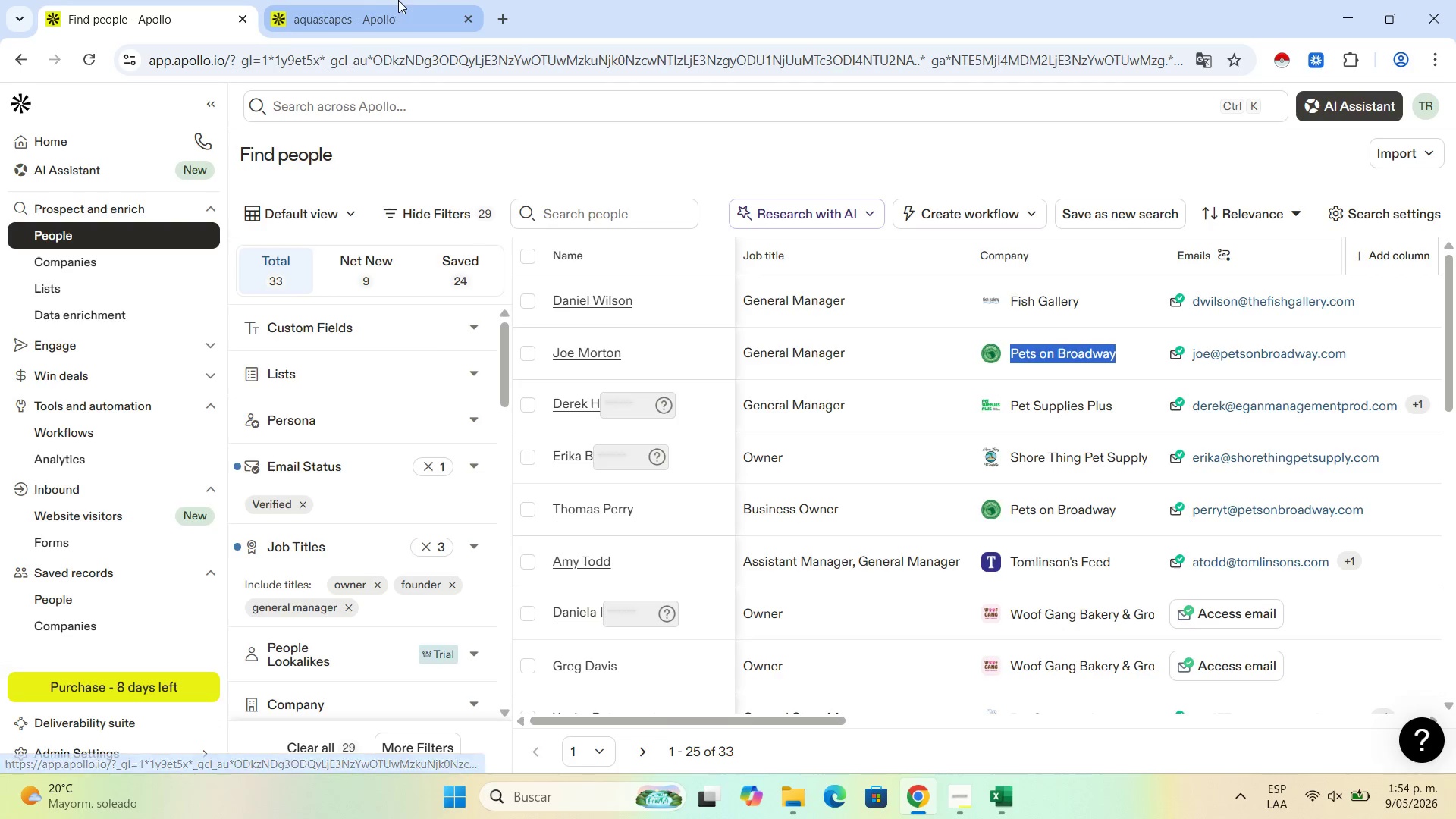 
left_click([398, 0])
 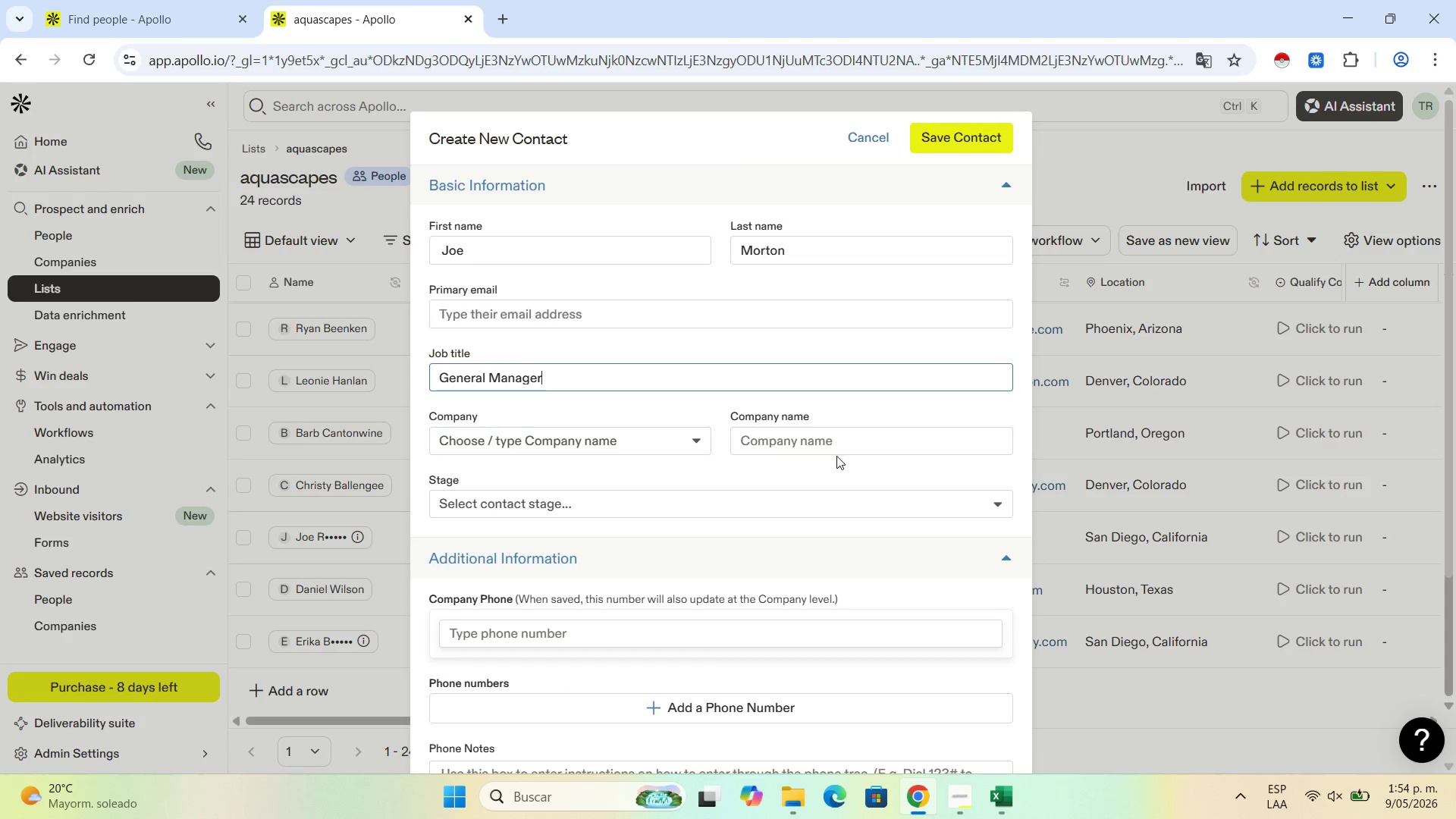 
left_click([821, 443])
 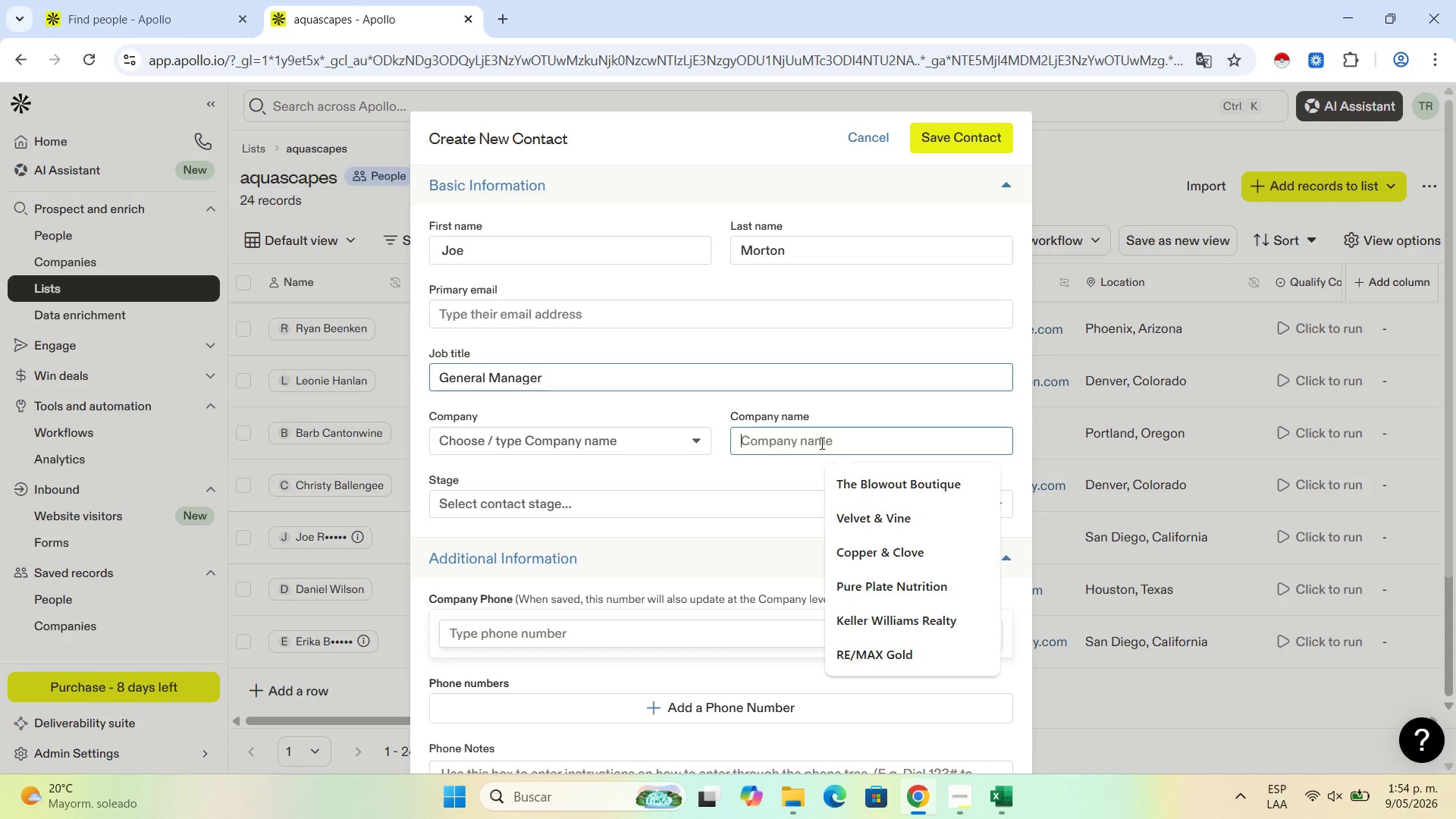 
key(Control+V)
 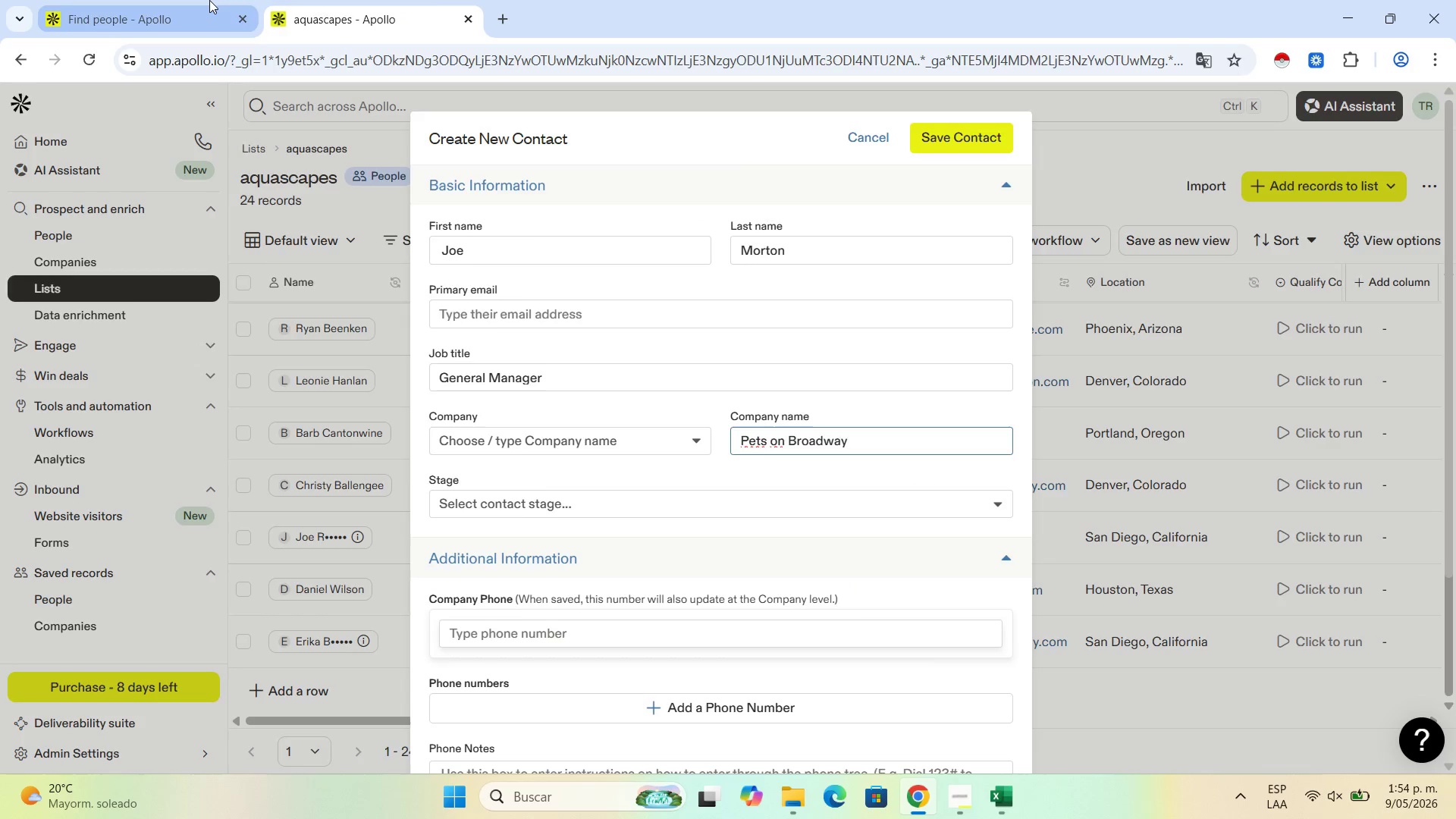 
left_click([209, 0])
 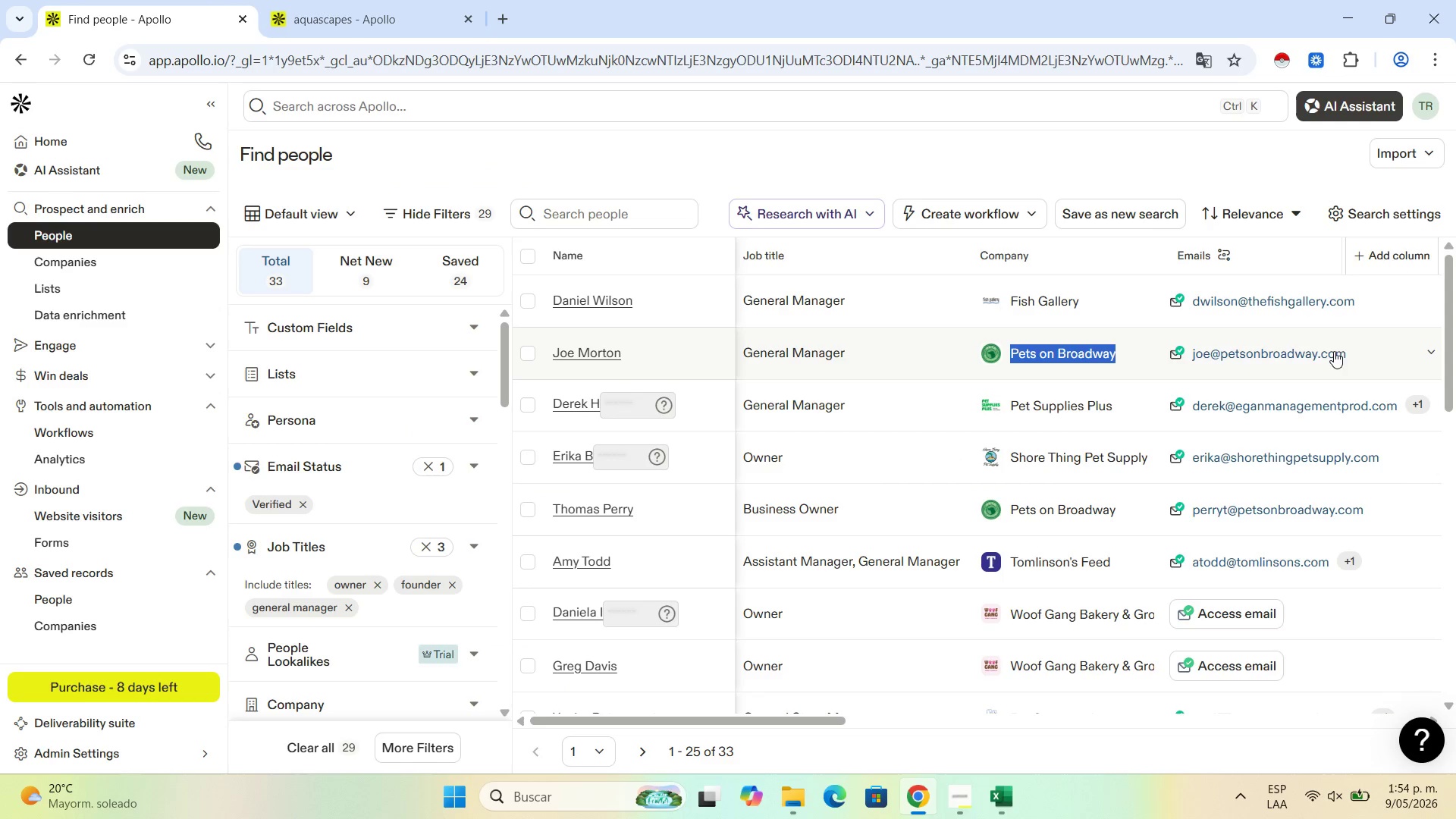 
left_click_drag(start_coordinate=[1354, 351], to_coordinate=[1200, 345])
 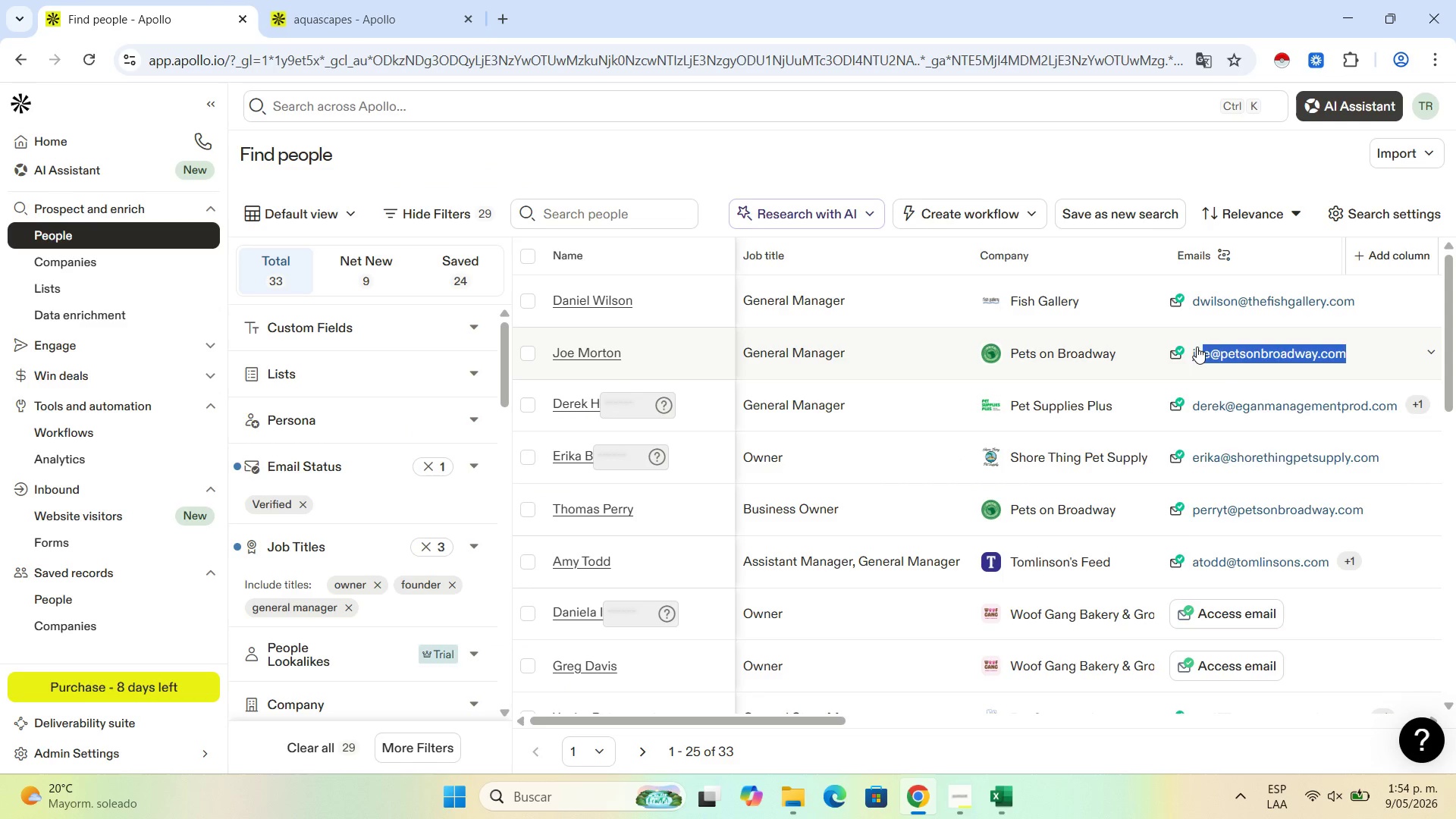 
hold_key(key=ControlLeft, duration=0.41)
 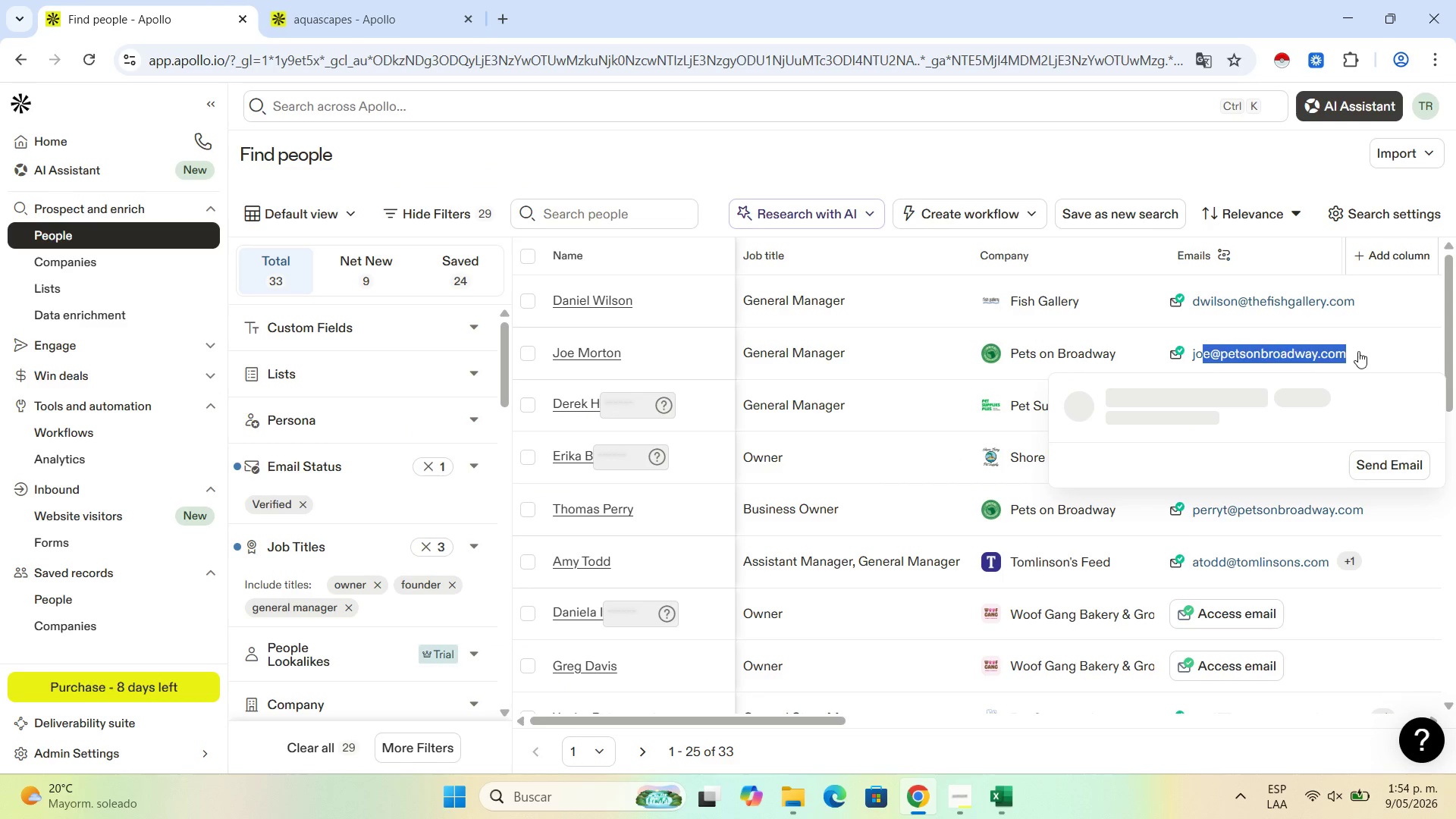 
left_click([1358, 351])
 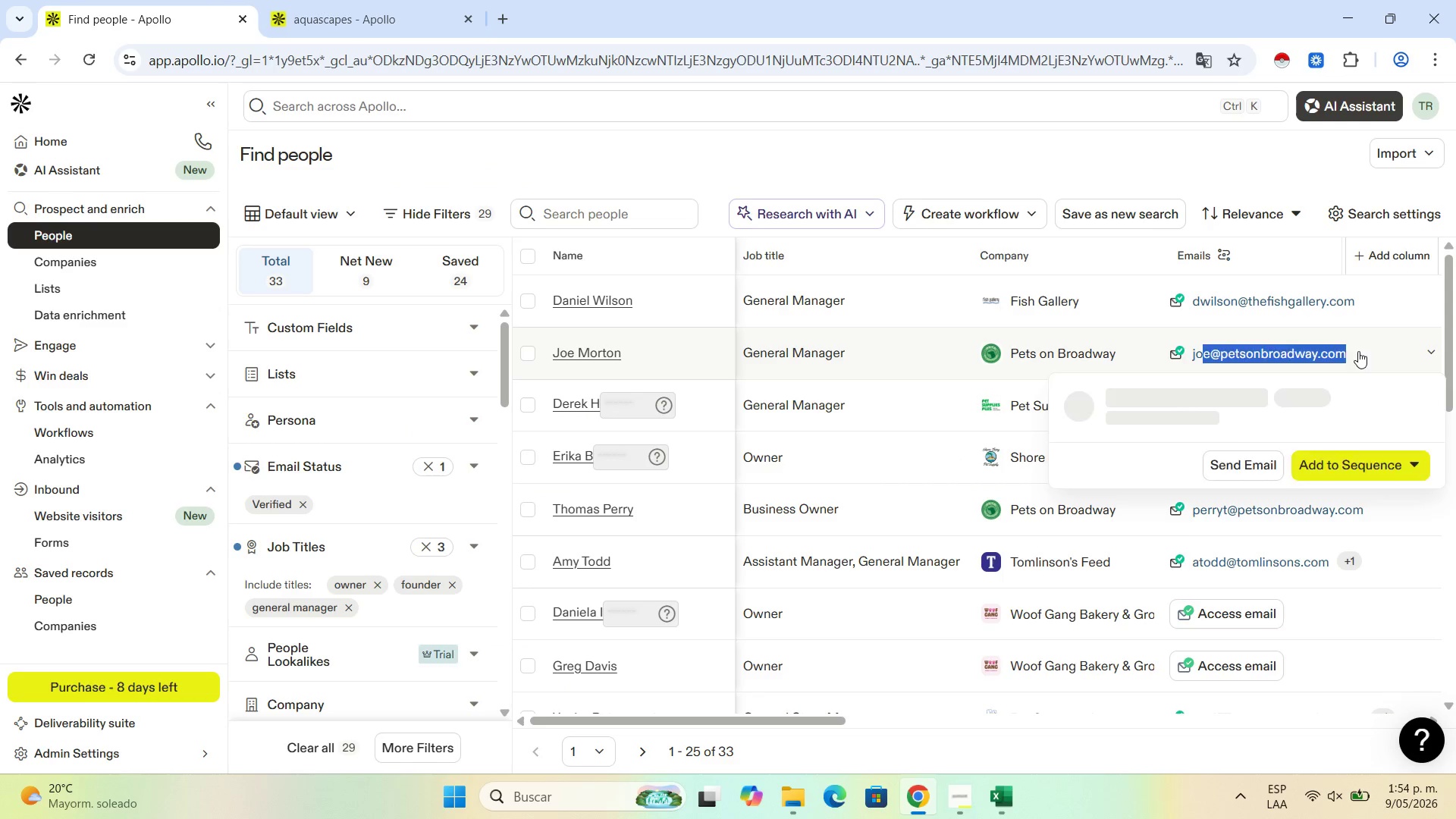 
left_click_drag(start_coordinate=[1358, 351], to_coordinate=[1172, 351])
 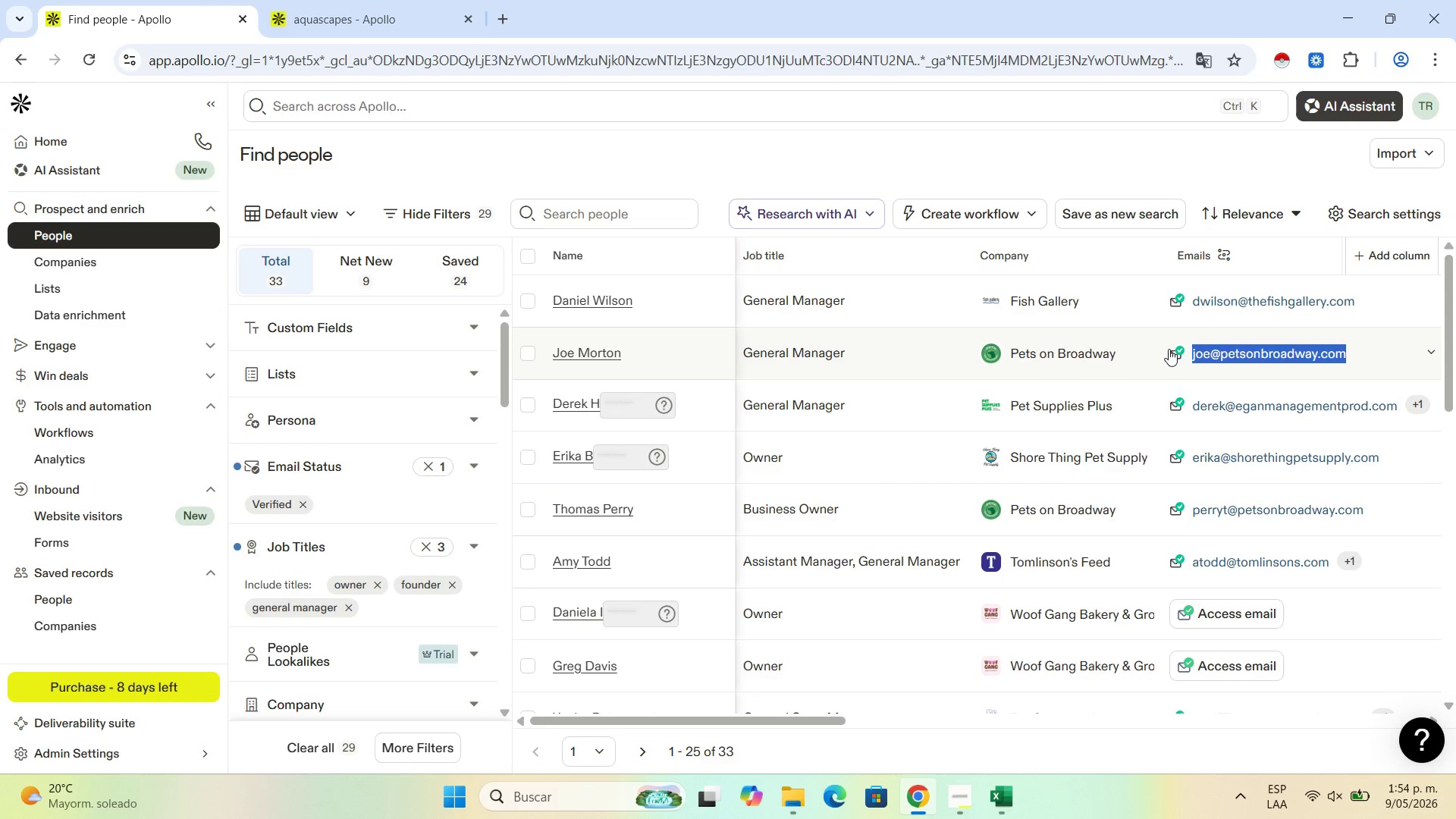 
key(Control+C)
 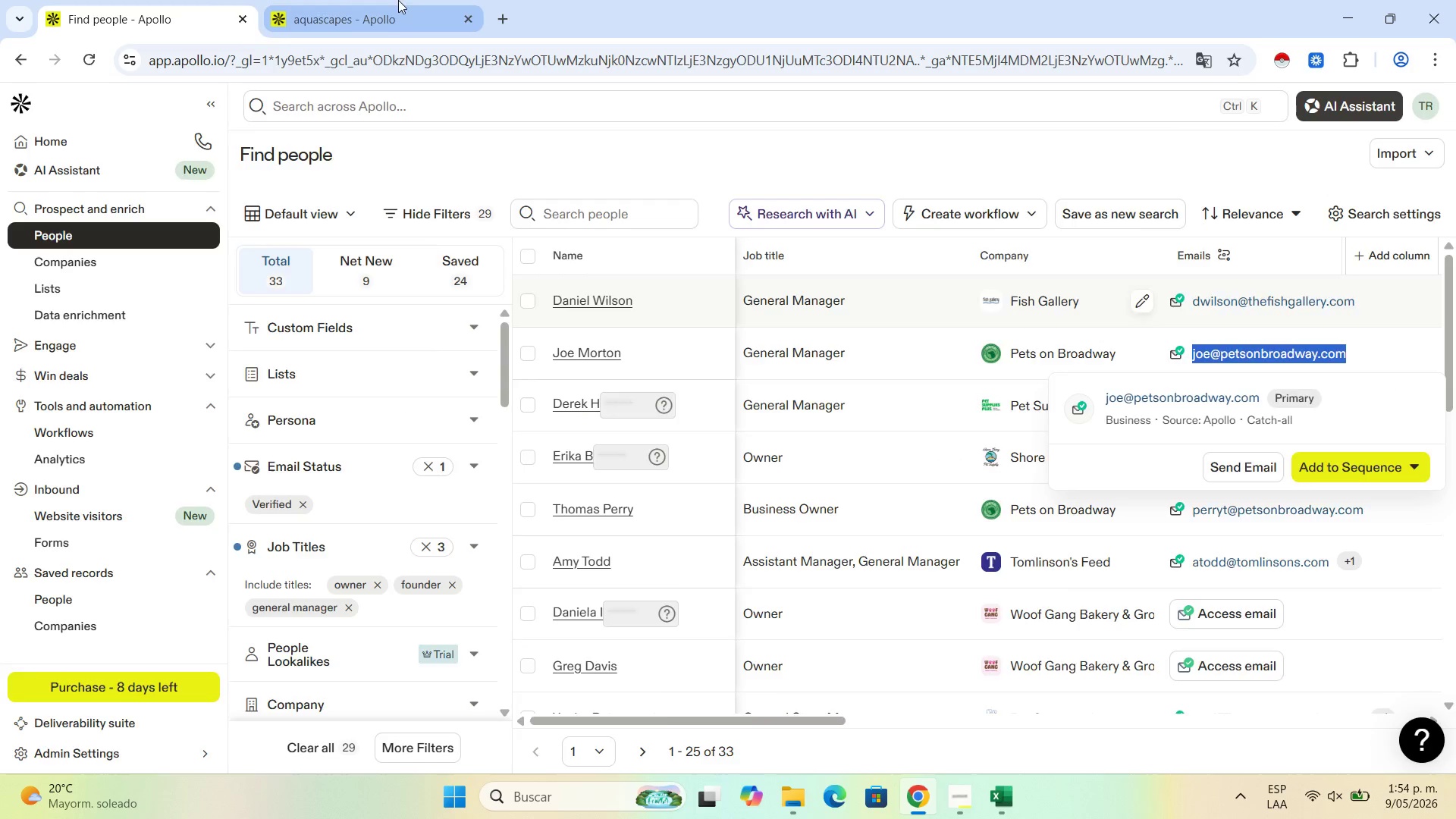 
left_click([391, 0])
 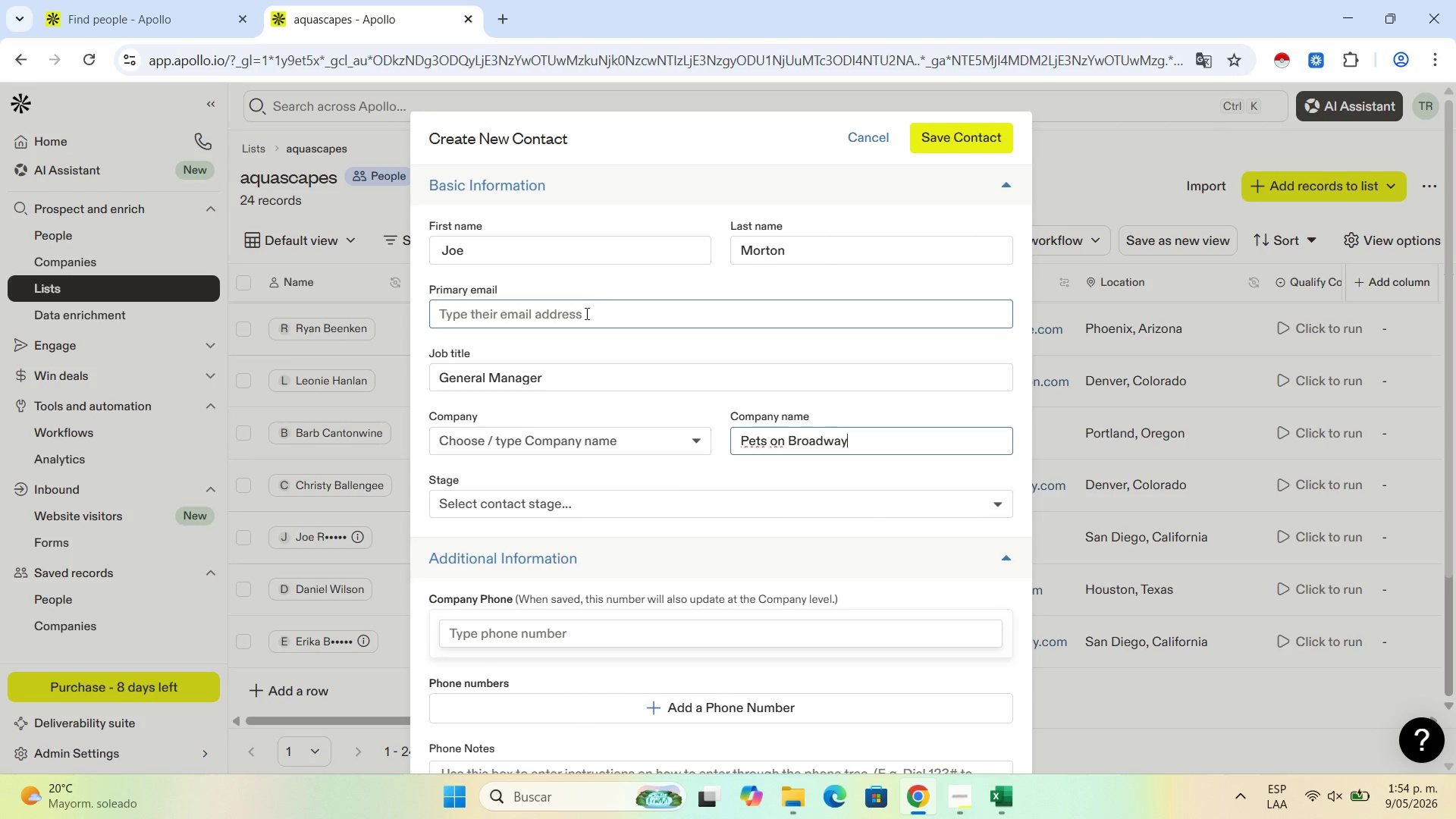 
left_click([52, 0])
 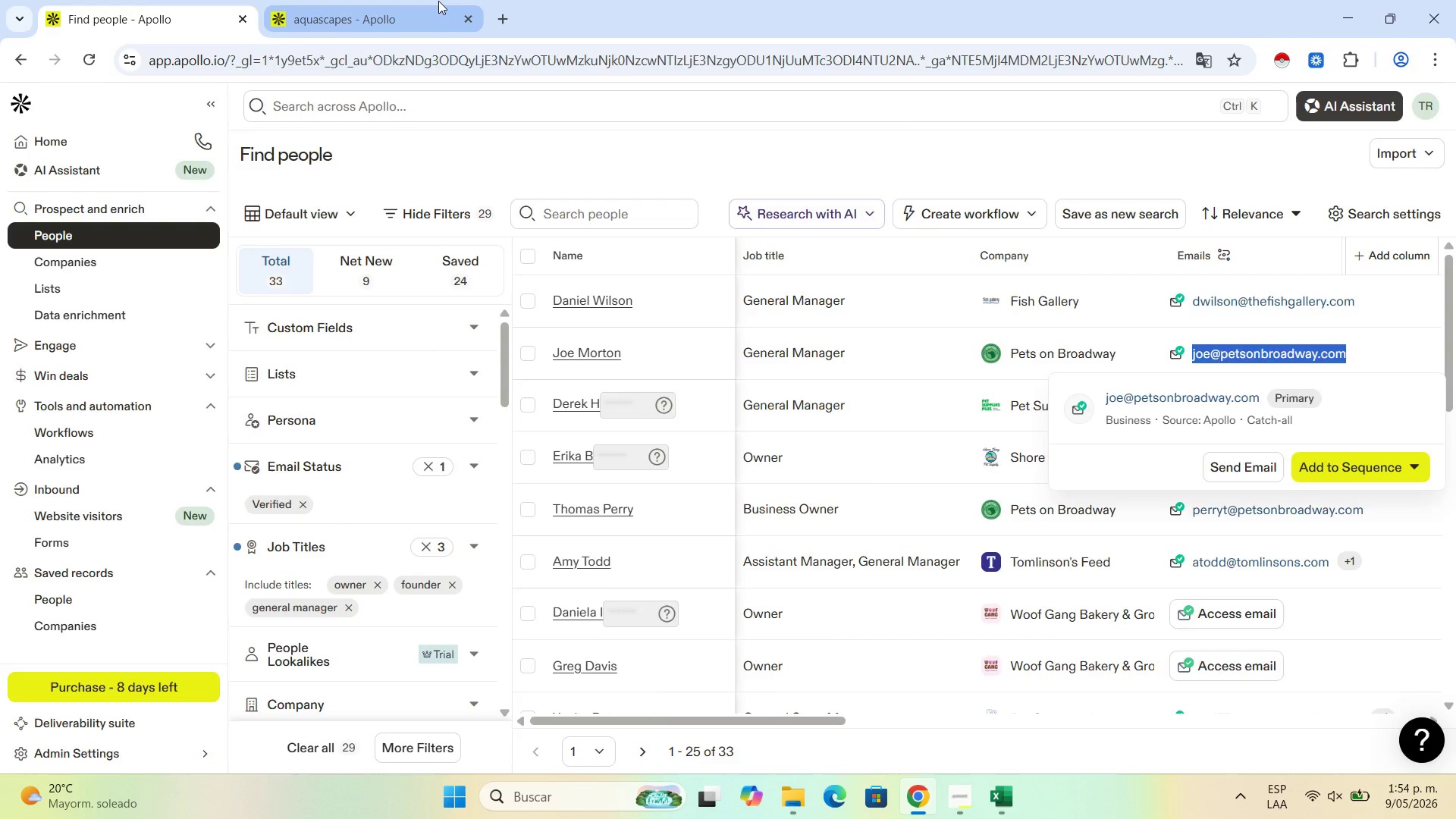 
left_click([438, 1])
 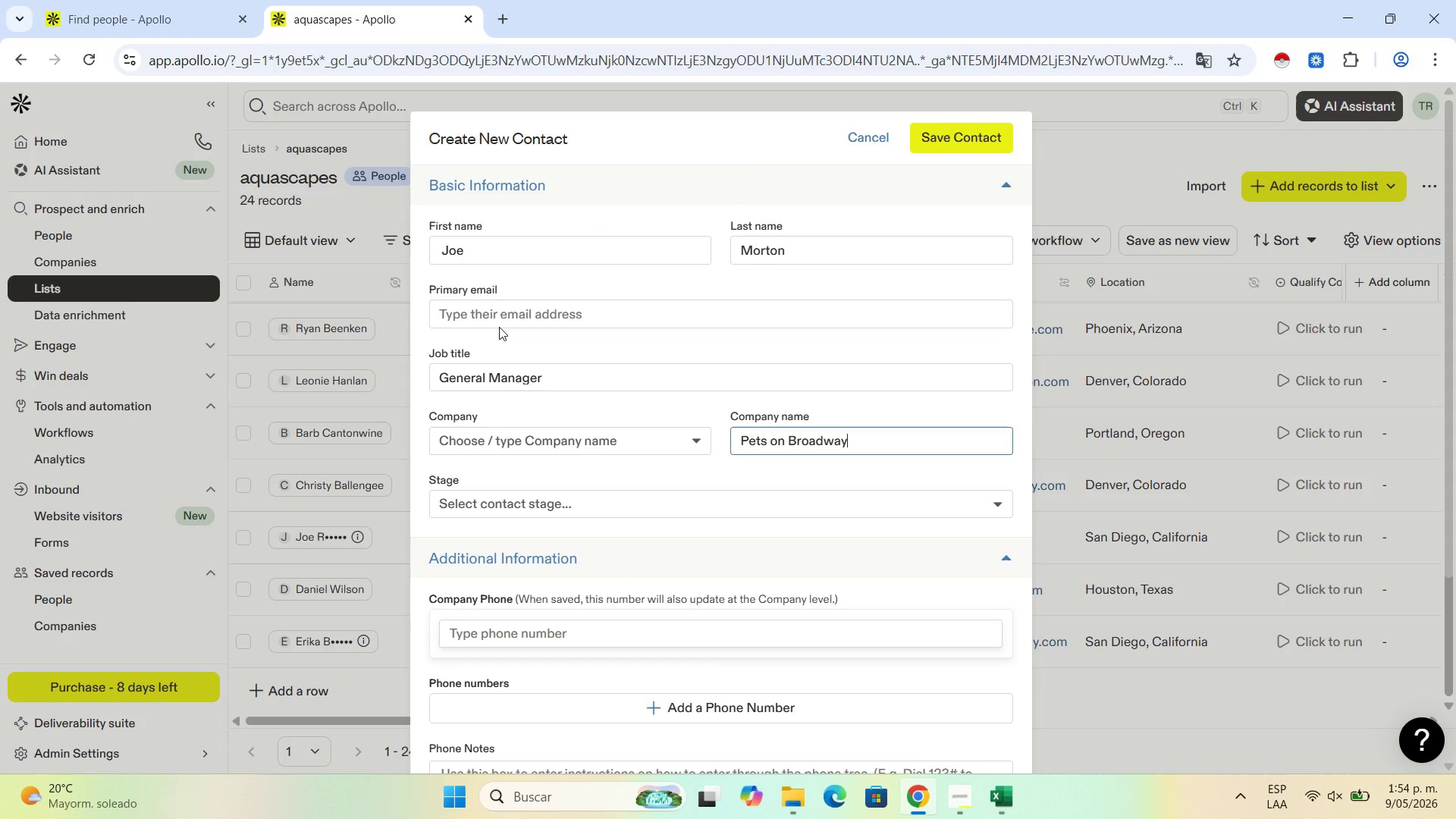 
left_click([500, 322])
 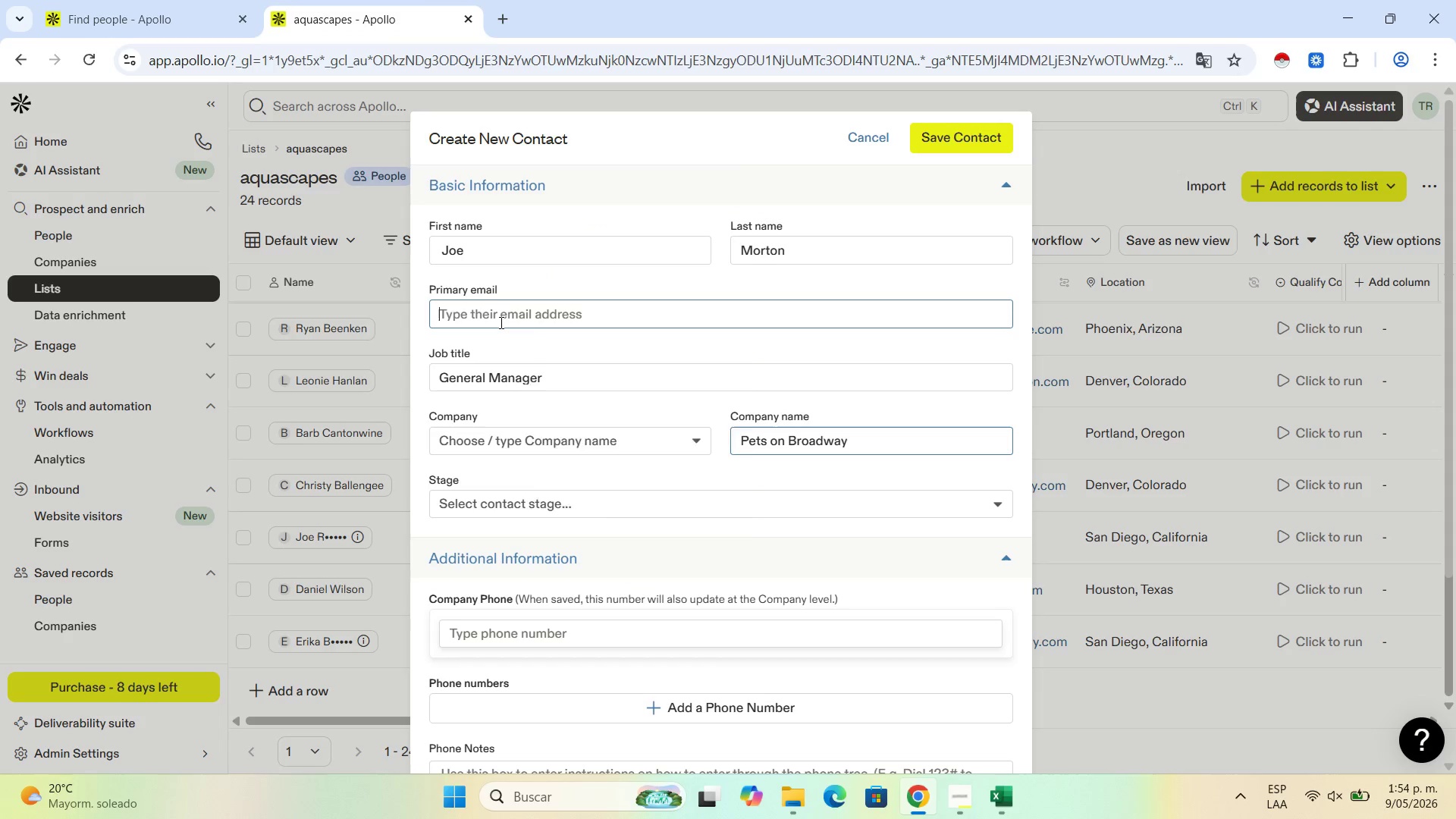 
key(Control+V)
 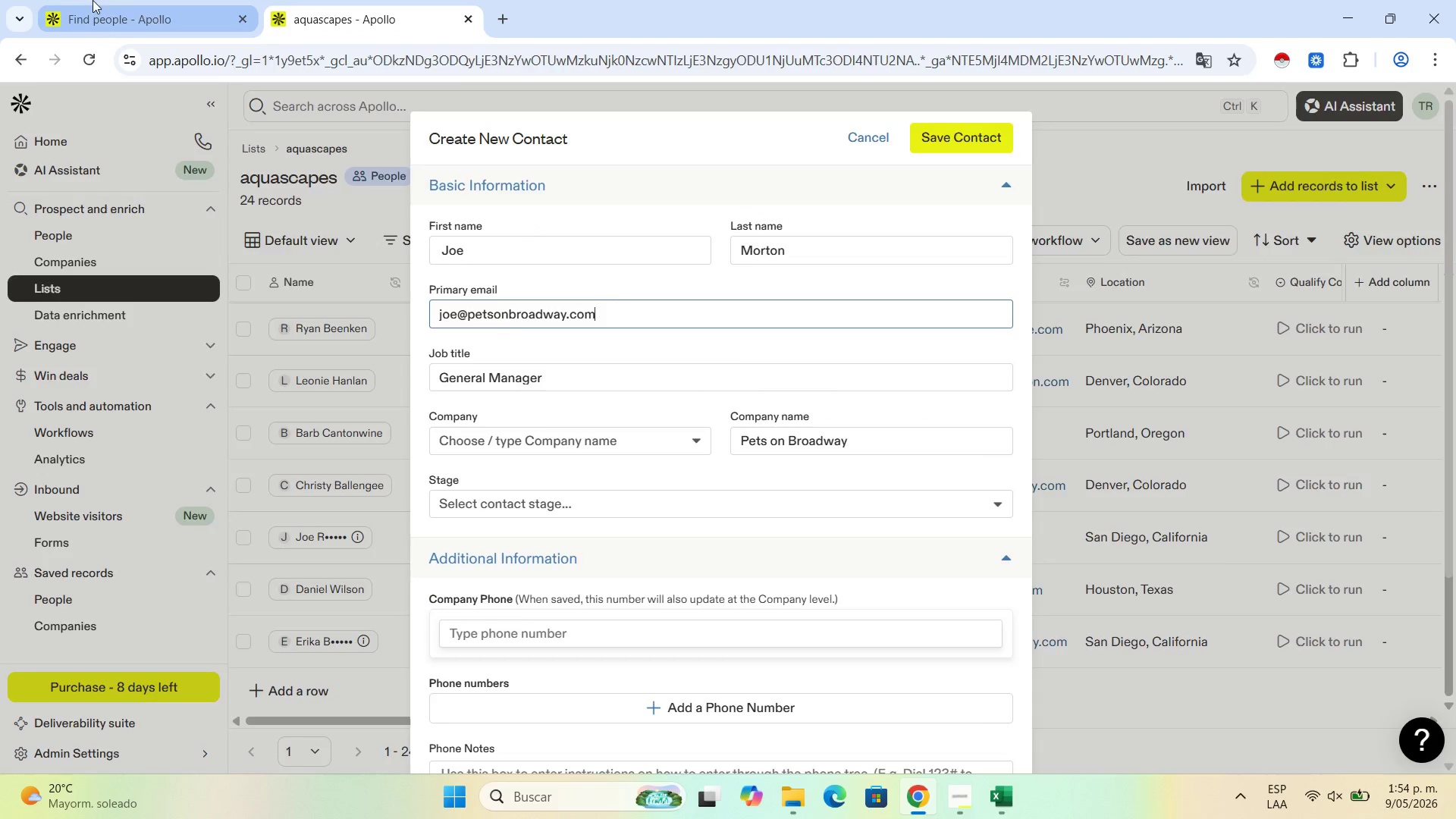 
left_click([93, 0])
 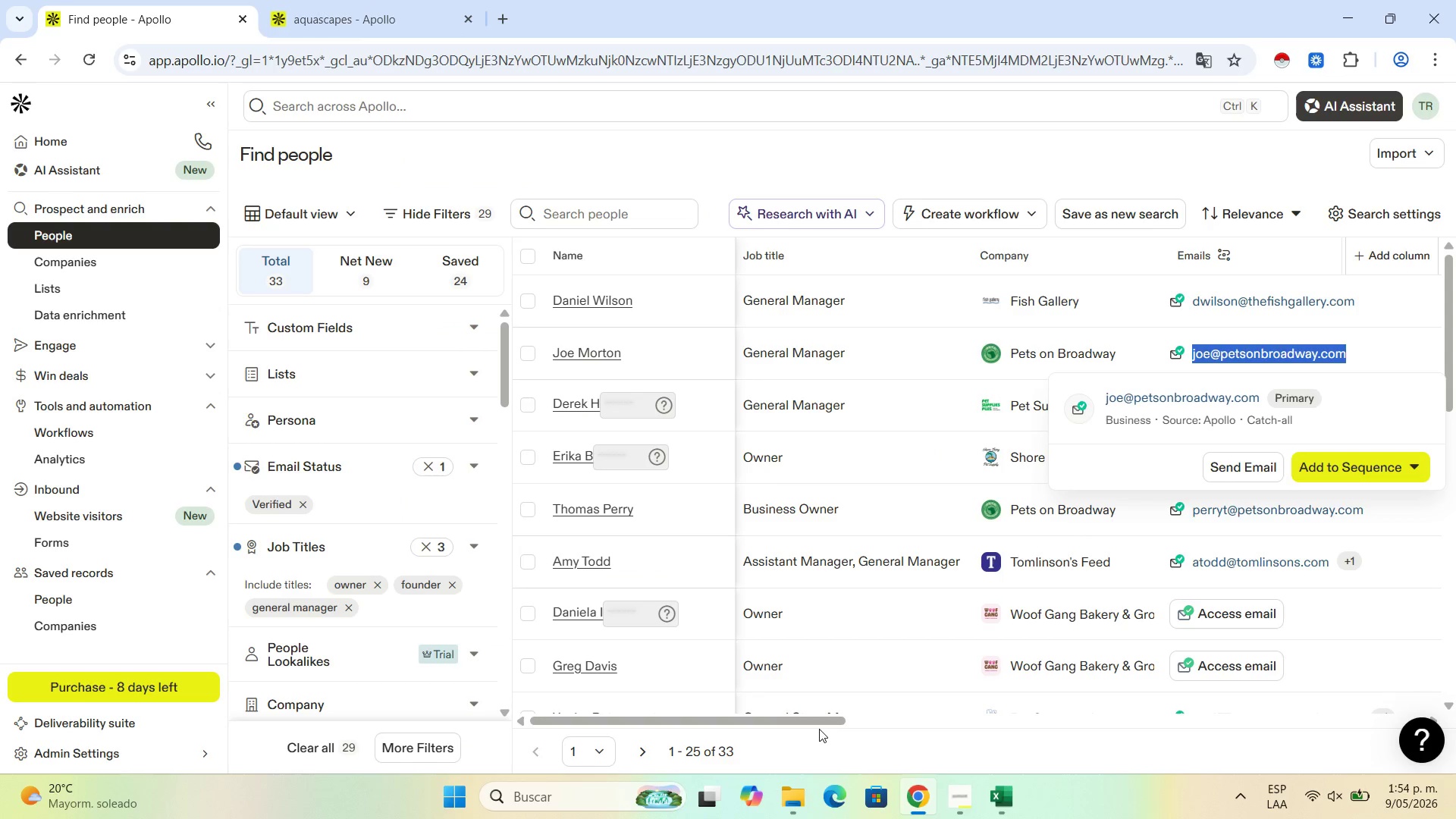 
left_click_drag(start_coordinate=[817, 719], to_coordinate=[1235, 723])
 